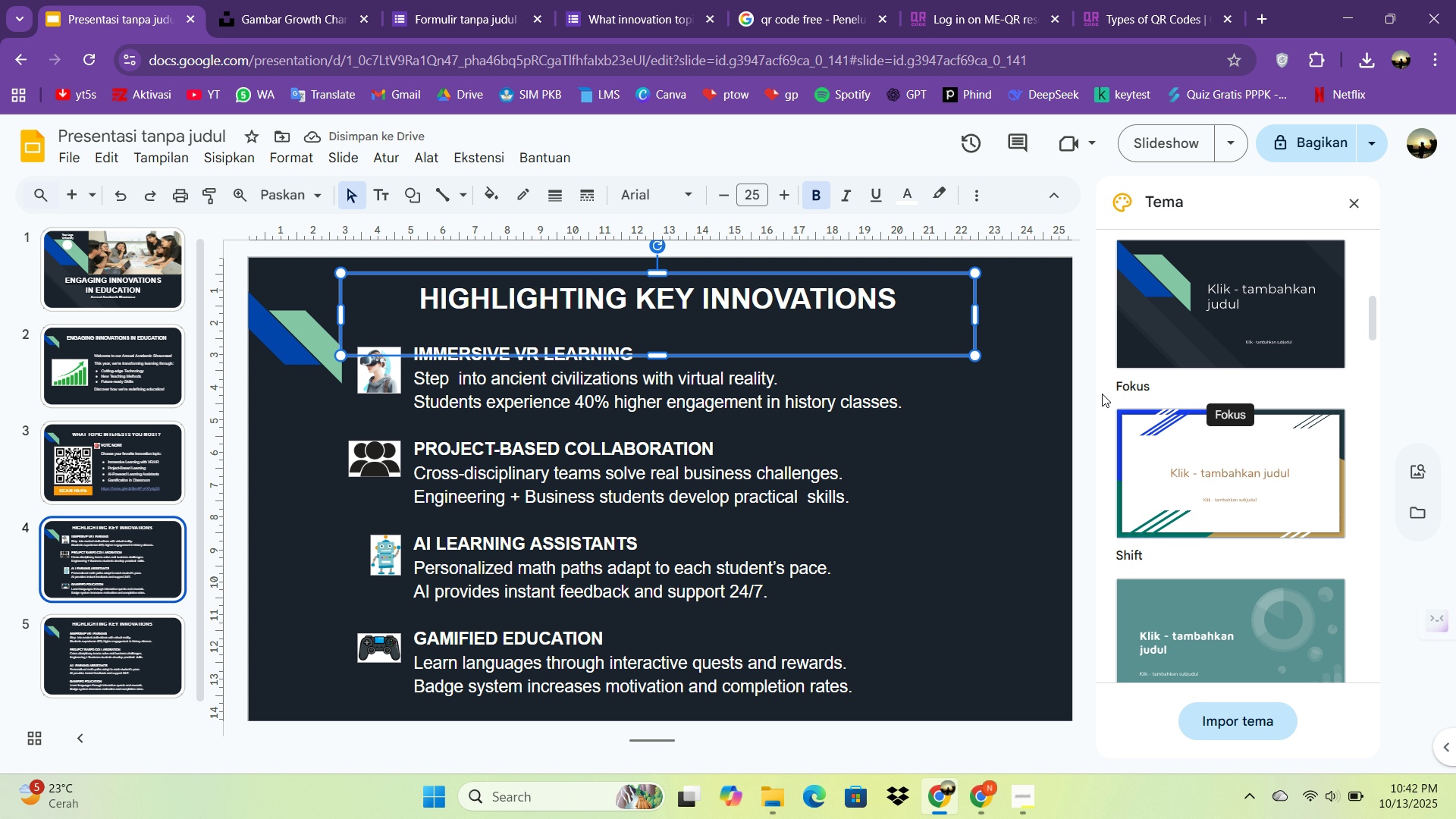 
left_click([1102, 394])
 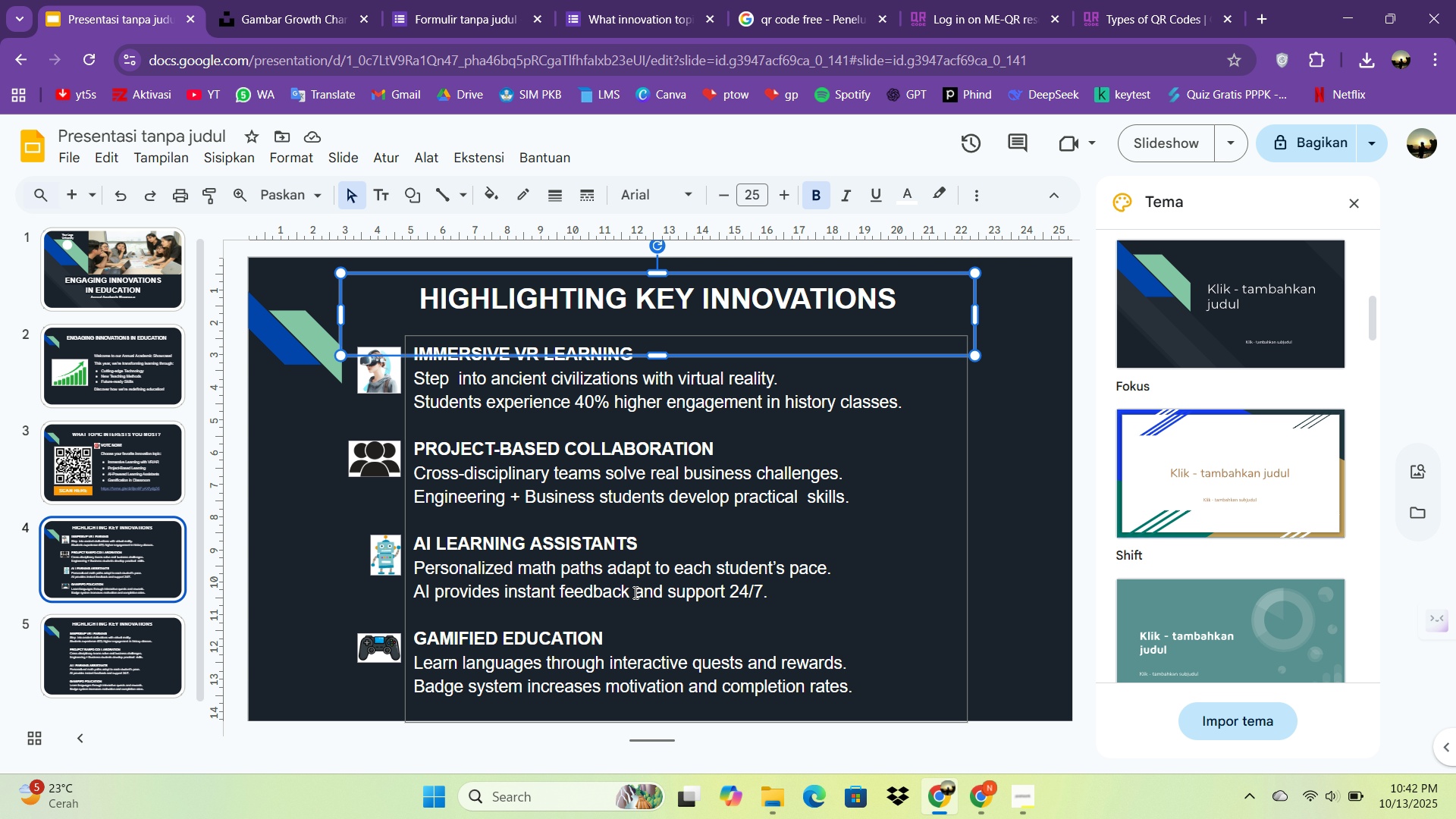 
wait(22.17)
 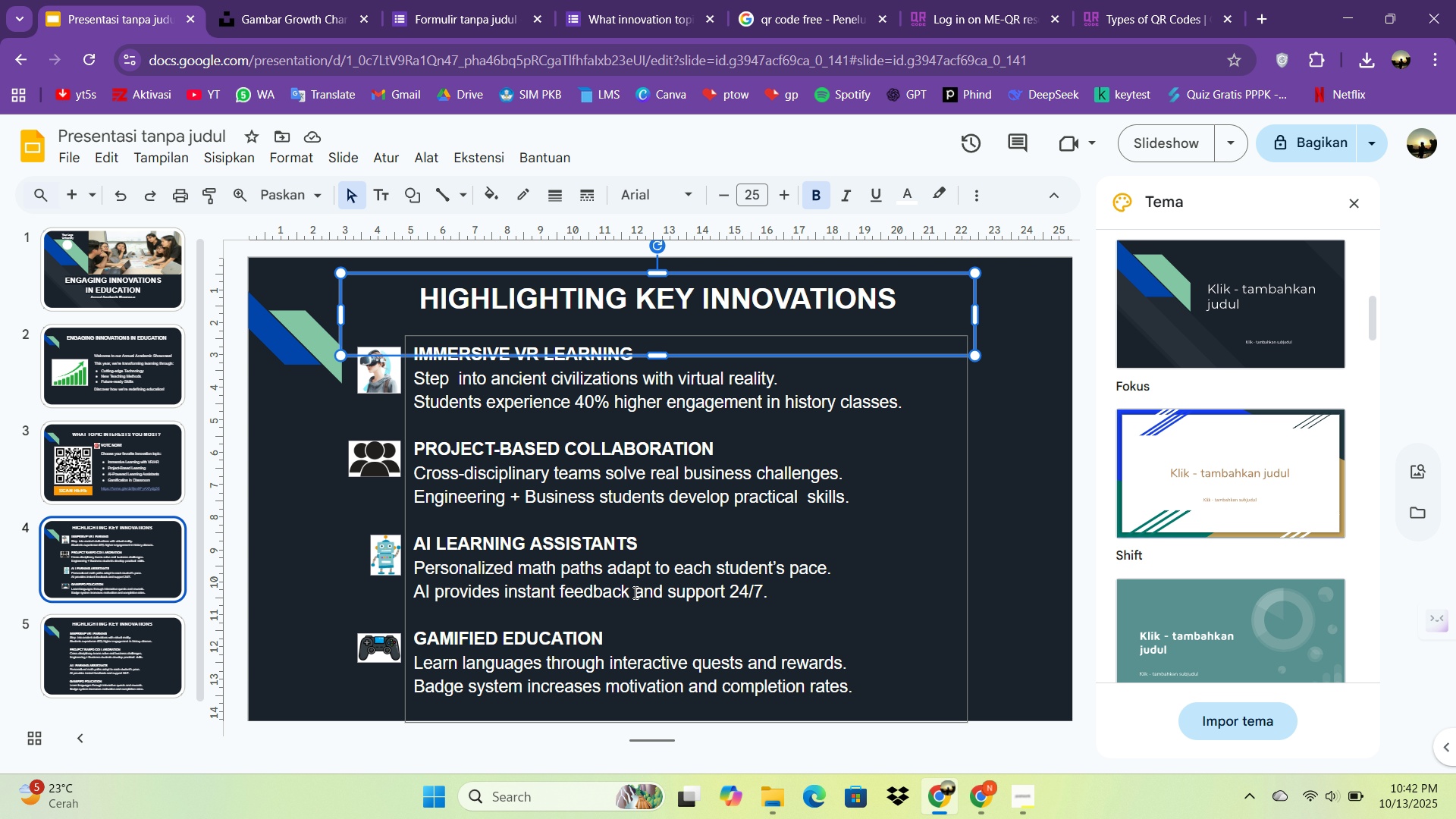 
left_click([113, 647])
 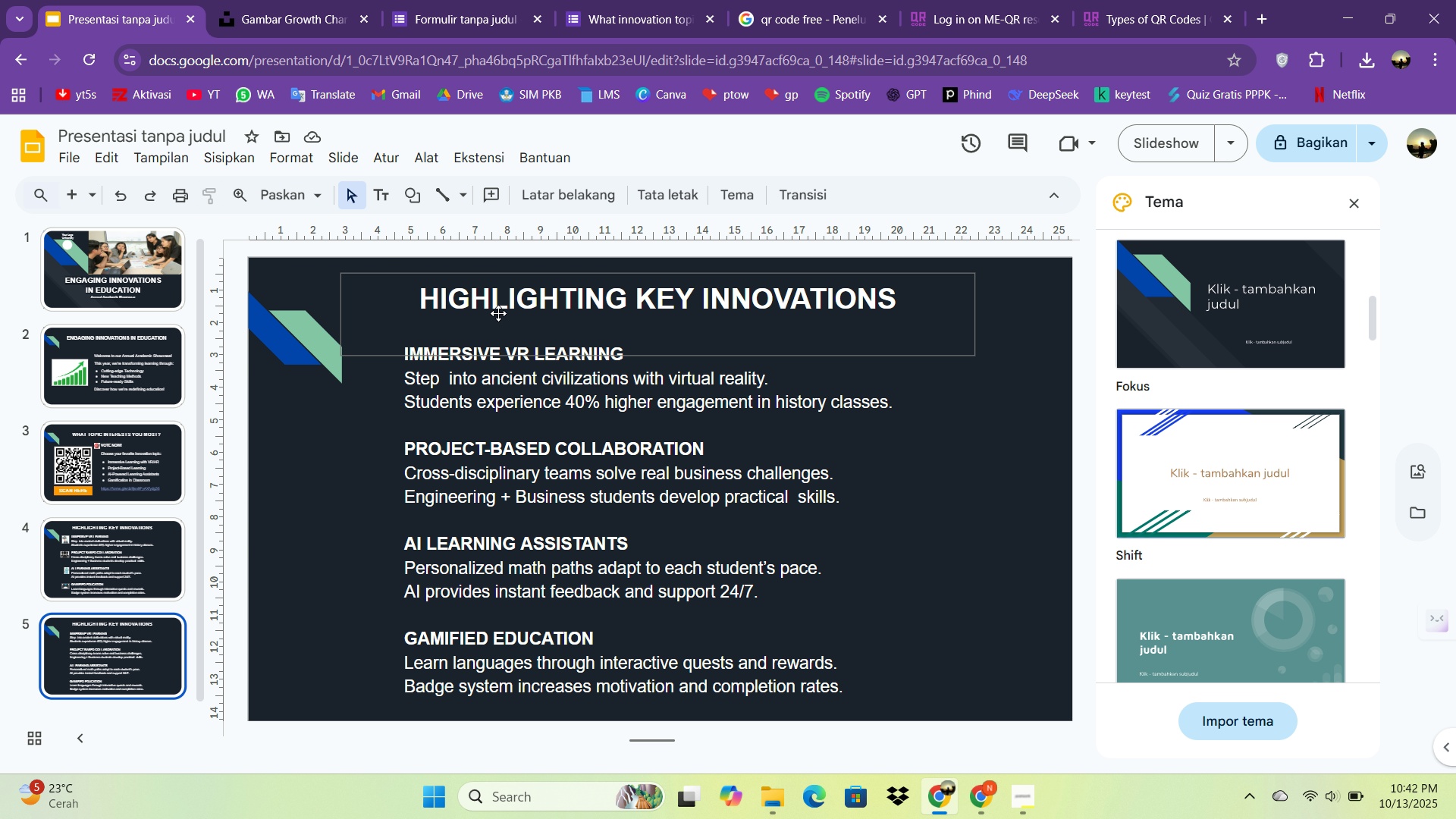 
left_click([504, 308])
 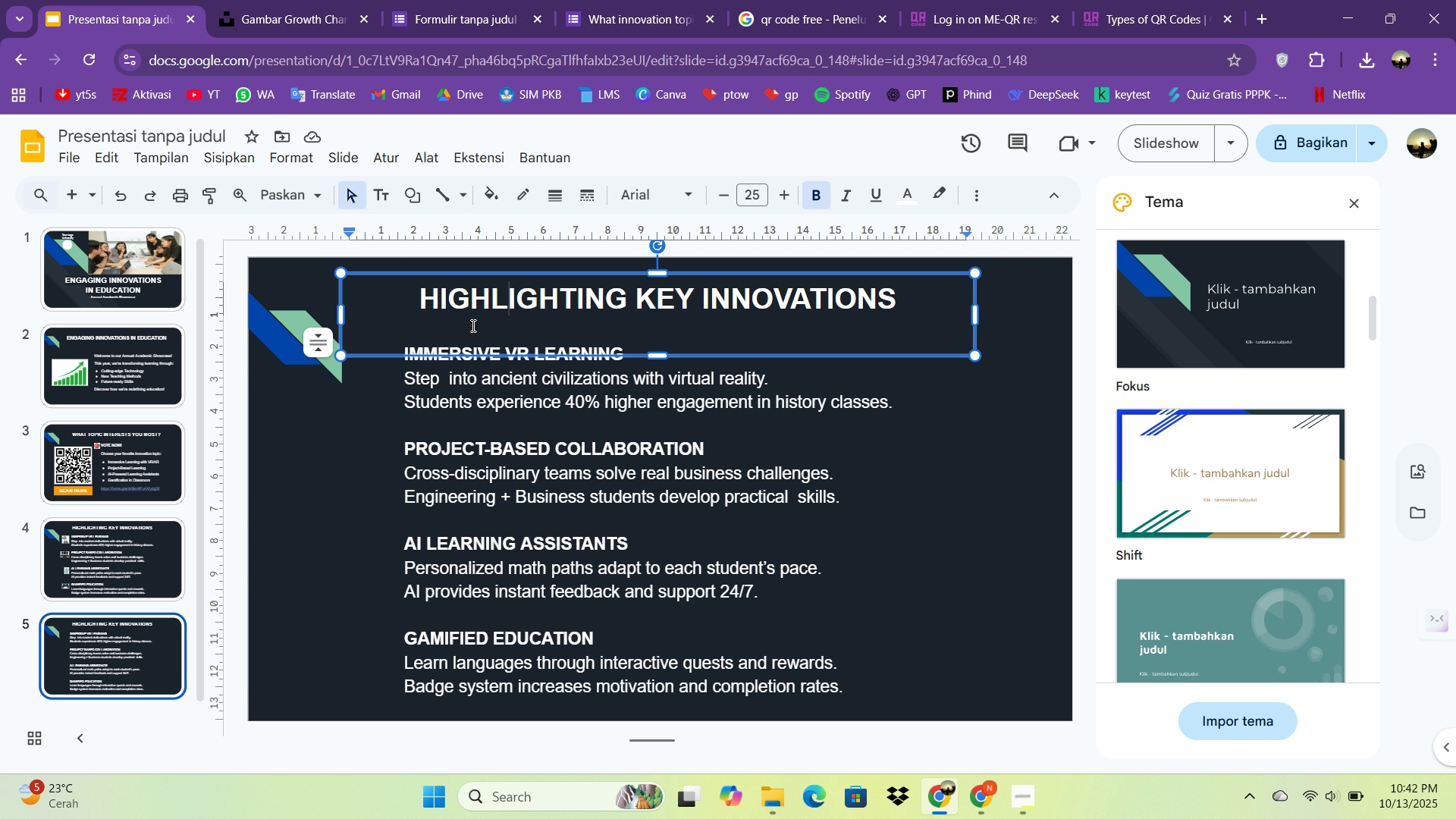 
key(Control+A)
 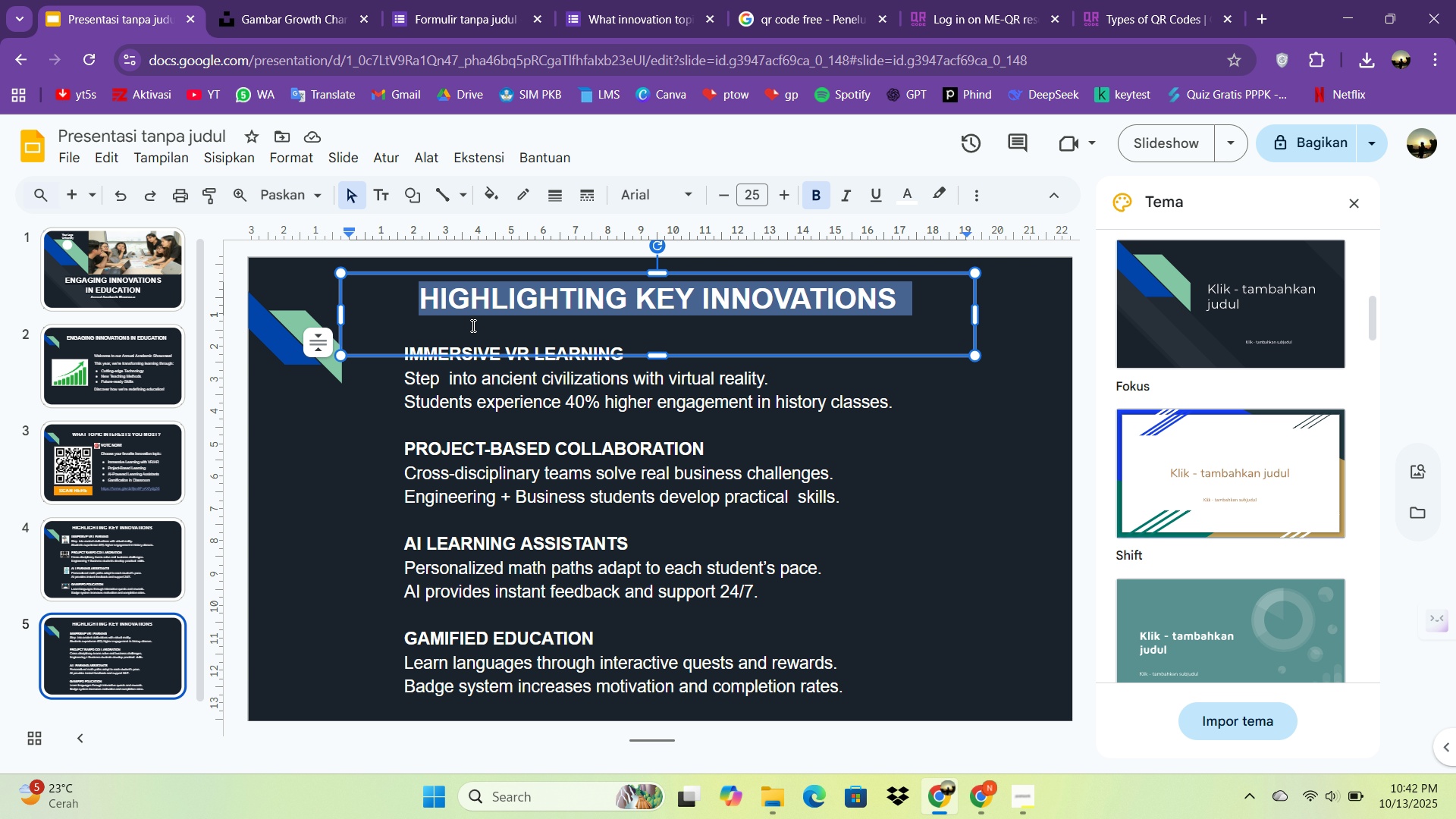 
type(fac)
key(Backspace)
key(Backspace)
key(Backspace)
type(FACULTY SPOTLIGHT)
 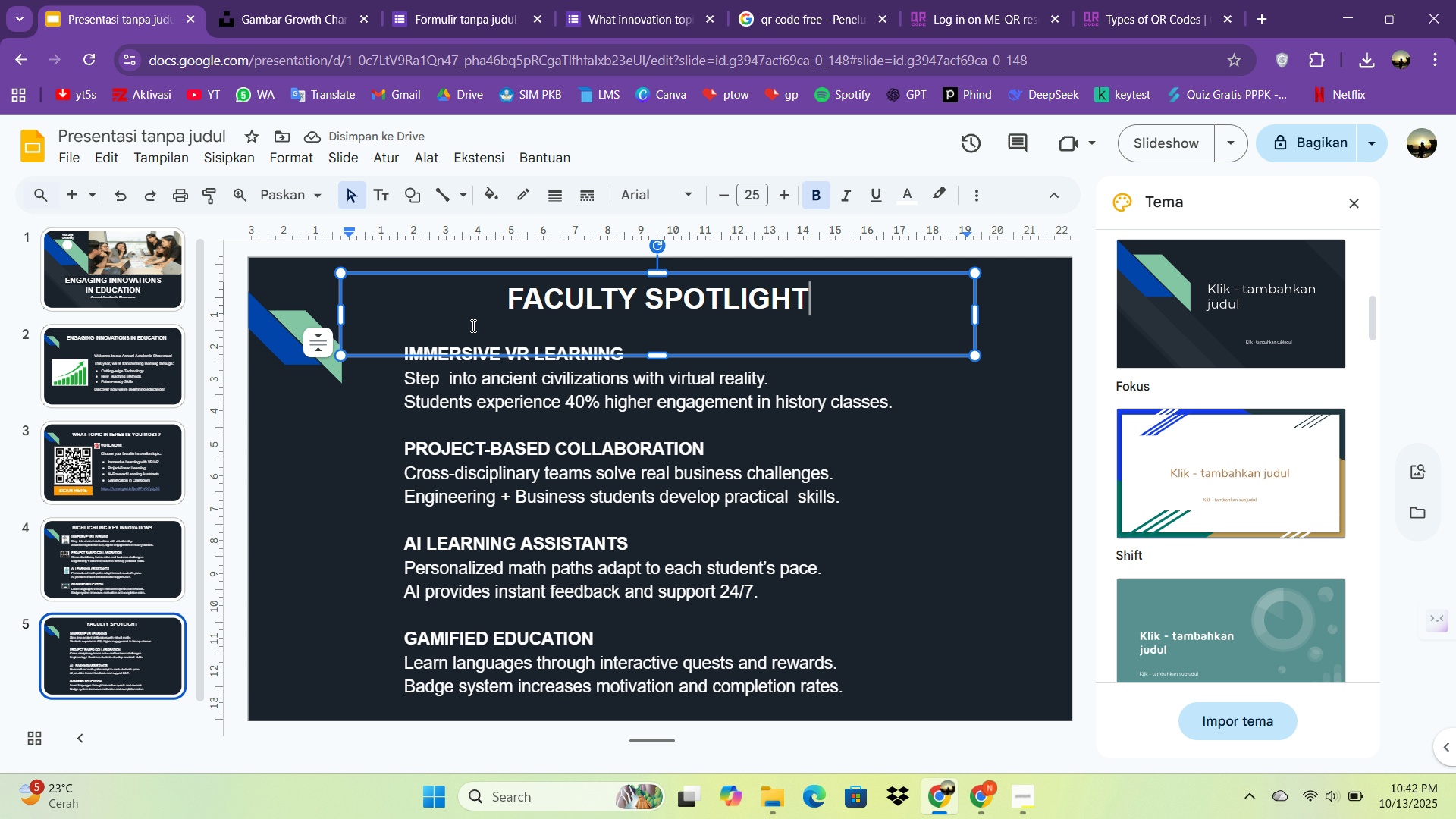 
wait(10.55)
 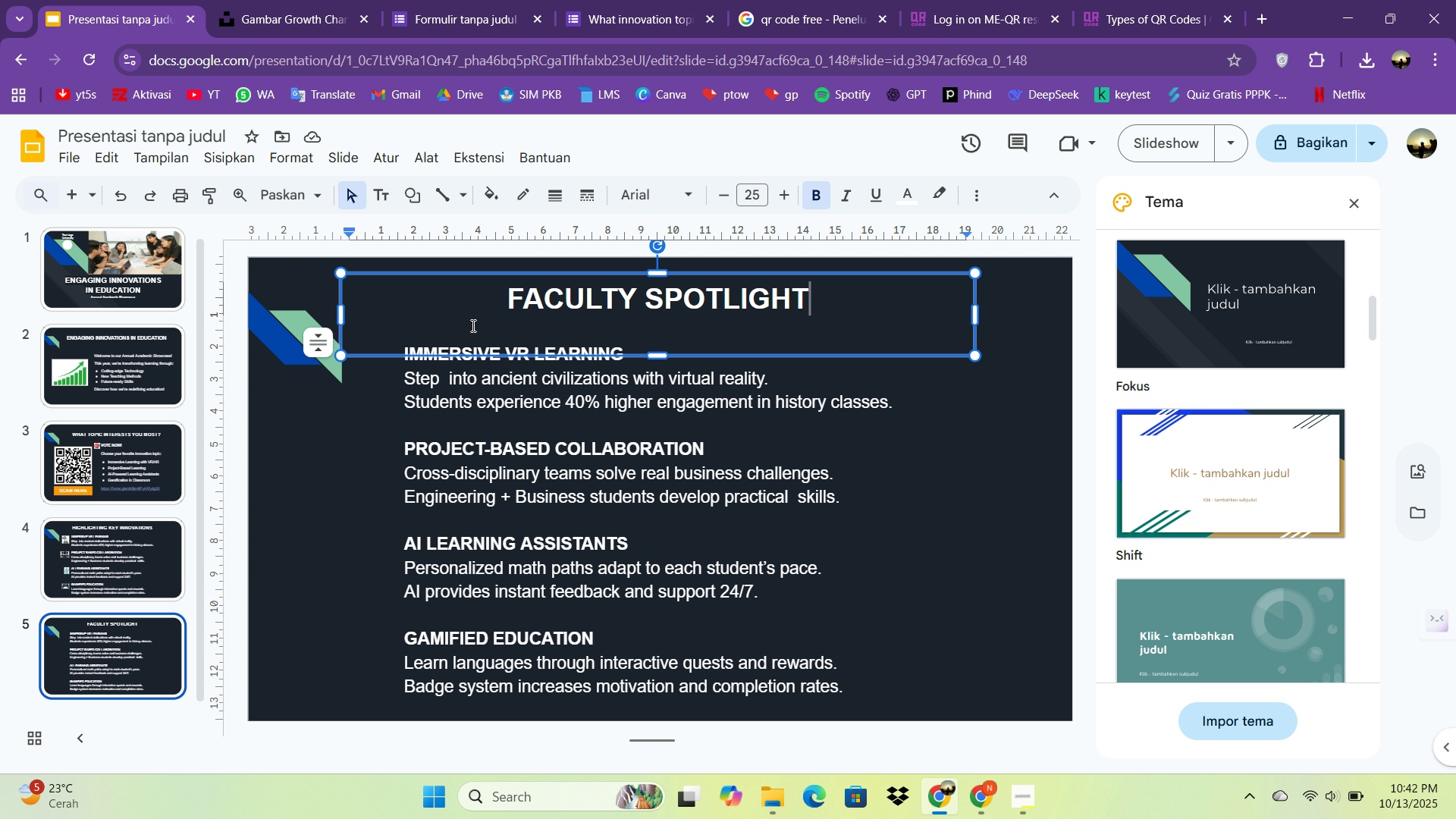 
key(Control+A)
 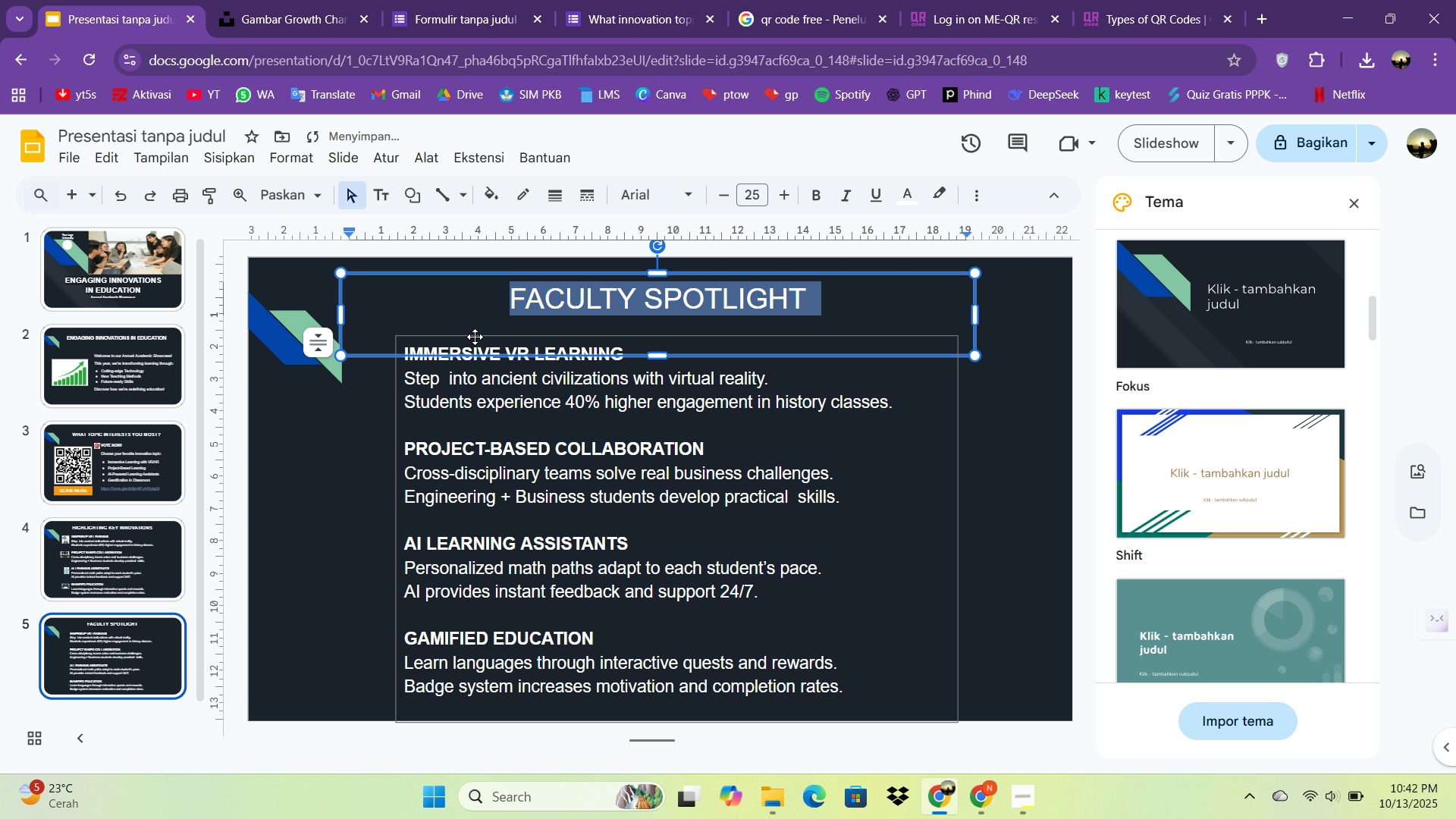 
key(Control+B)
 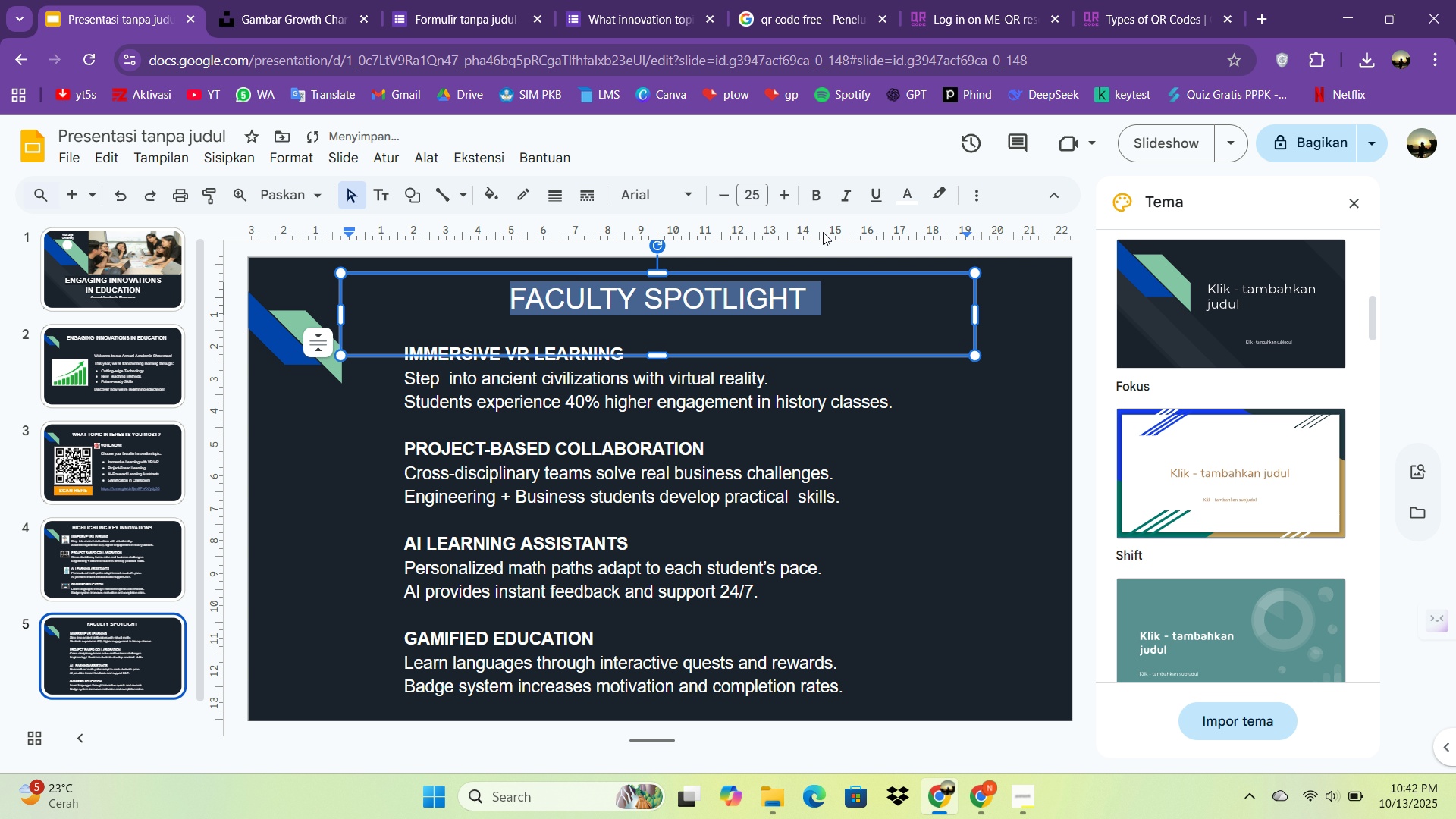 
key(Control+B)
 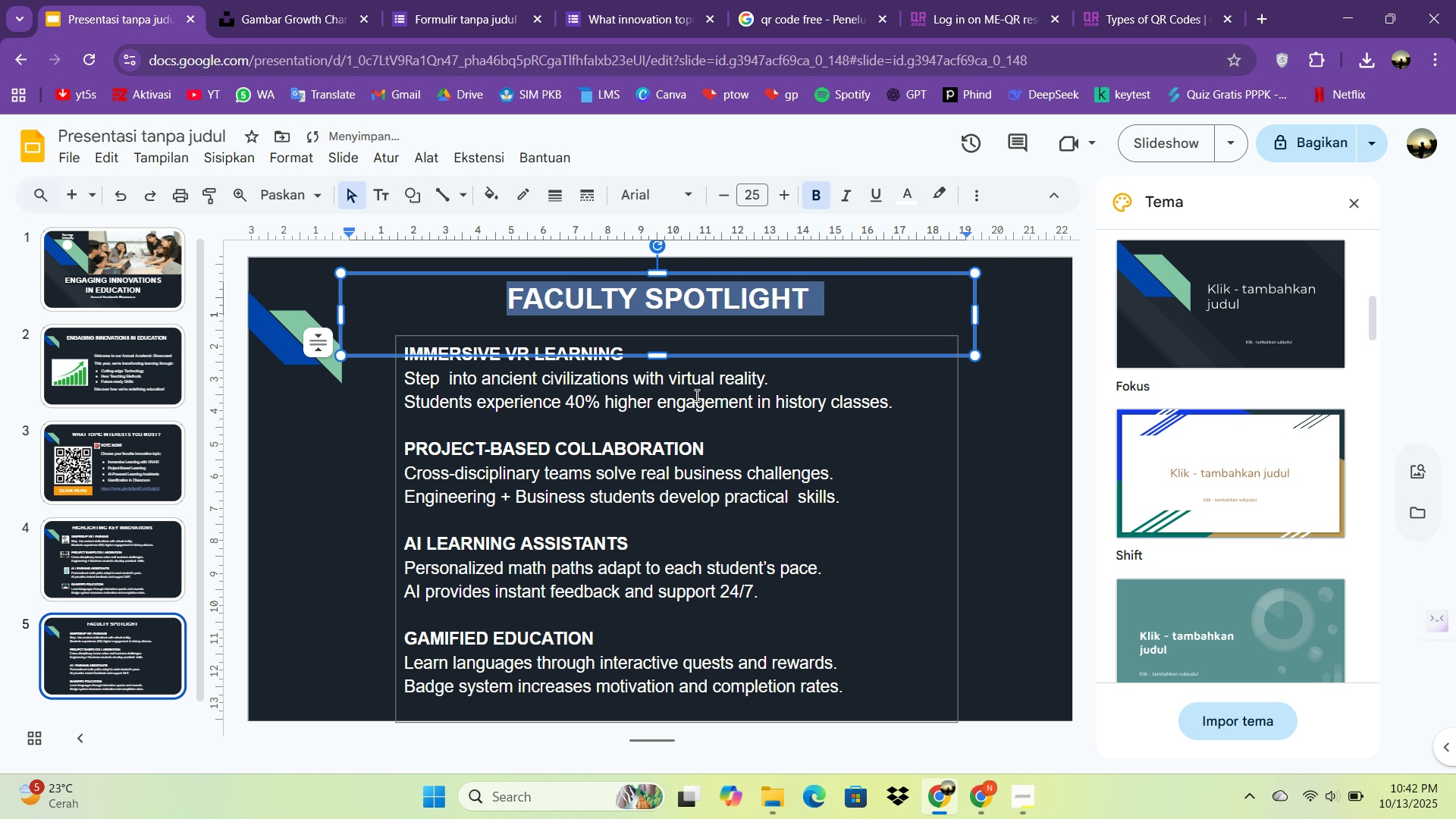 
left_click([685, 412])
 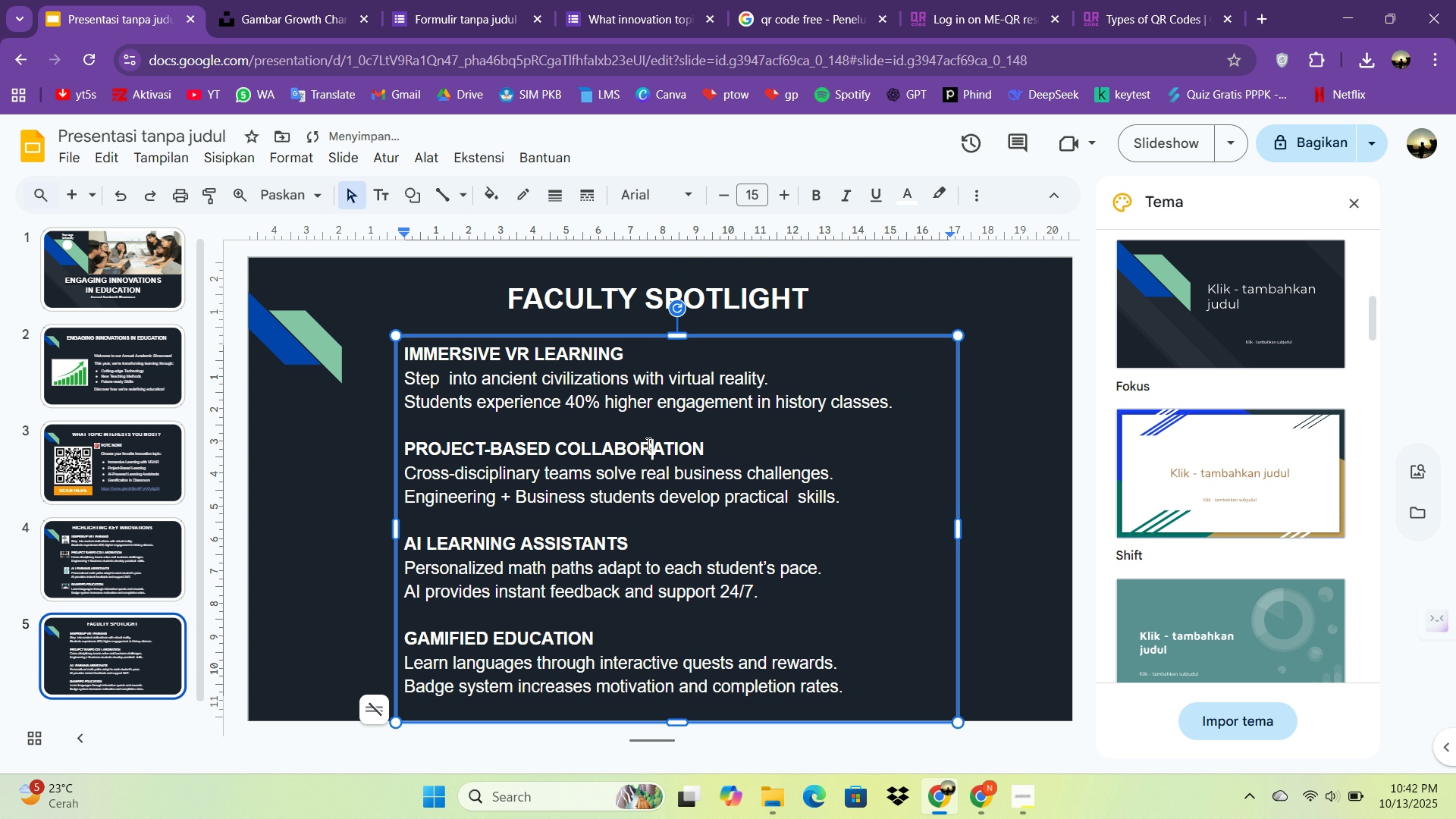 
double_click([647, 444])
 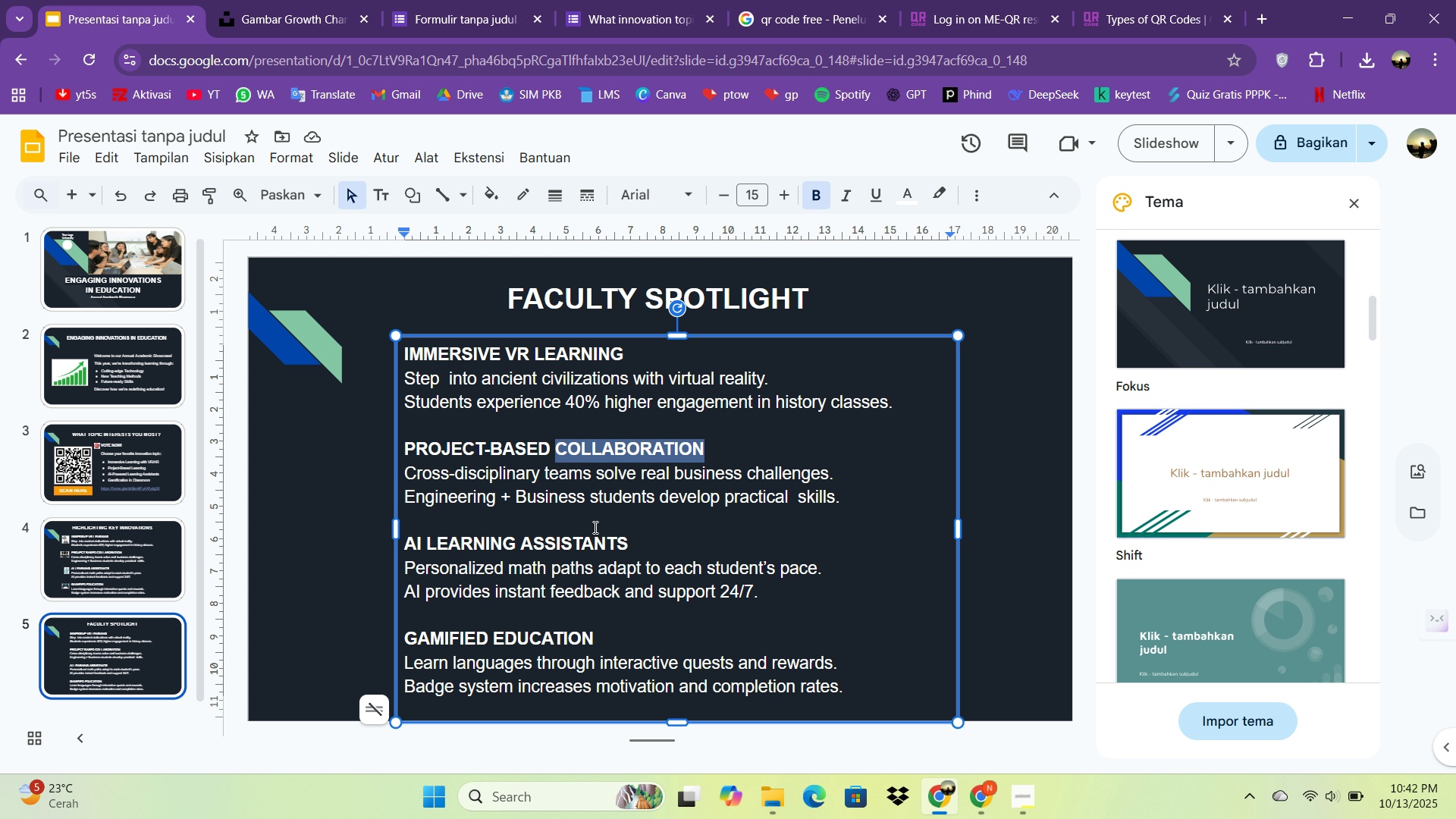 
left_click([604, 563])
 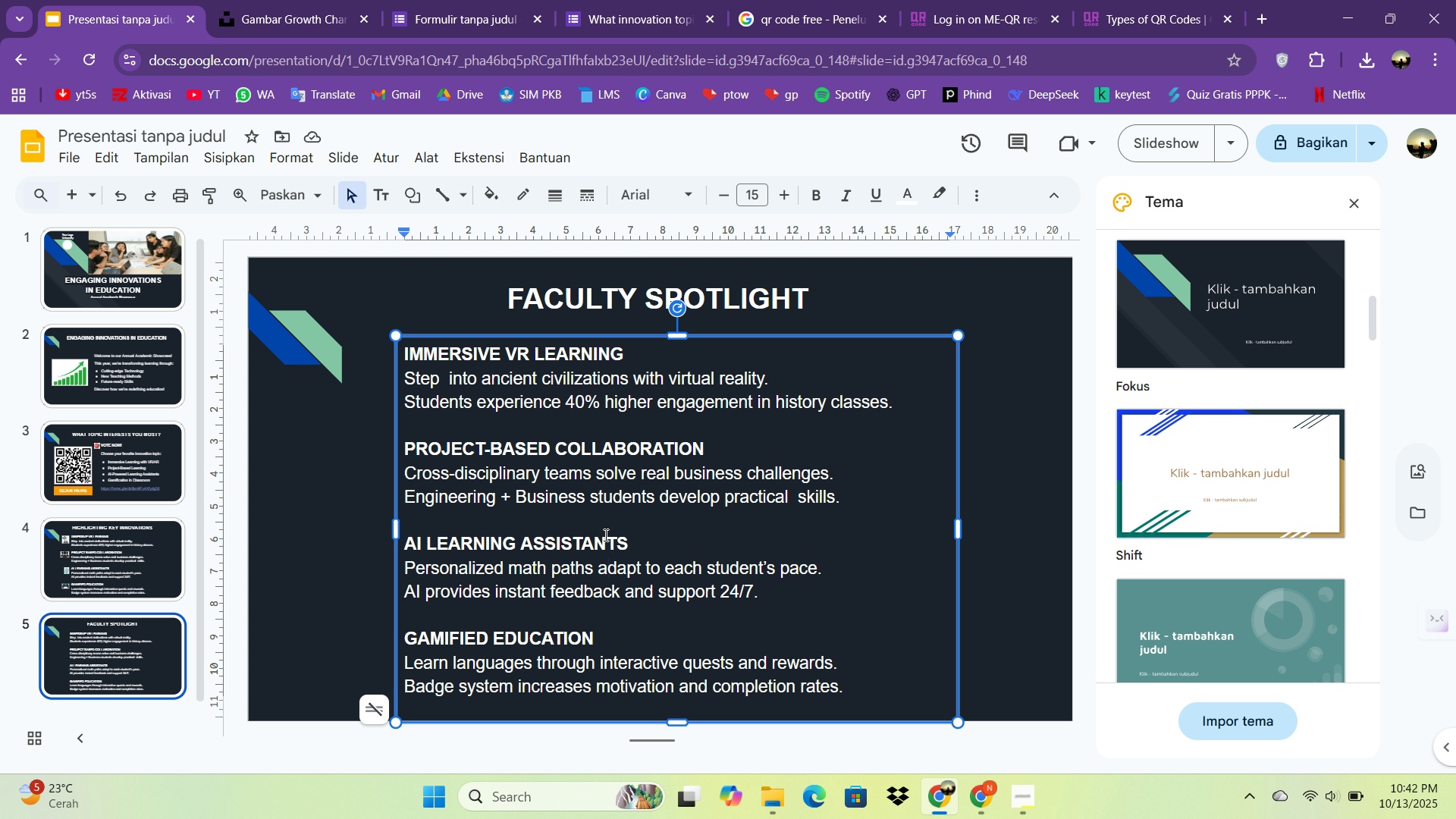 
key(Control+A)
 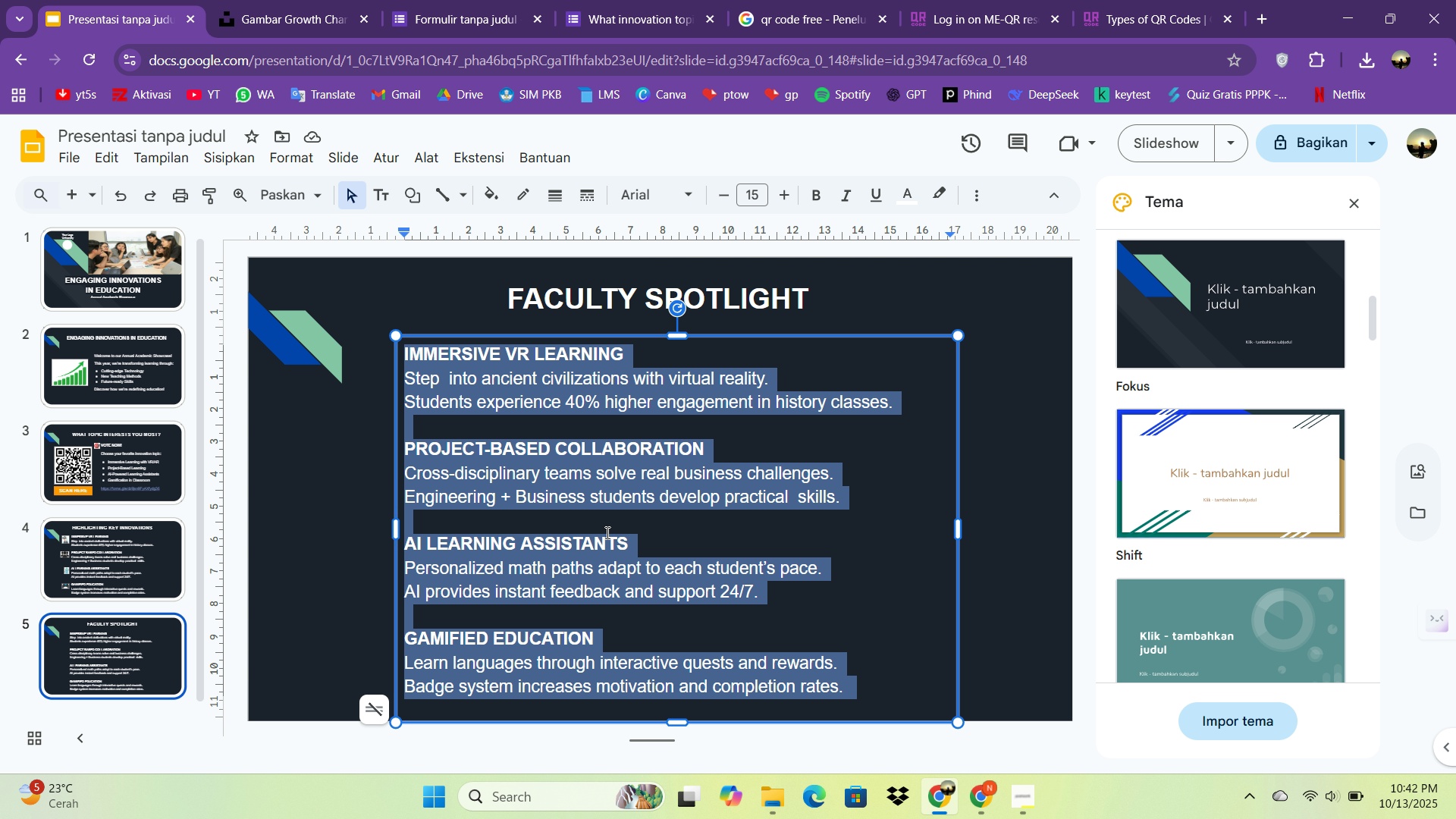 
type(Dr. Anya A)
key(Backspace)
type(Sharma)
 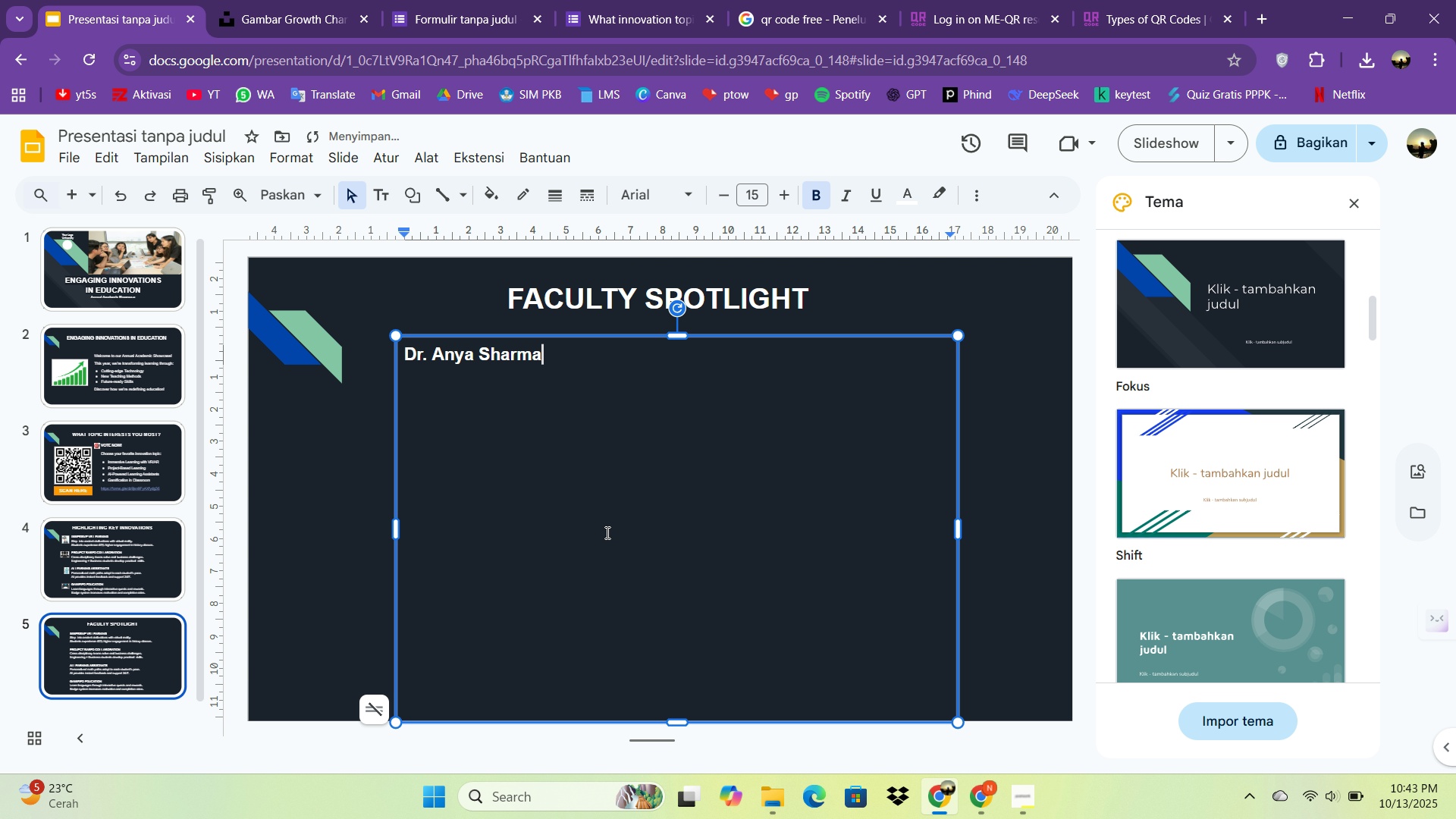 
key(Enter)
 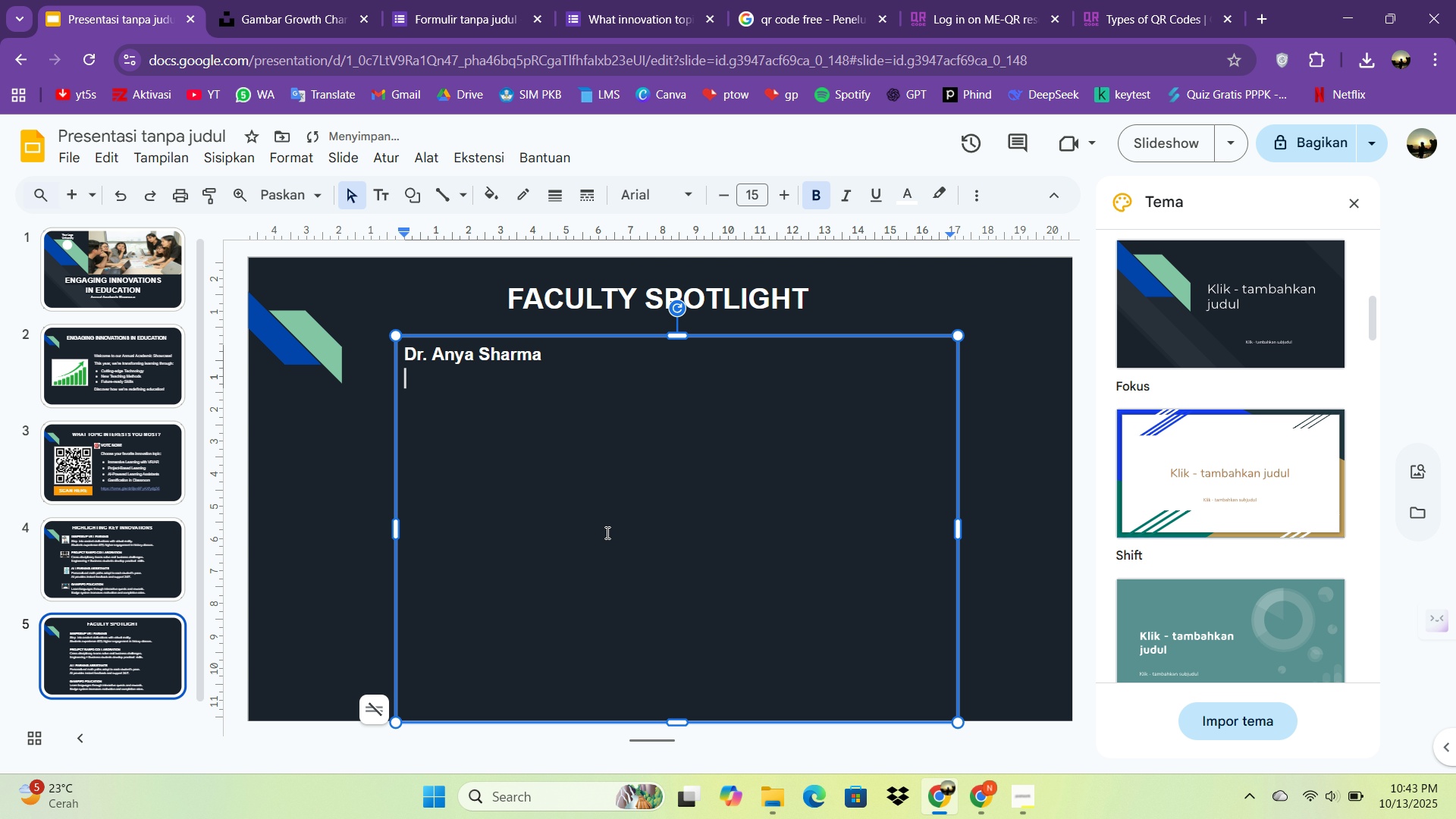 
type(Computer Science)
 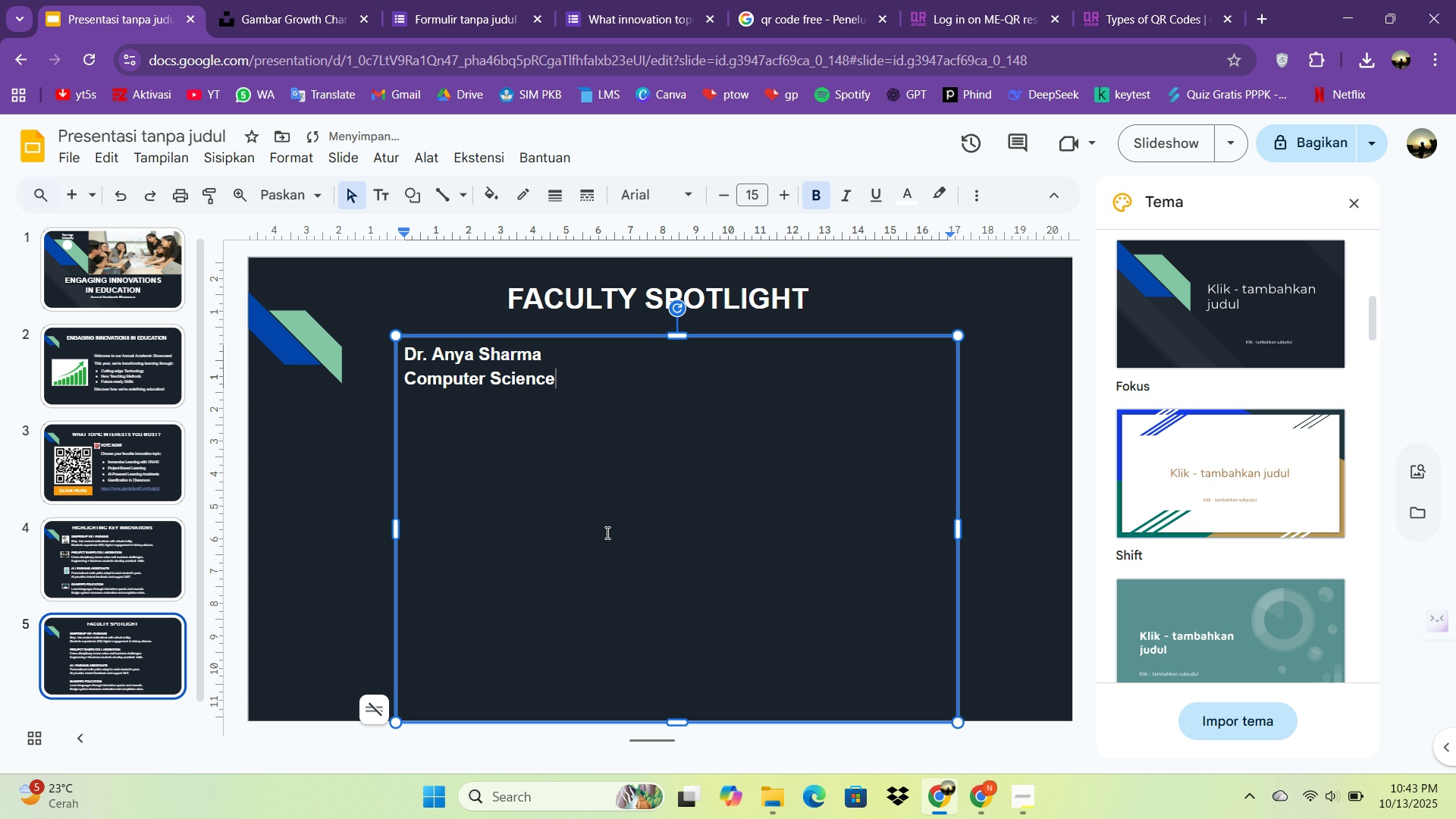 
key(Enter)
 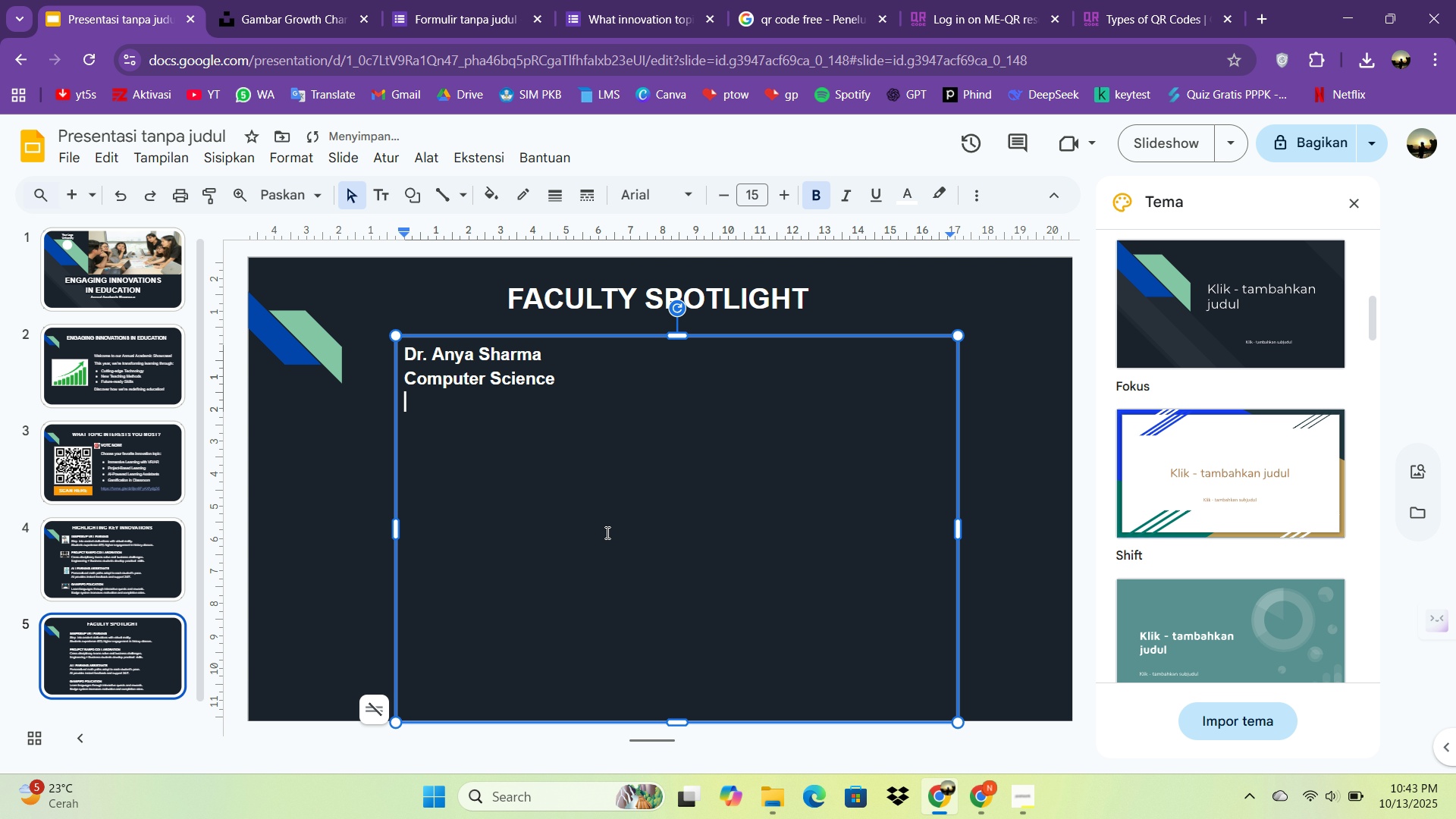 
key(Control+B)
 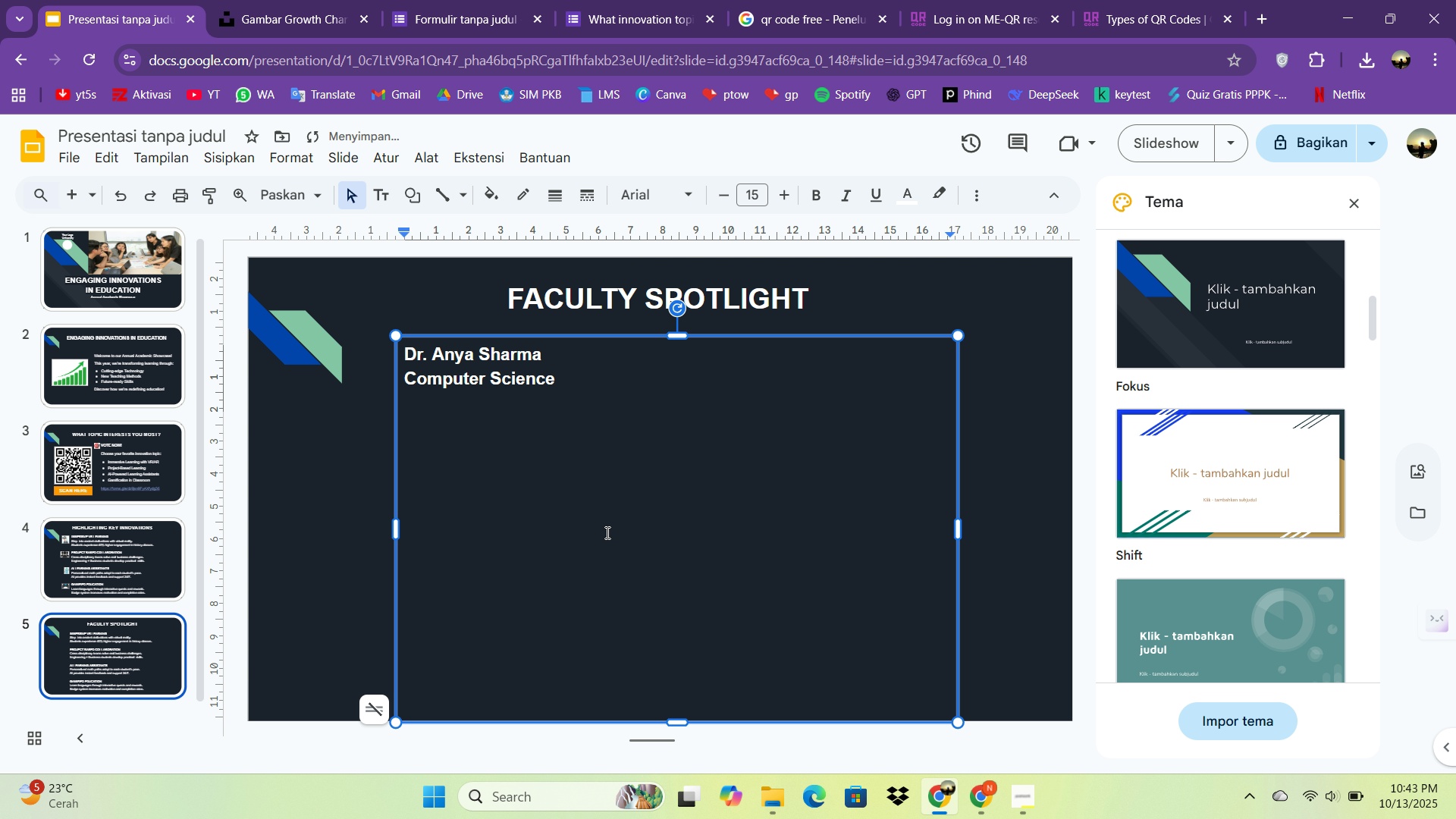 
type("Using our new AI)
 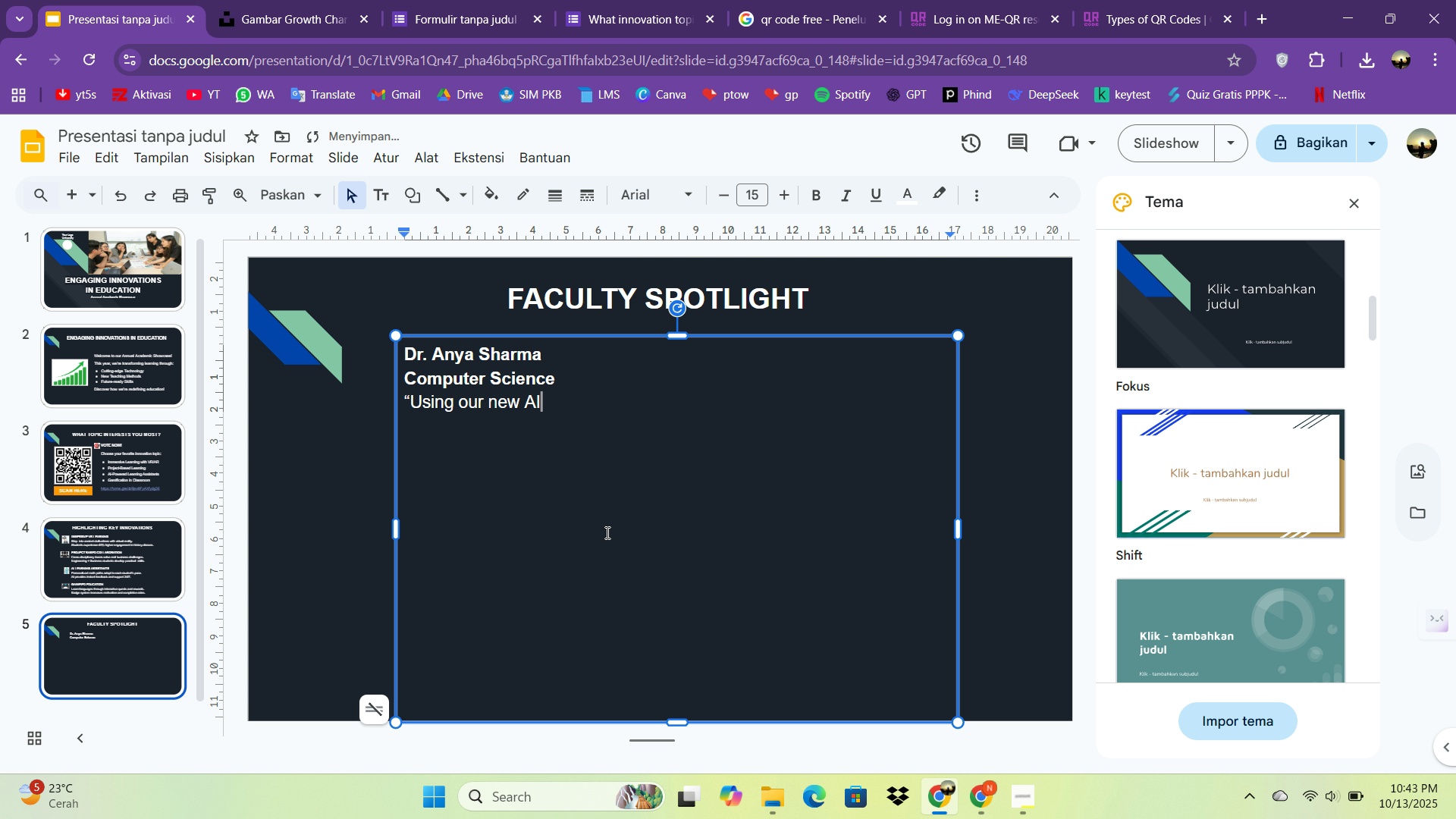 
type( )
key(Backspace)
type( teaching assisten)
key(Backspace)
key(Backspace)
type(ant, i can provide instant feedbav)
key(Backspace)
type(ck to 2000)
key(Backspace)
type( students?)
key(Backspace)
type(")
 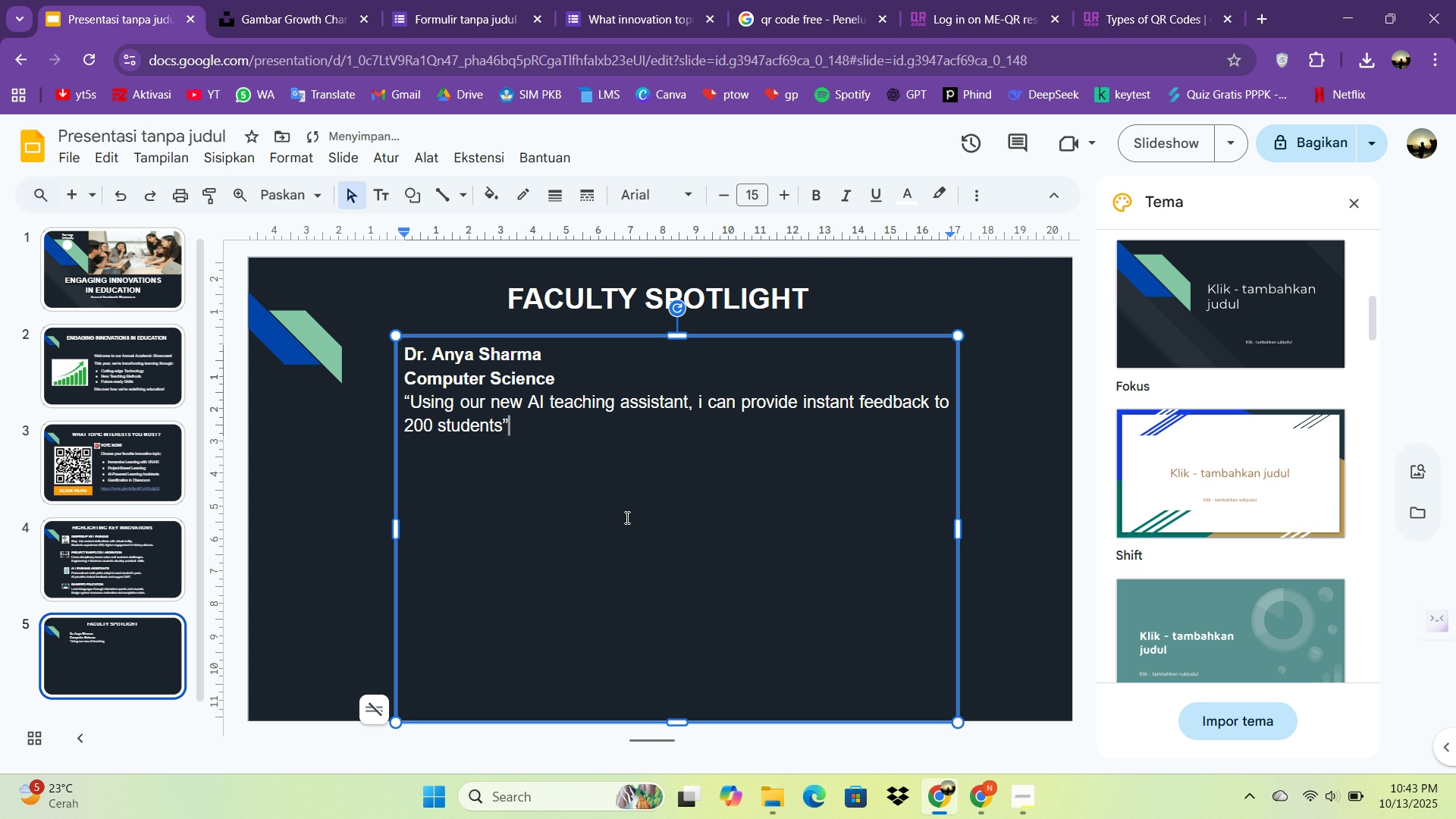 
left_click_drag(start_coordinate=[959, 724], to_coordinate=[814, 515])
 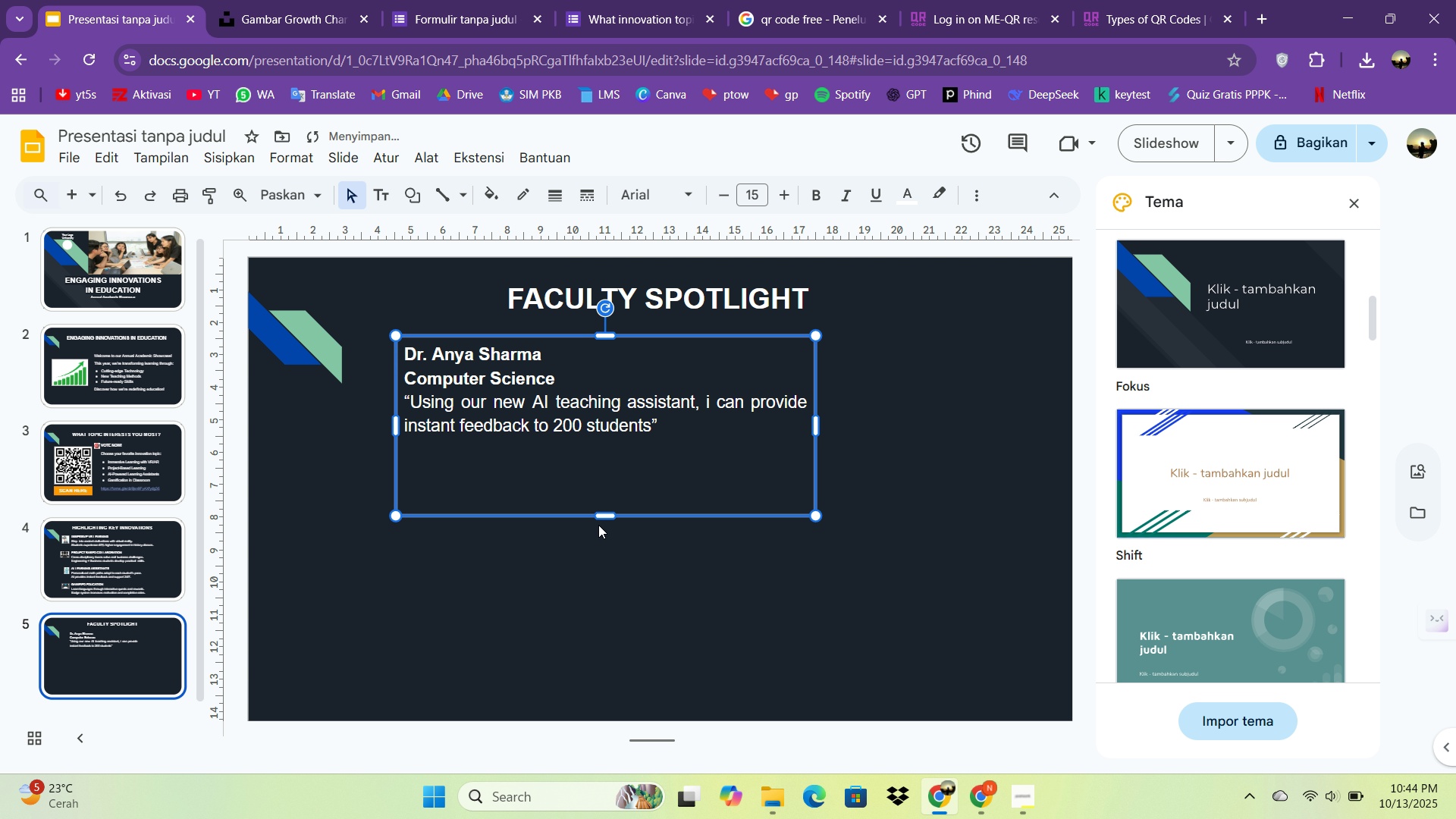 
left_click_drag(start_coordinate=[607, 512], to_coordinate=[613, 468])
 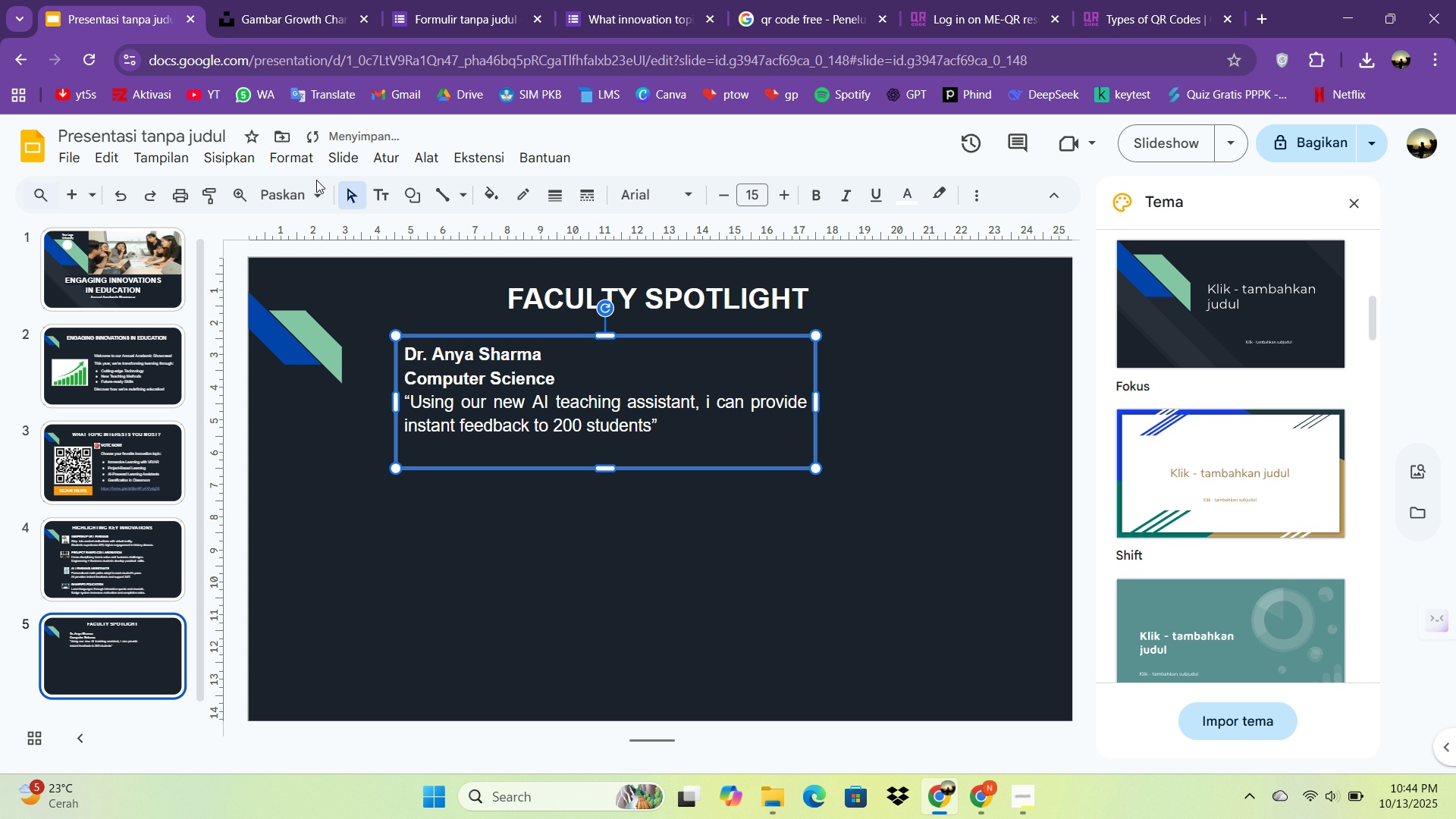 
left_click([344, 155])
 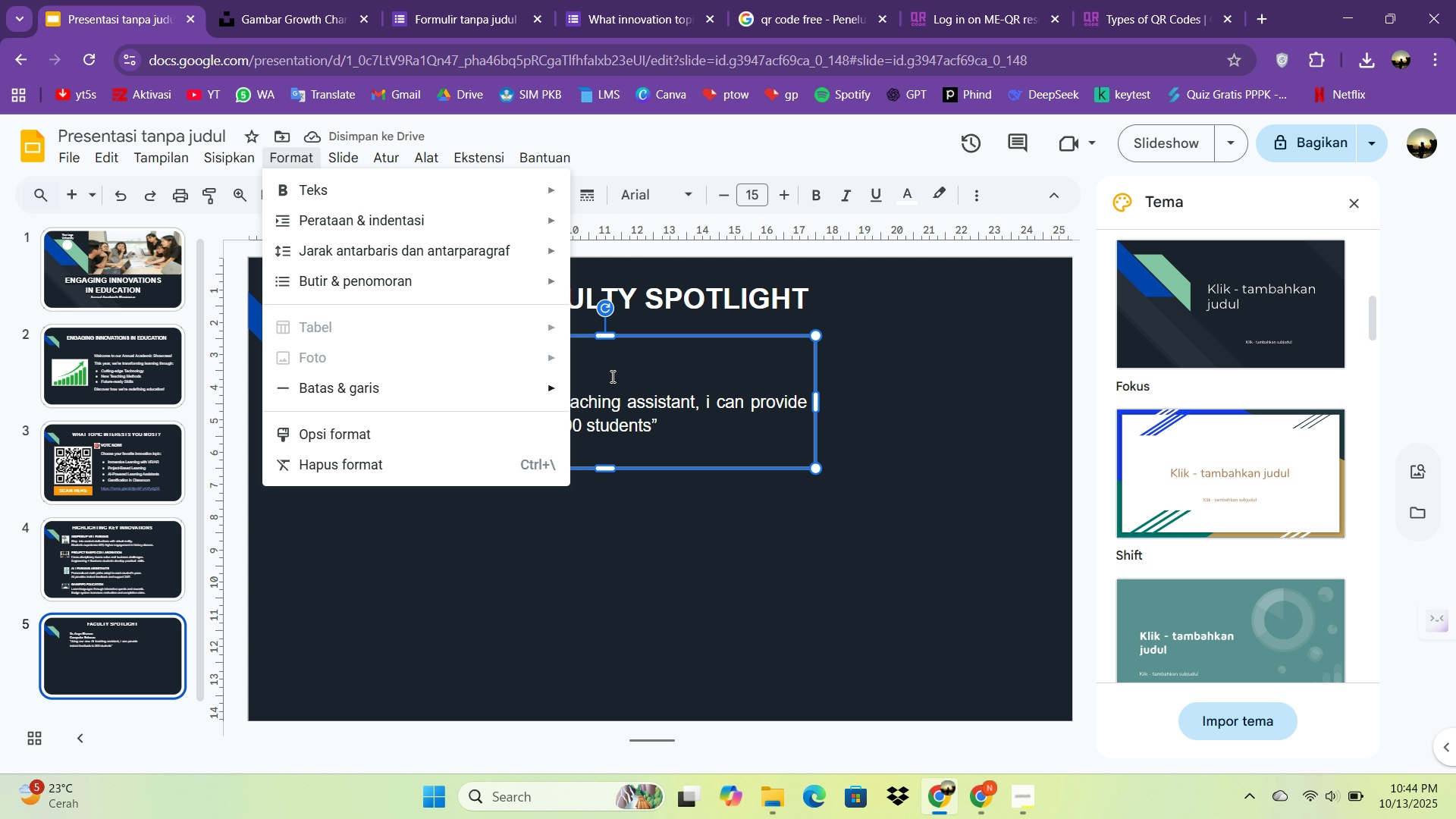 
double_click([634, 338])
 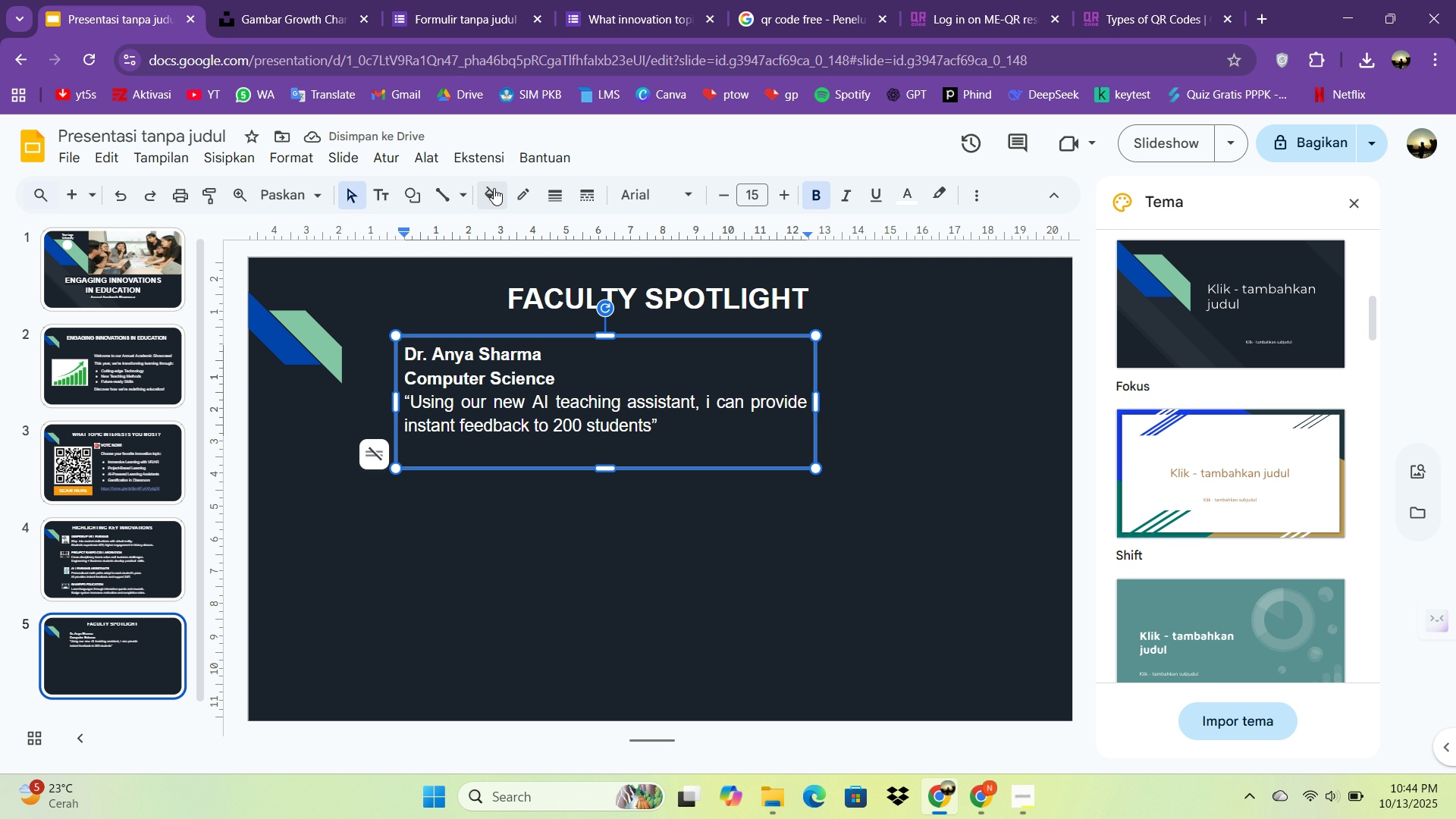 
double_click([494, 188])
 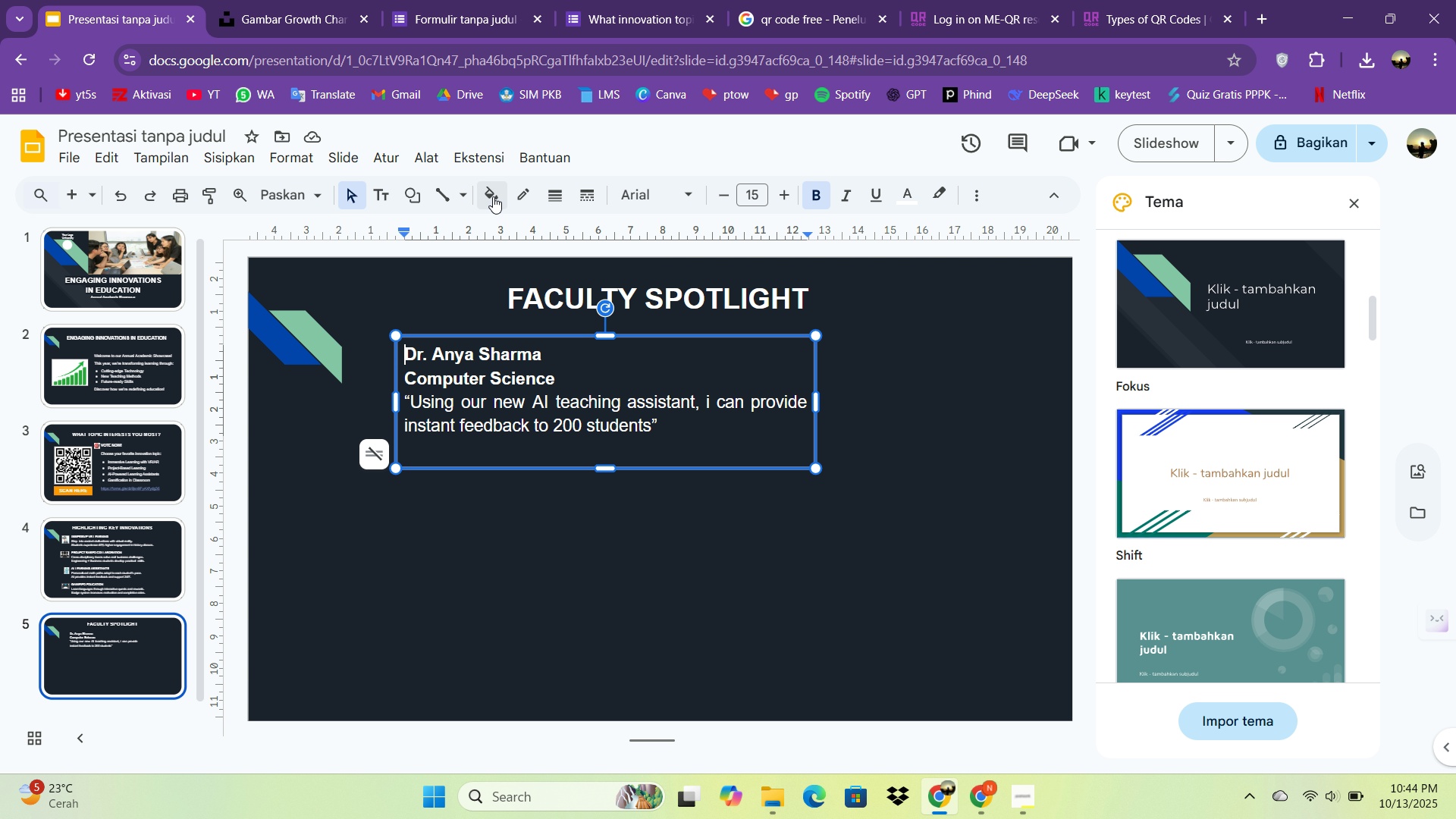 
left_click([493, 196])
 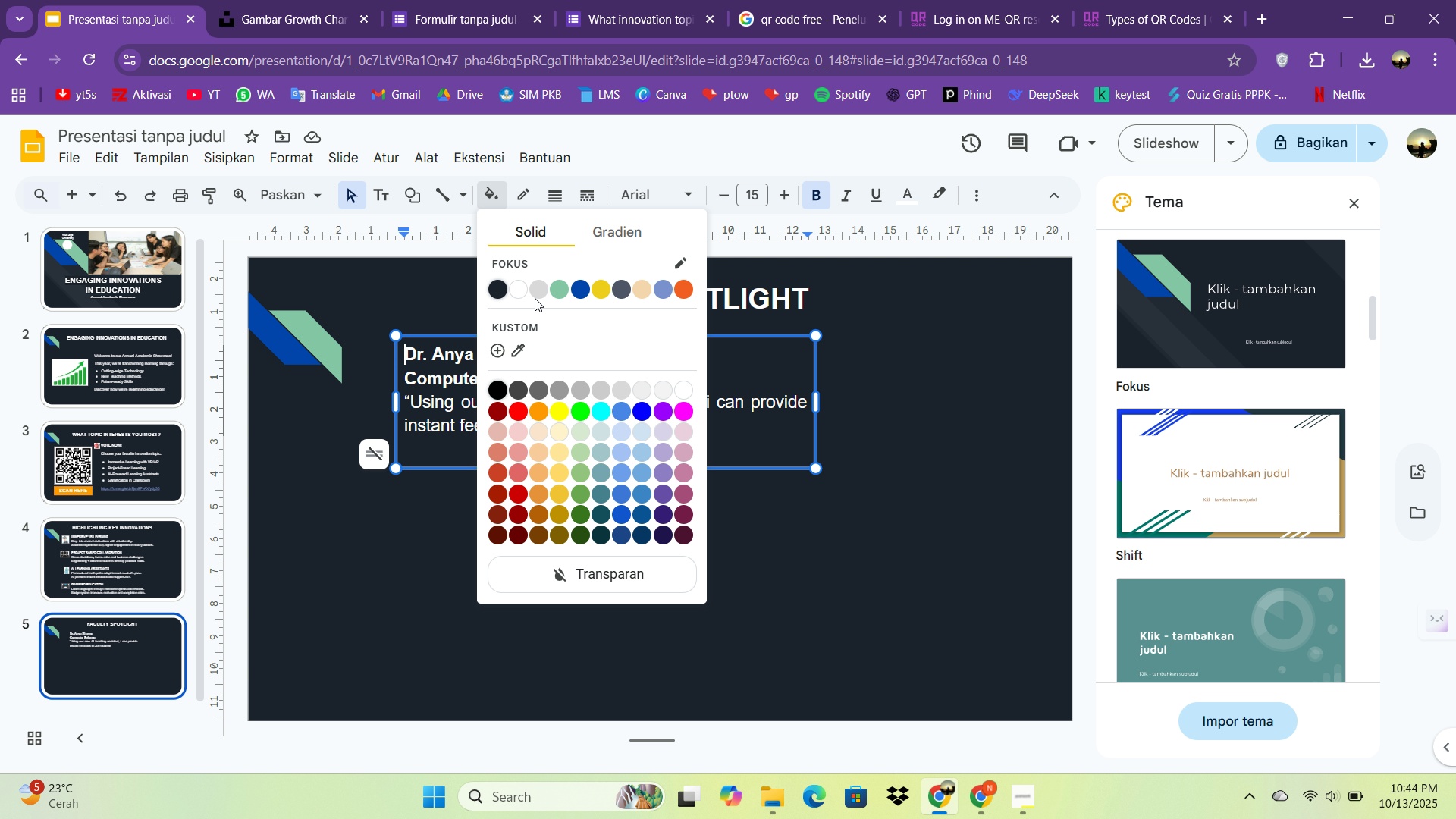 
wait(6.14)
 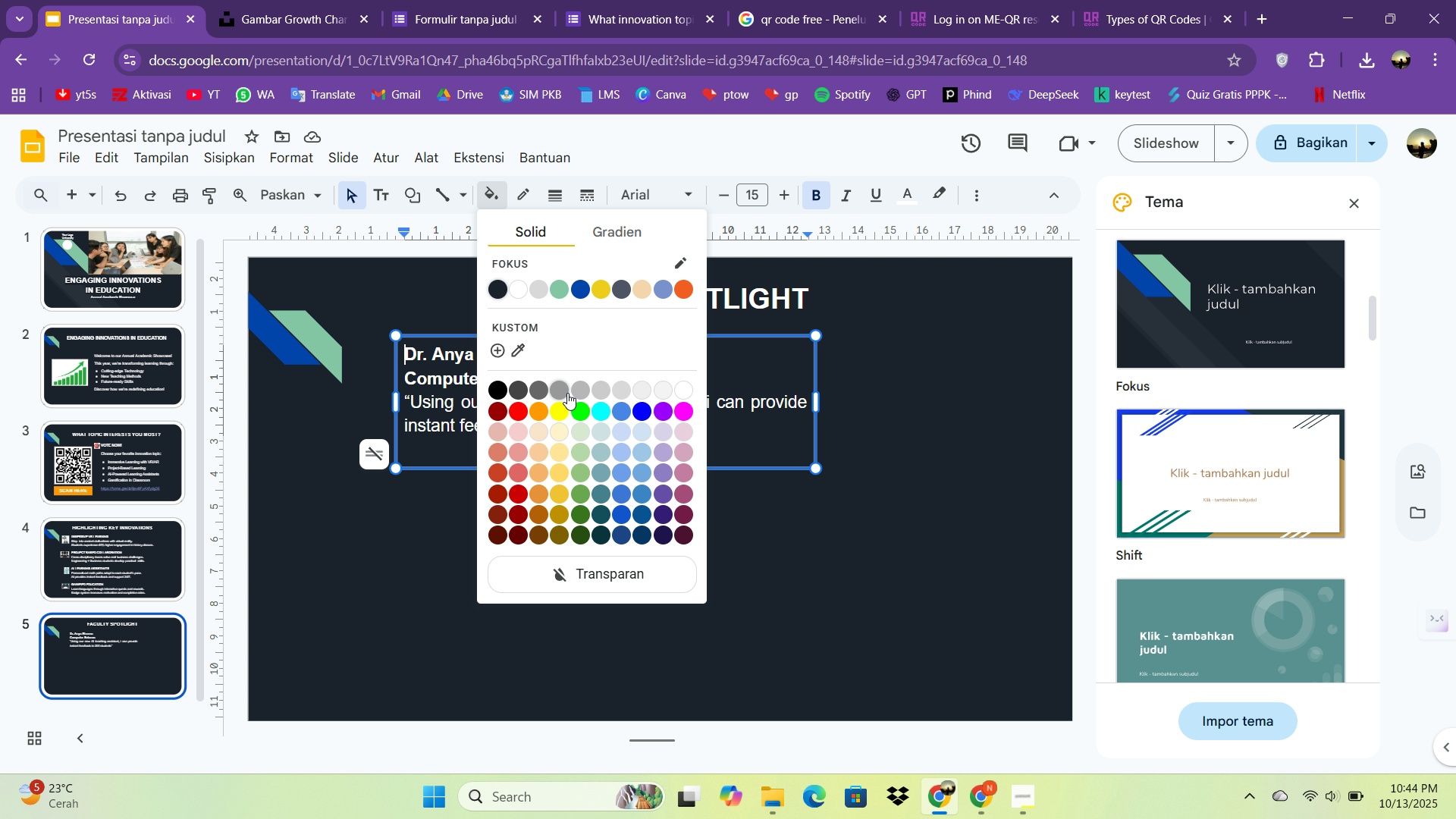 
double_click([526, 291])
 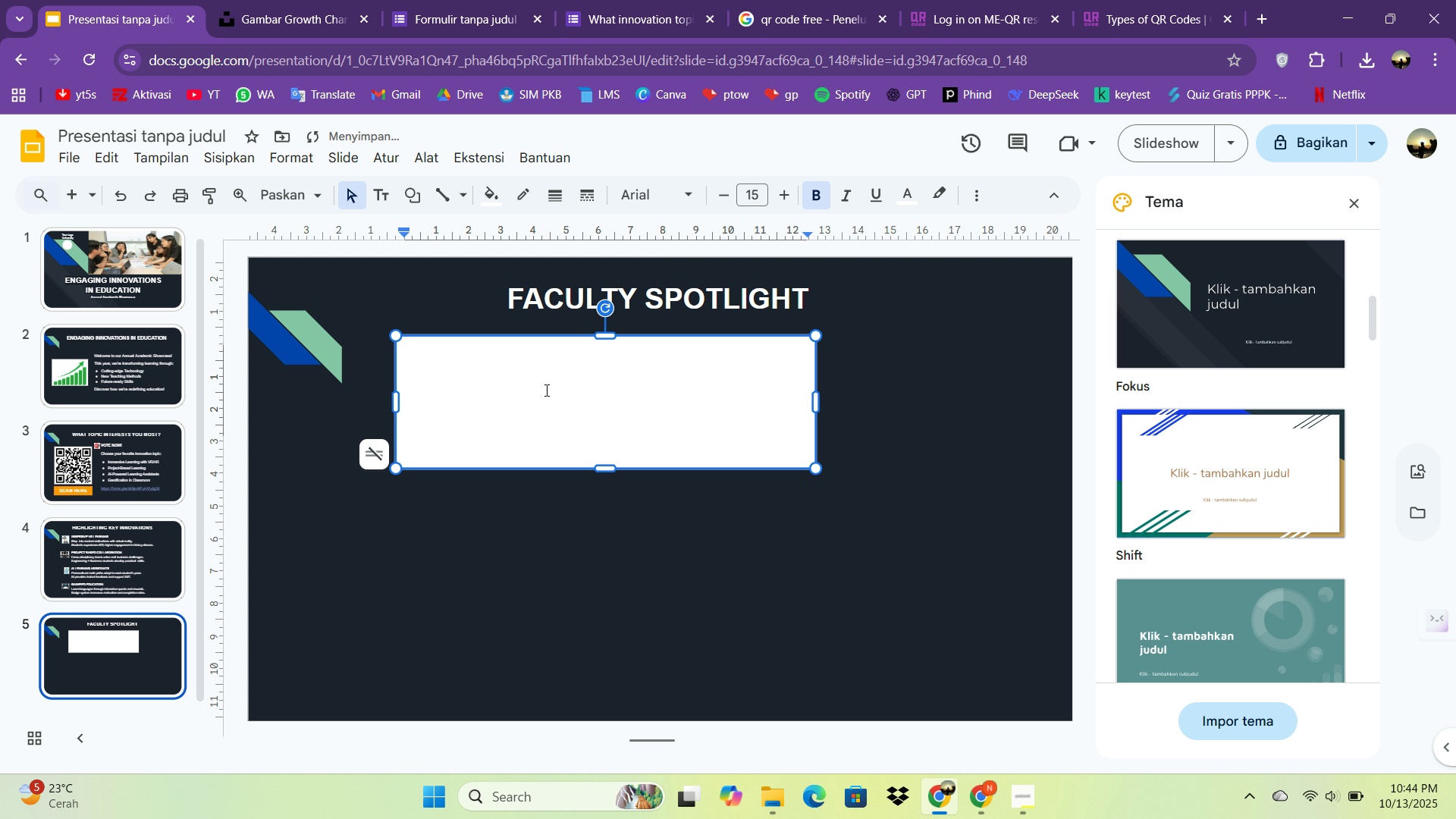 
key(Control+A)
 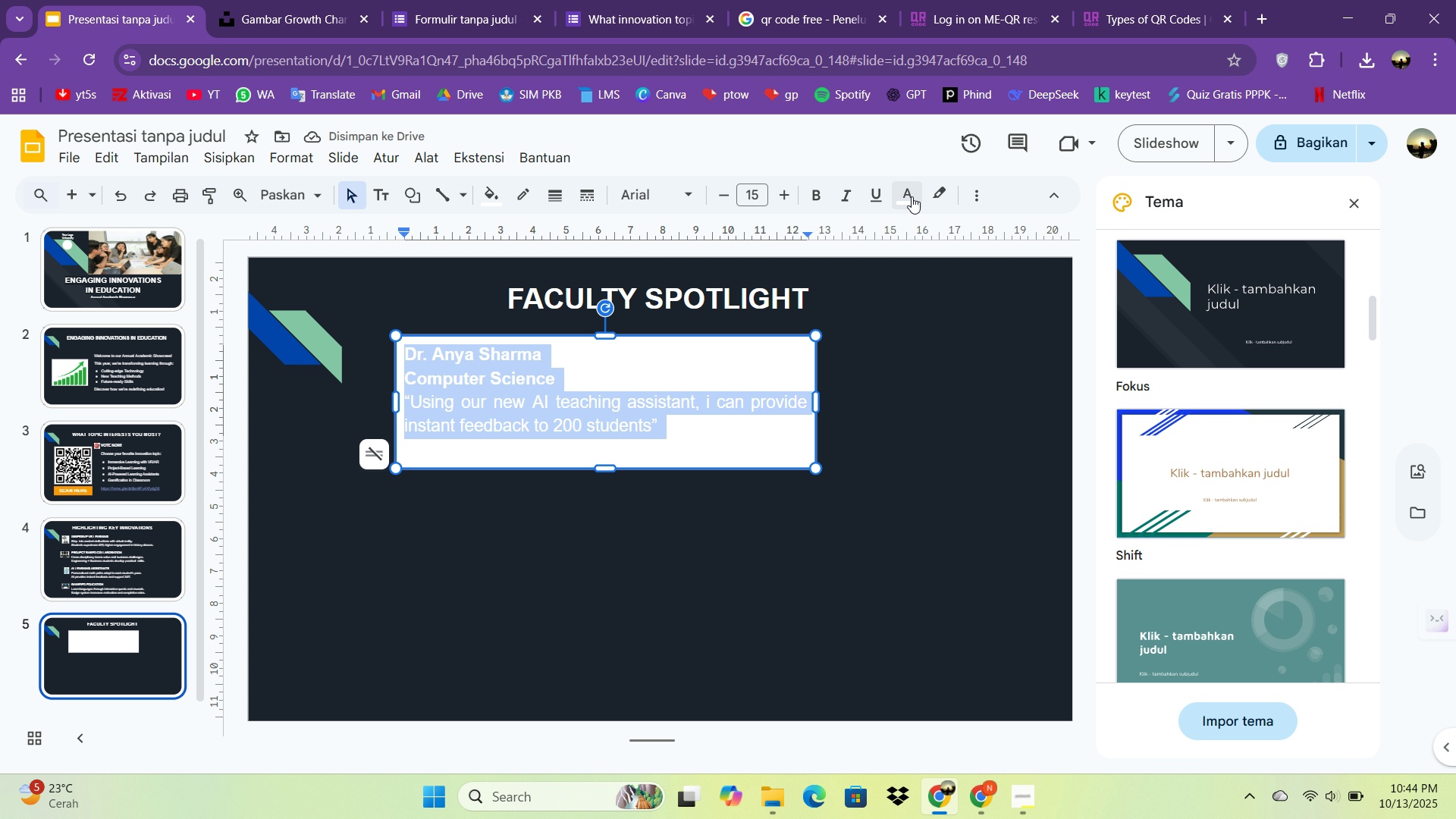 
left_click([912, 196])
 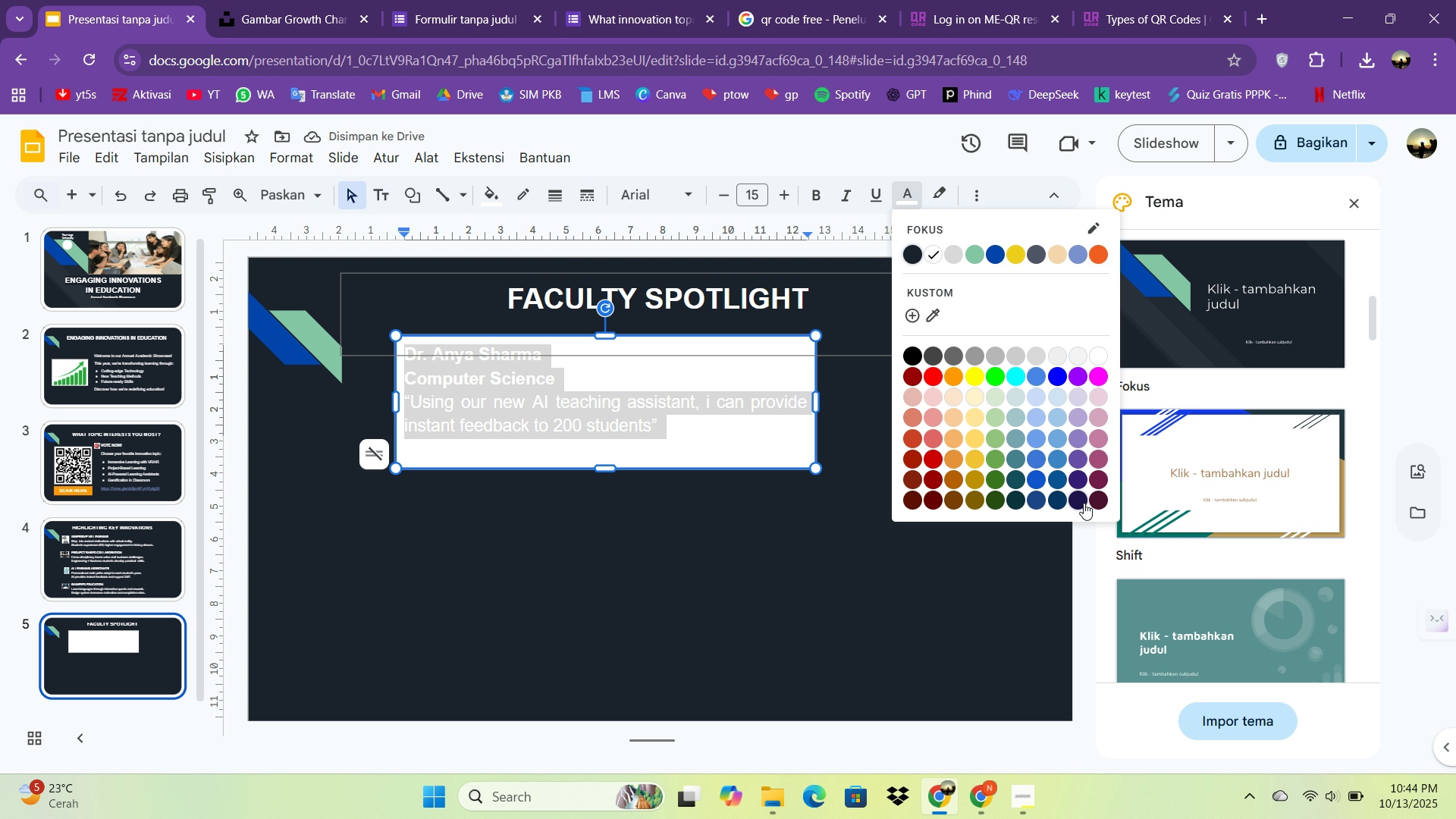 
left_click([1081, 503])
 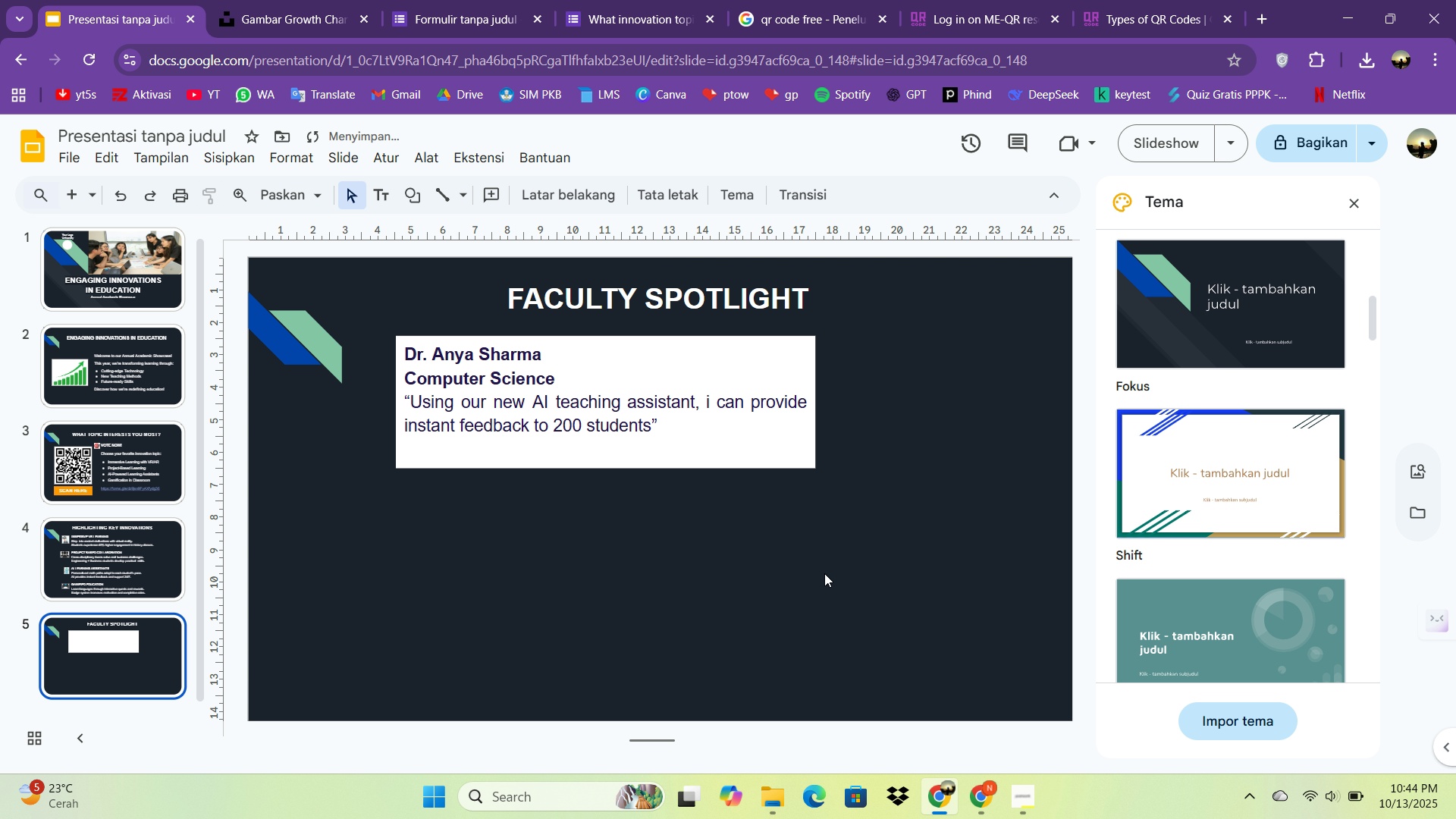 
left_click([824, 573])
 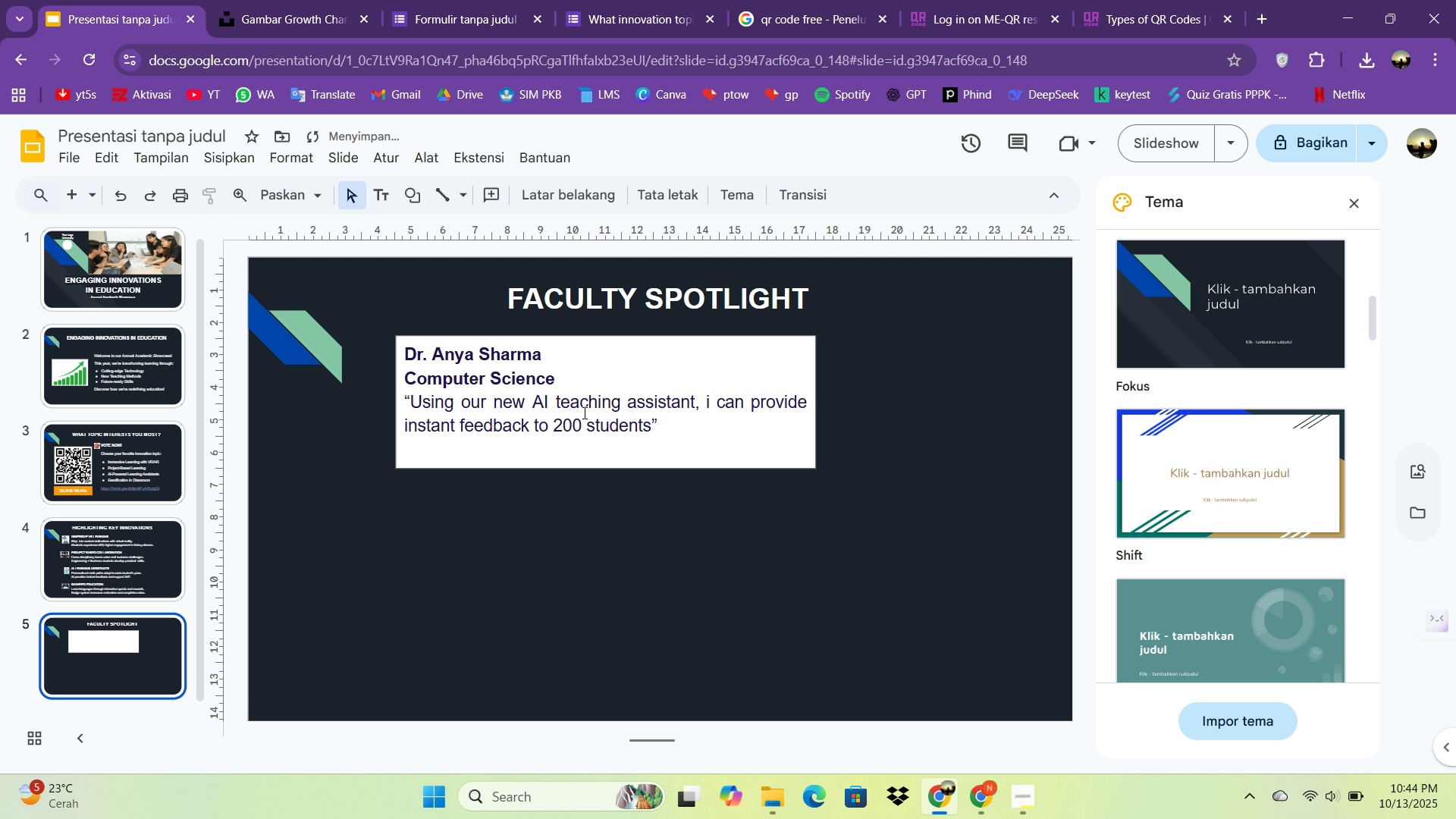 
left_click([583, 413])
 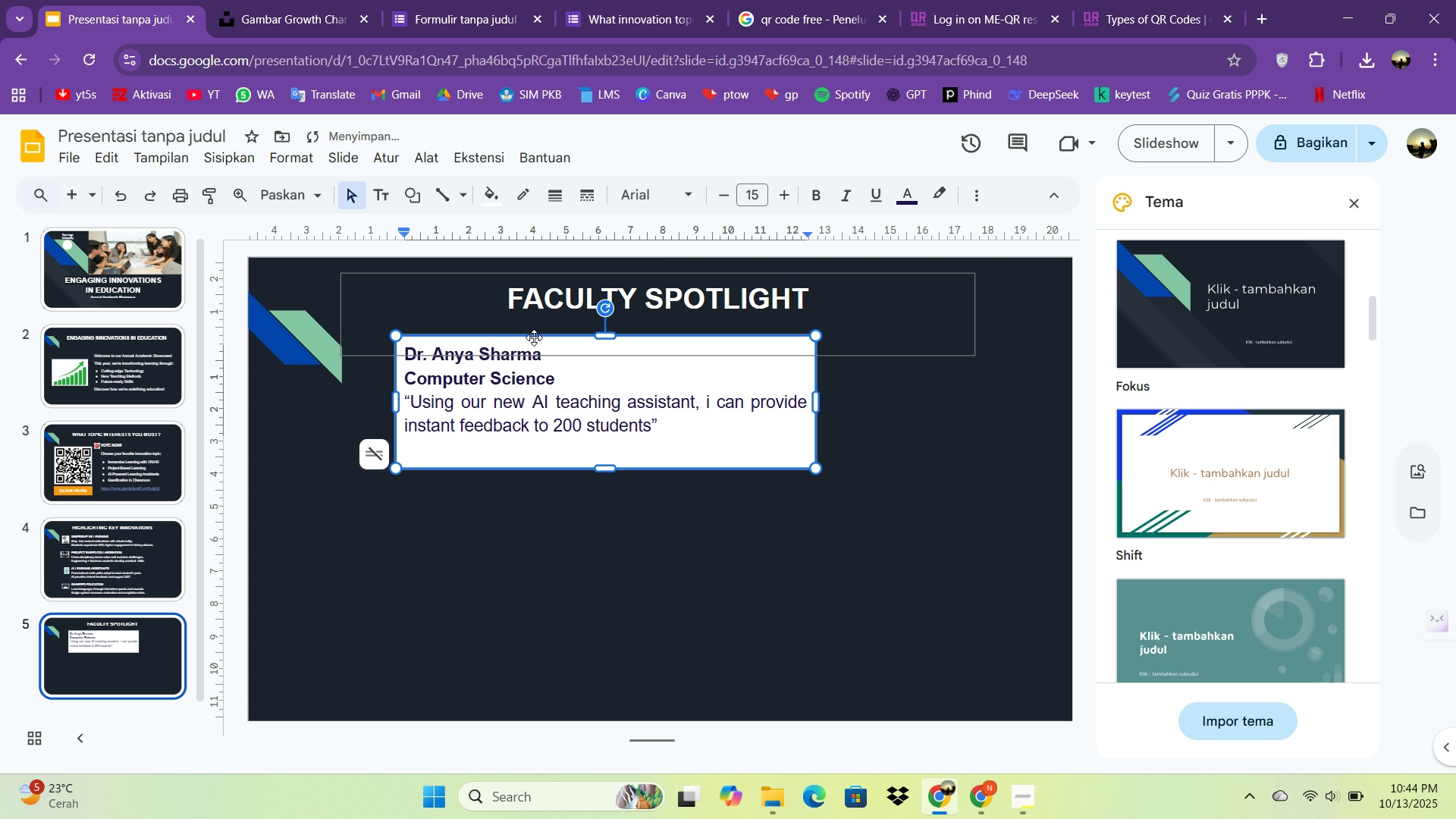 
left_click_drag(start_coordinate=[534, 337], to_coordinate=[709, 372])
 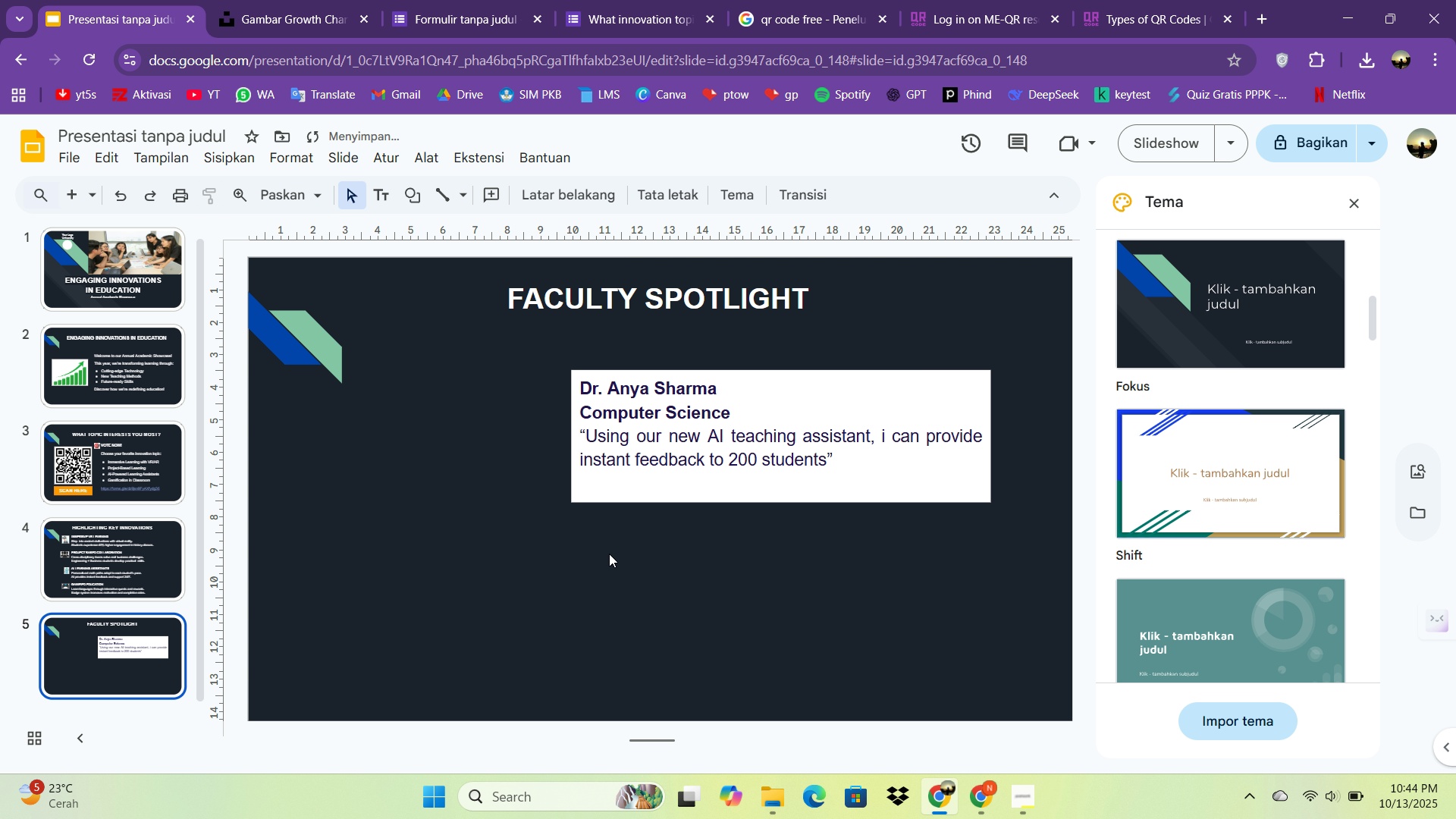 
left_click([605, 557])
 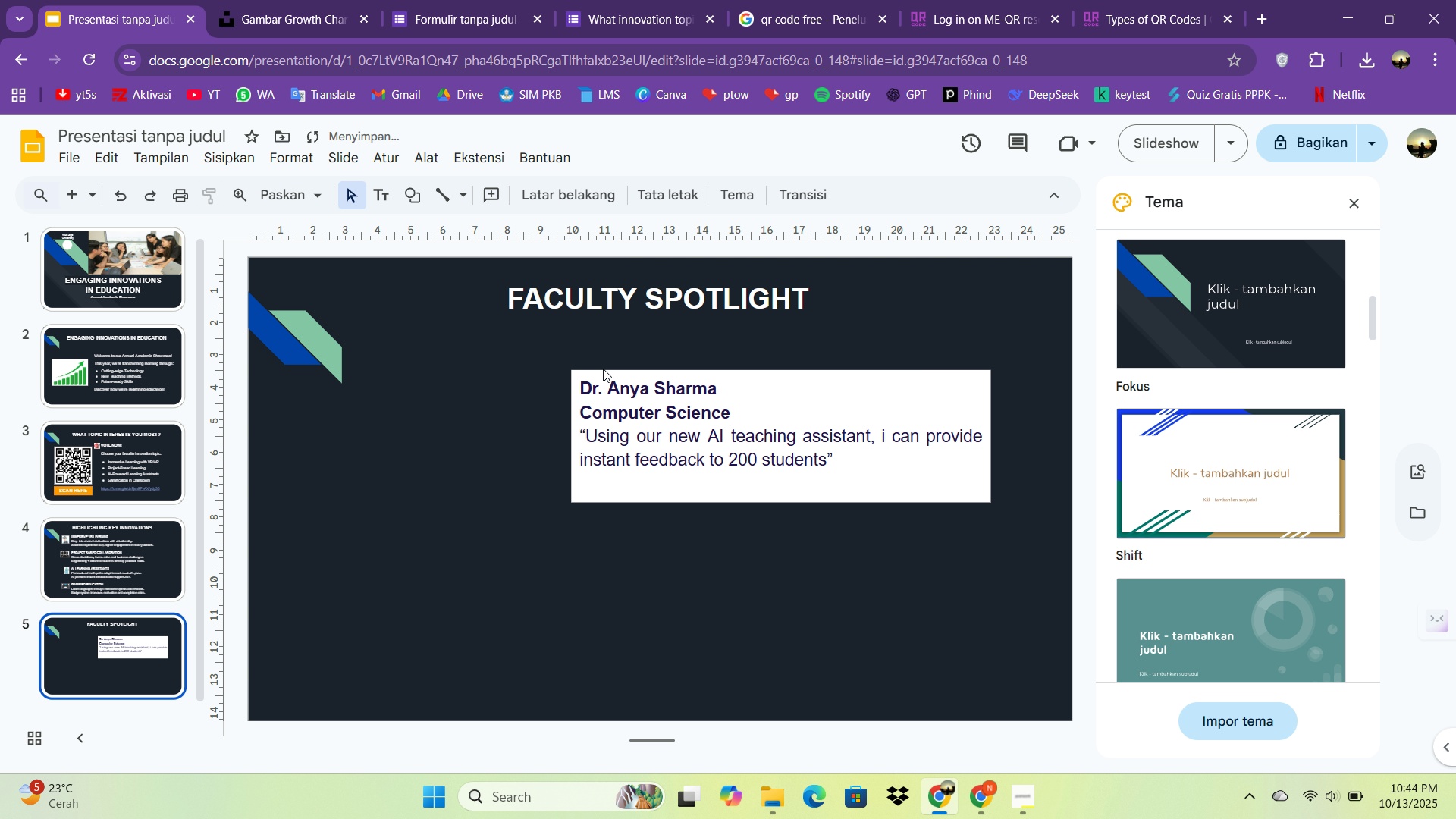 
double_click([603, 369])
 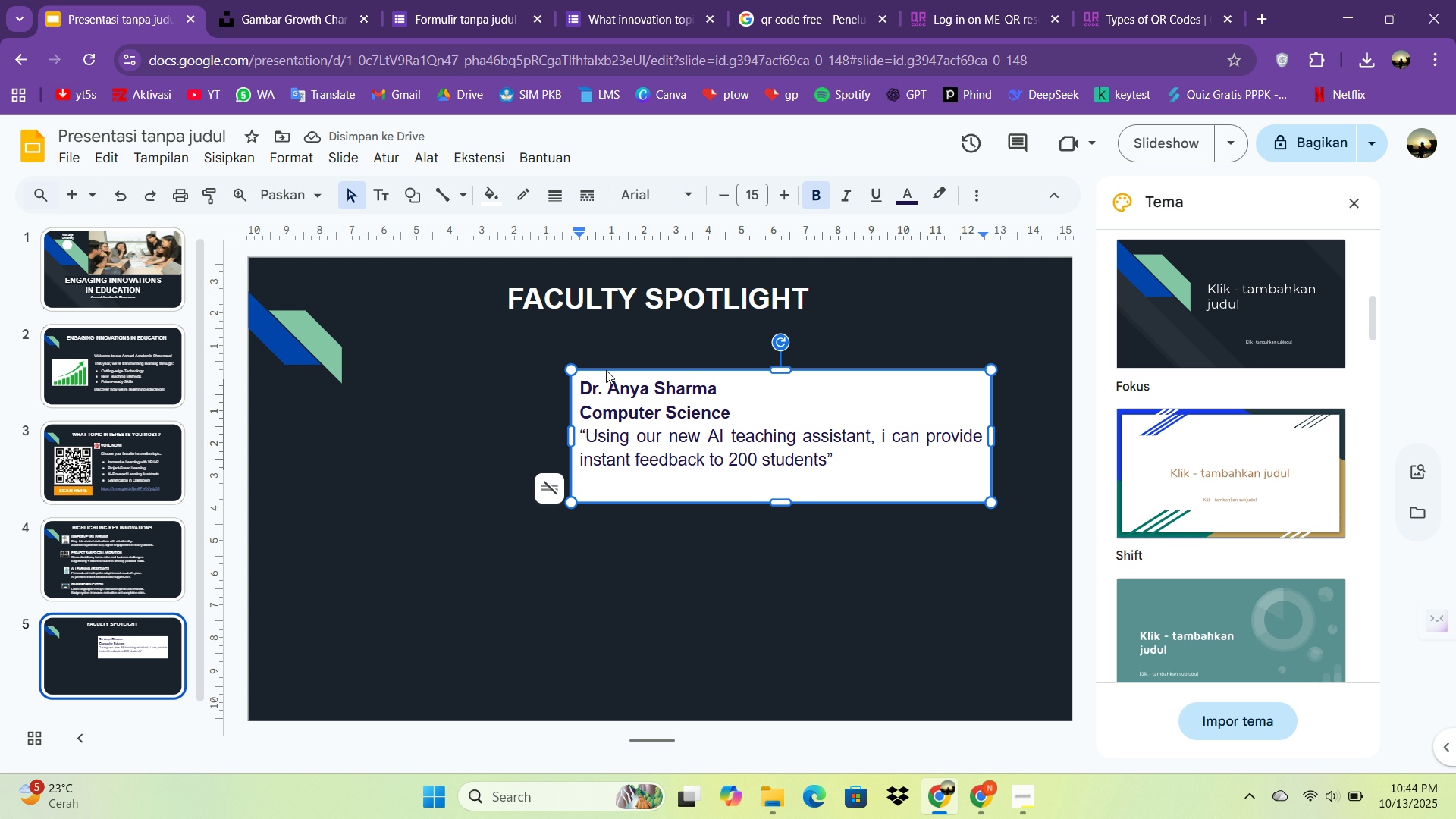 
left_click([606, 370])
 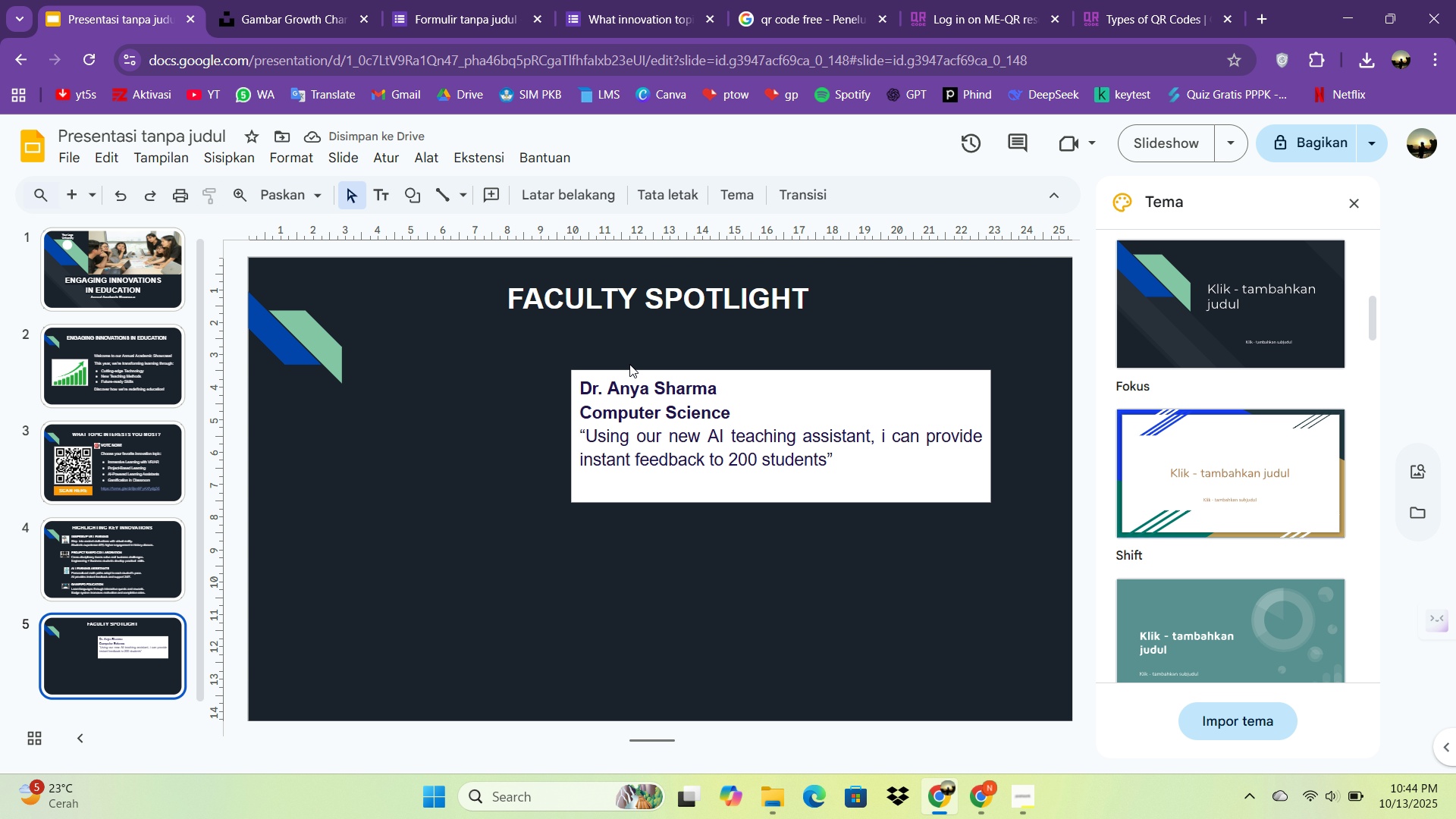 
left_click([629, 364])
 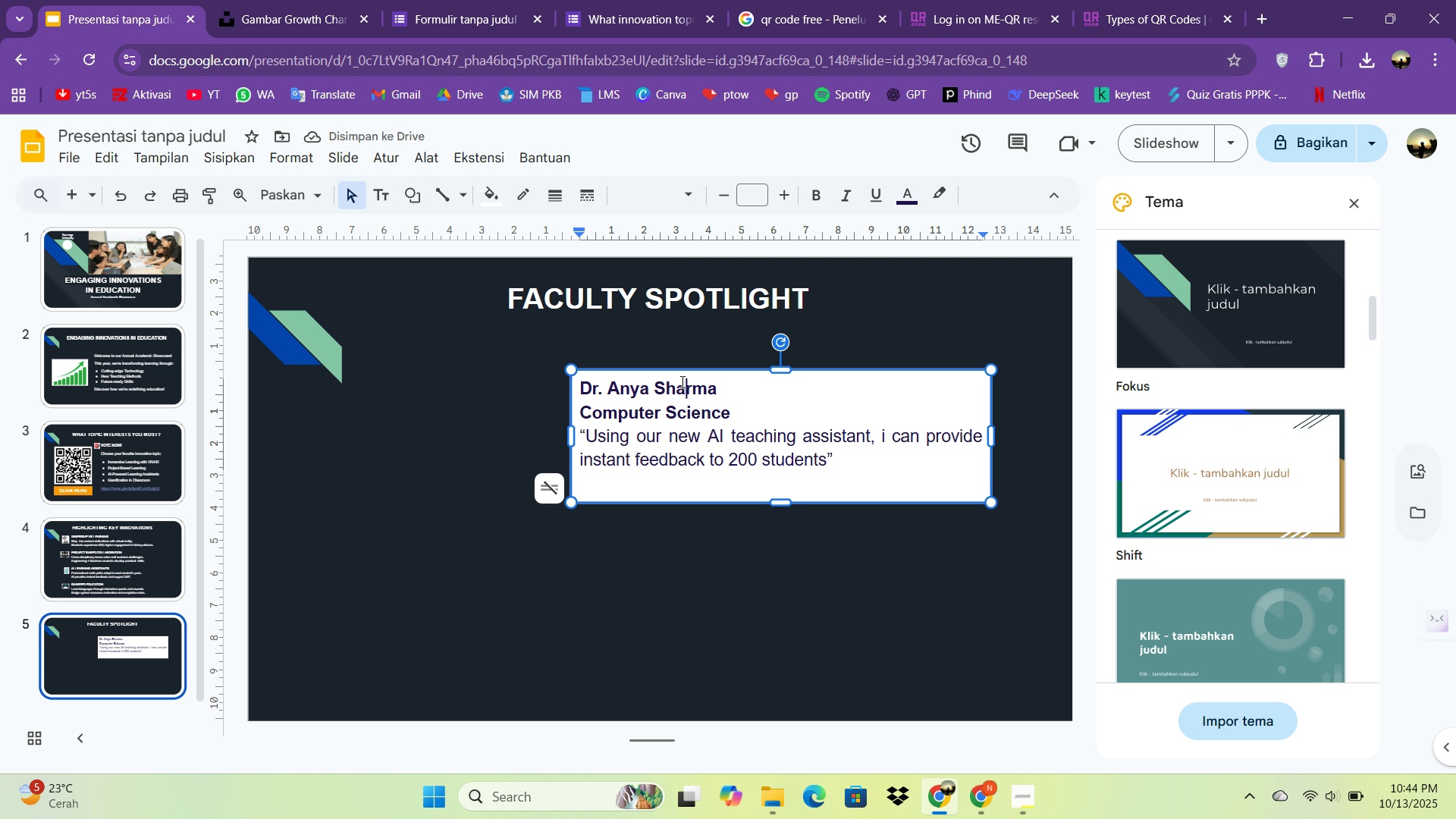 
double_click([681, 381])
 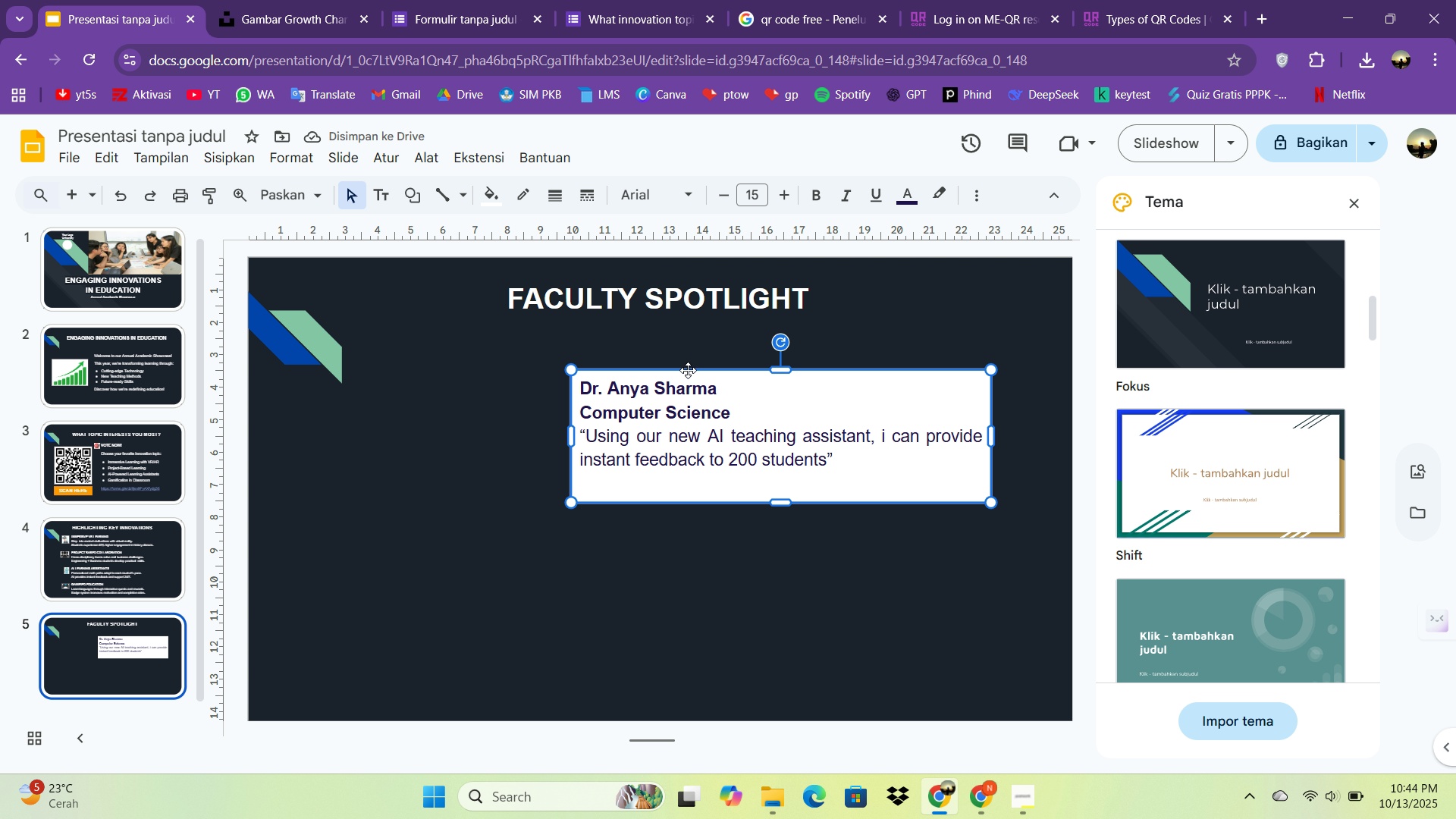 
double_click([688, 370])
 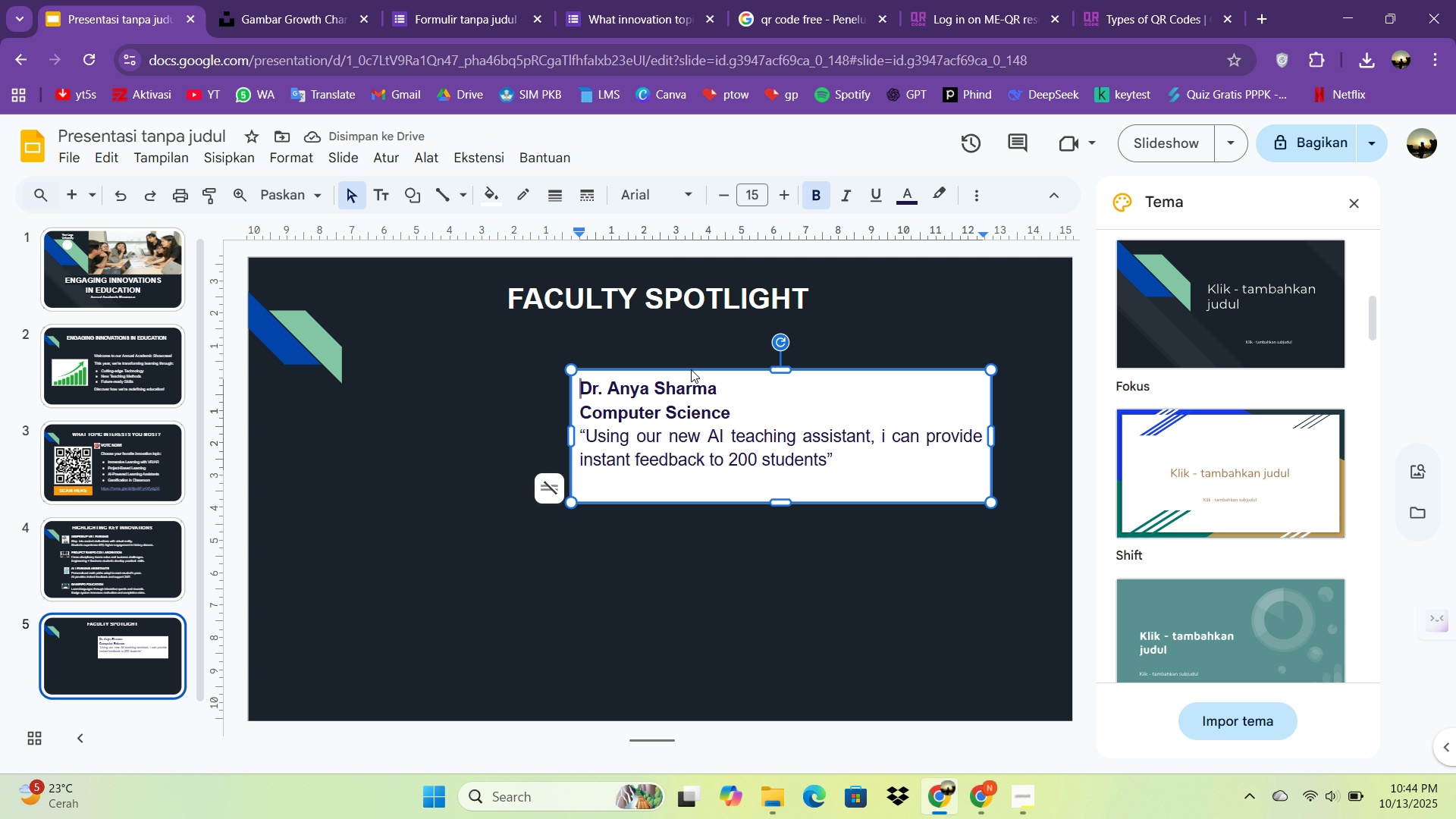 
key(Control+C)
 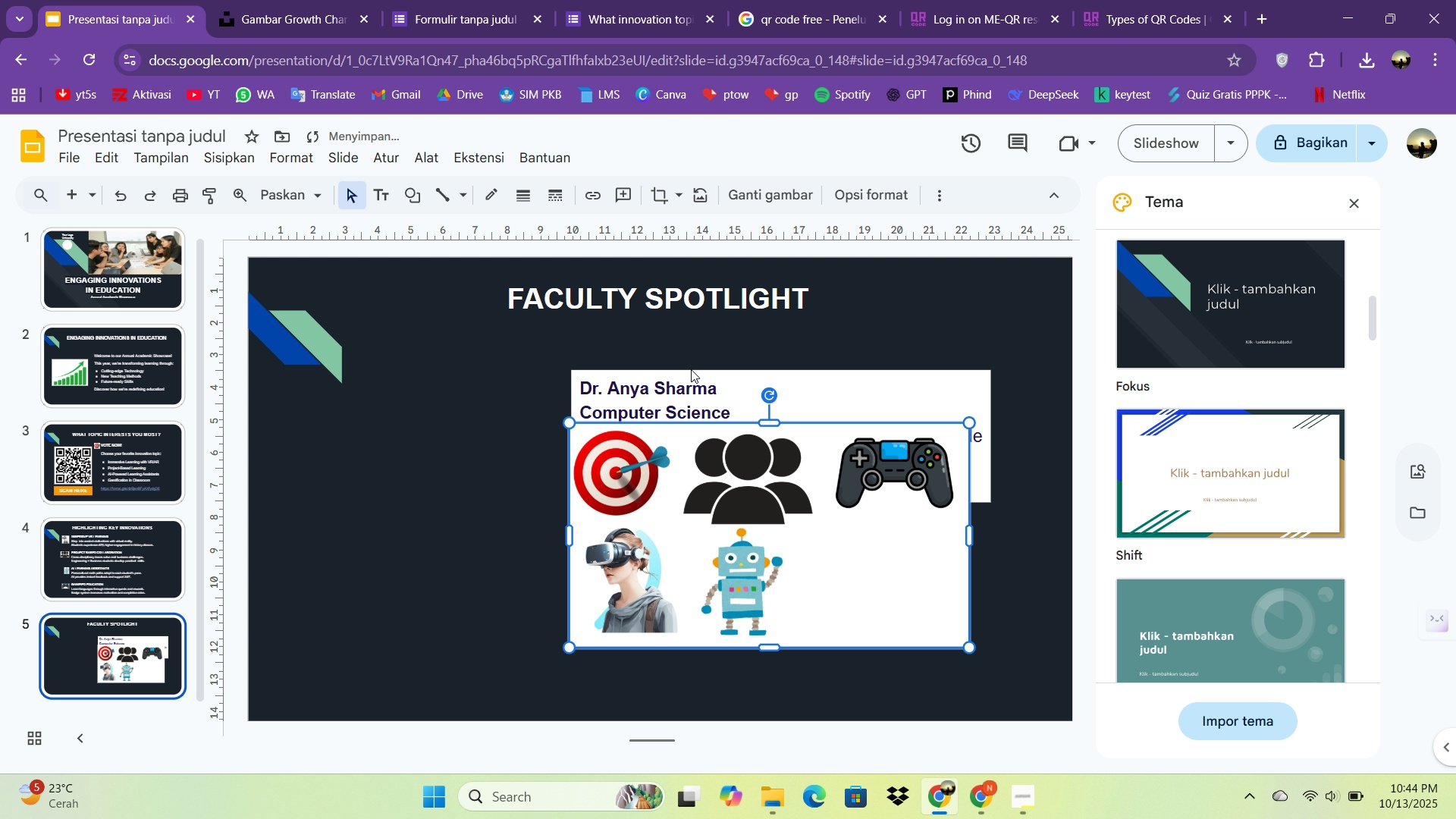 
key(Control+V)
 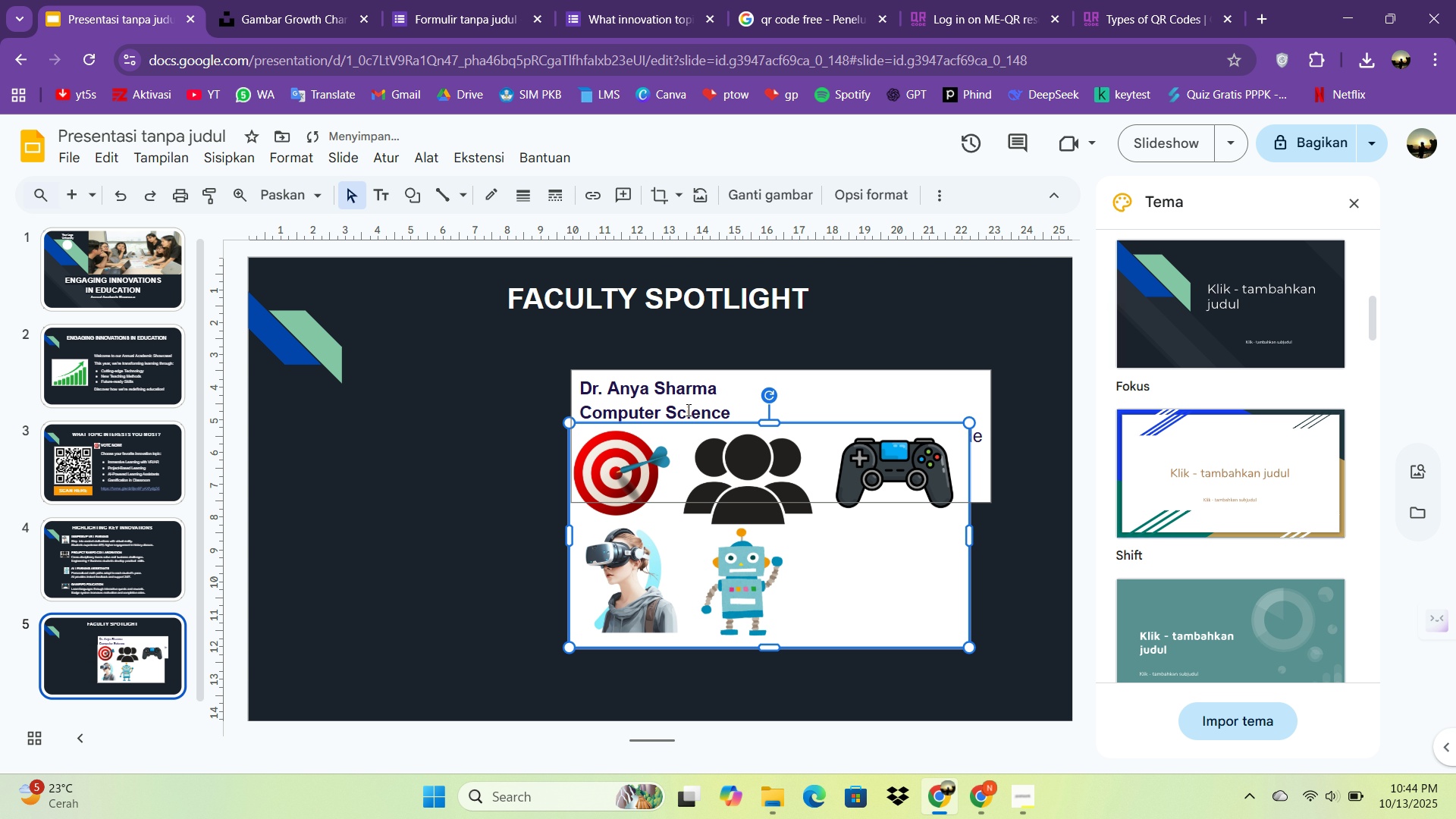 
key(Control+Z)
 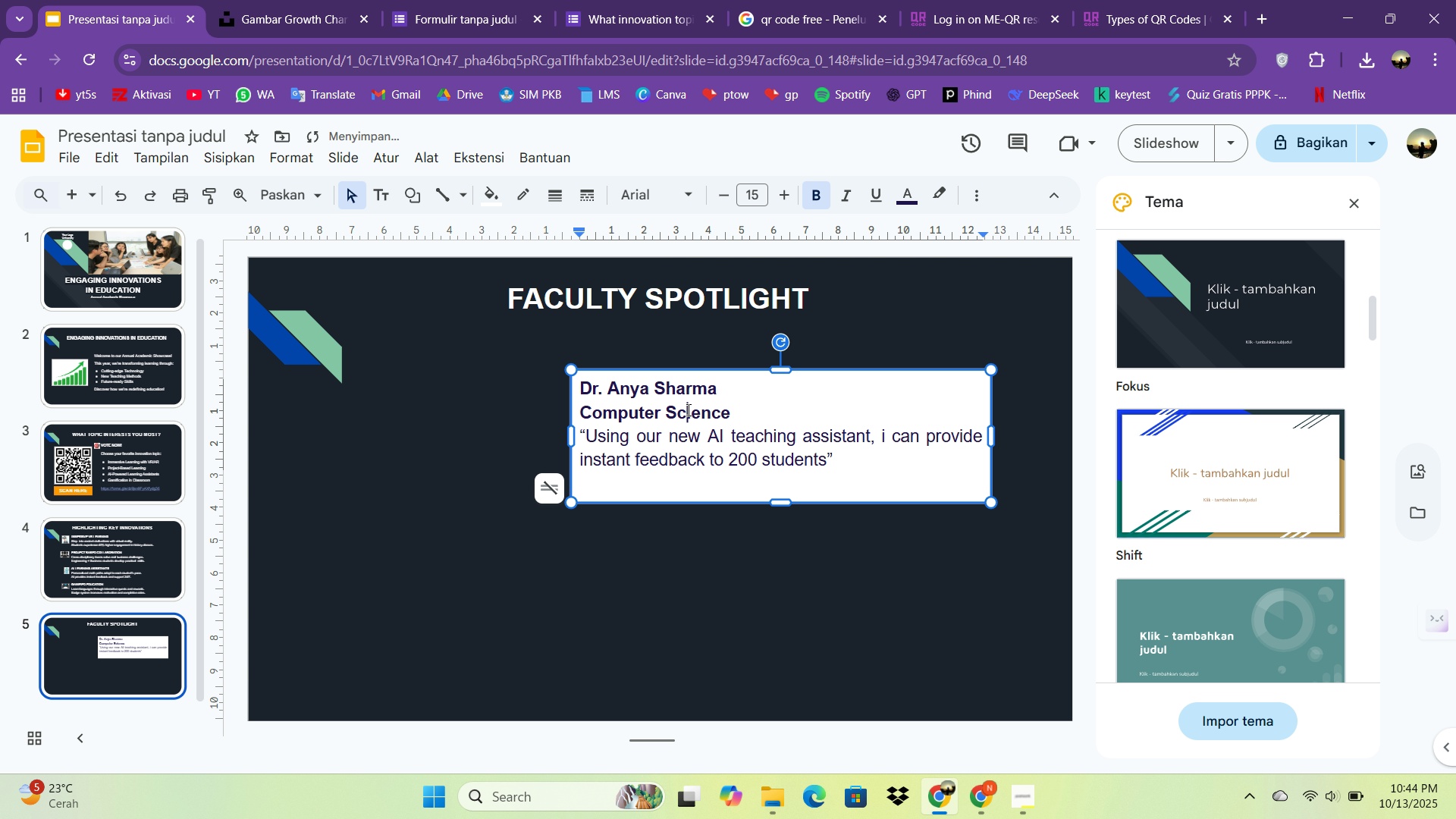 
left_click([687, 410])
 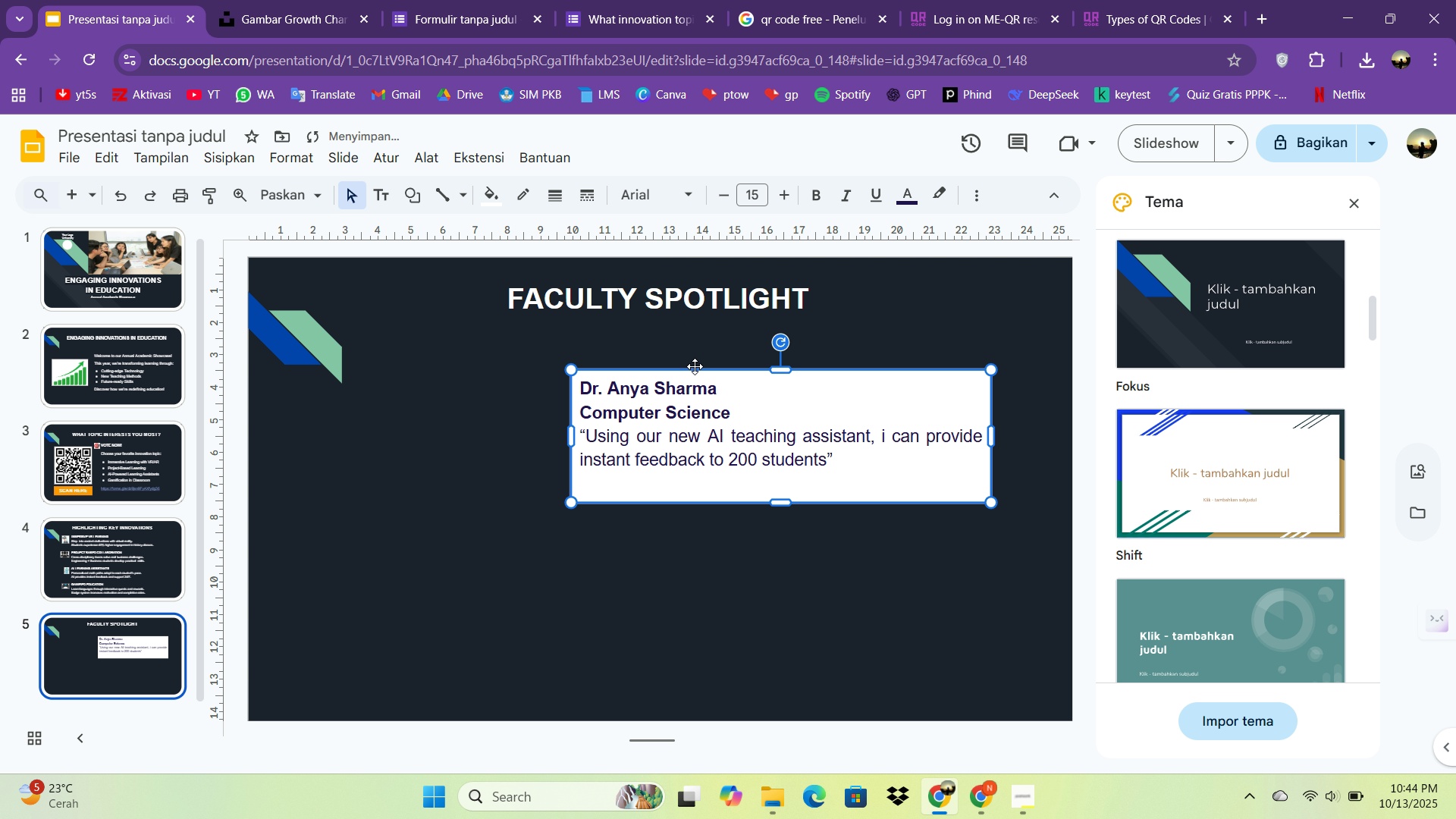 
left_click([695, 366])
 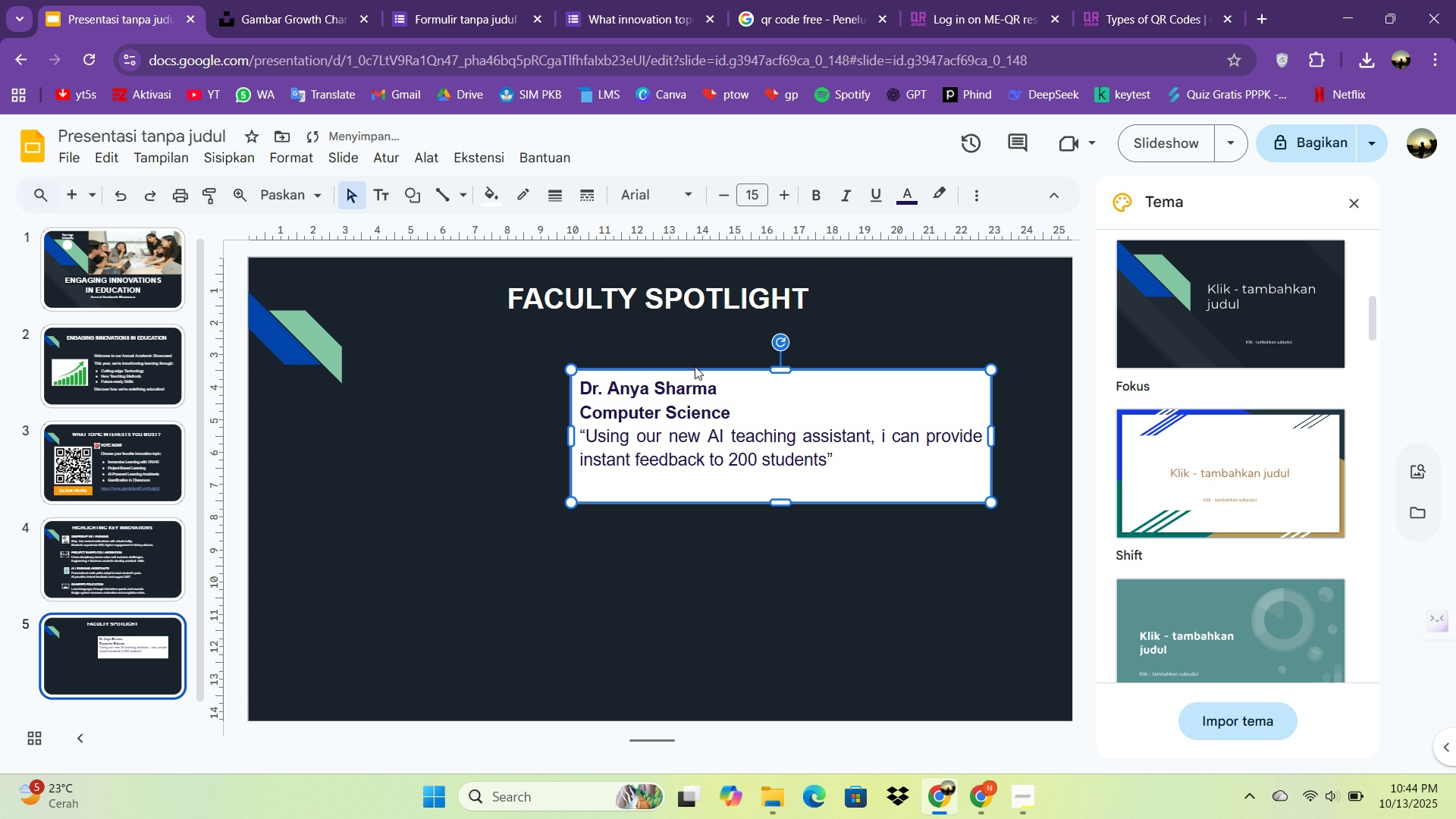 
key(Control+C)
 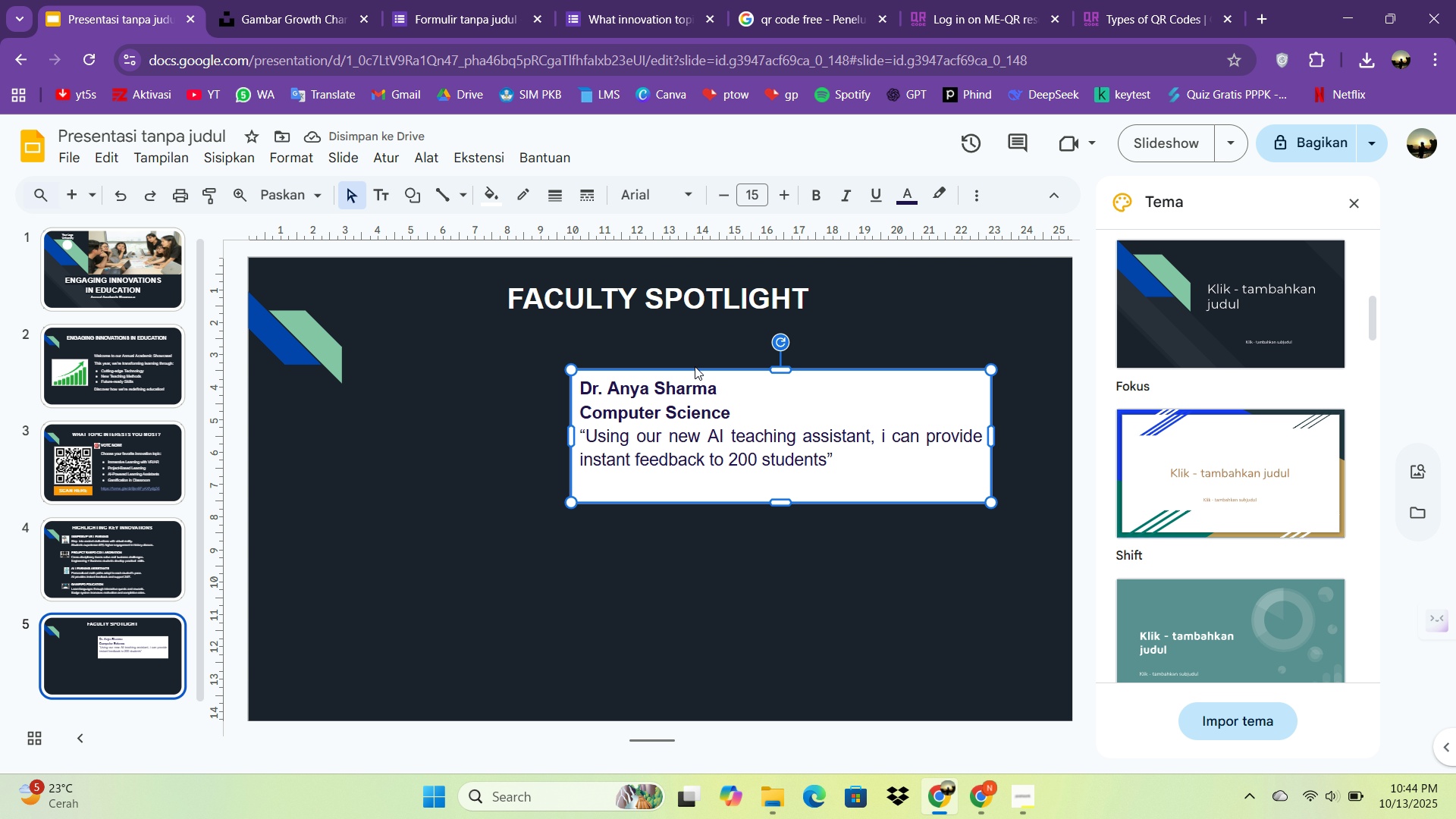 
key(Control+V)
 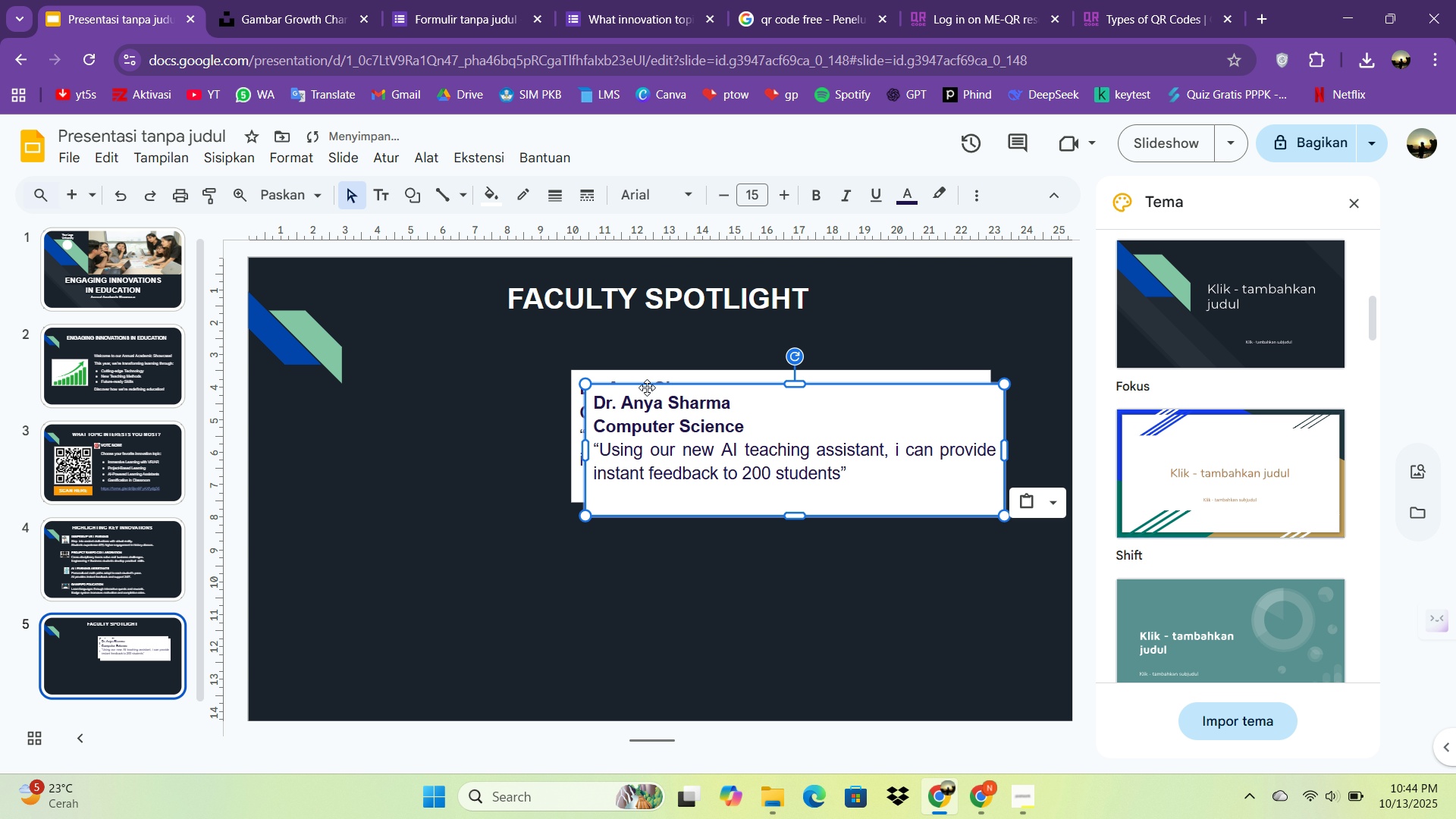 
left_click_drag(start_coordinate=[649, 386], to_coordinate=[362, 552])
 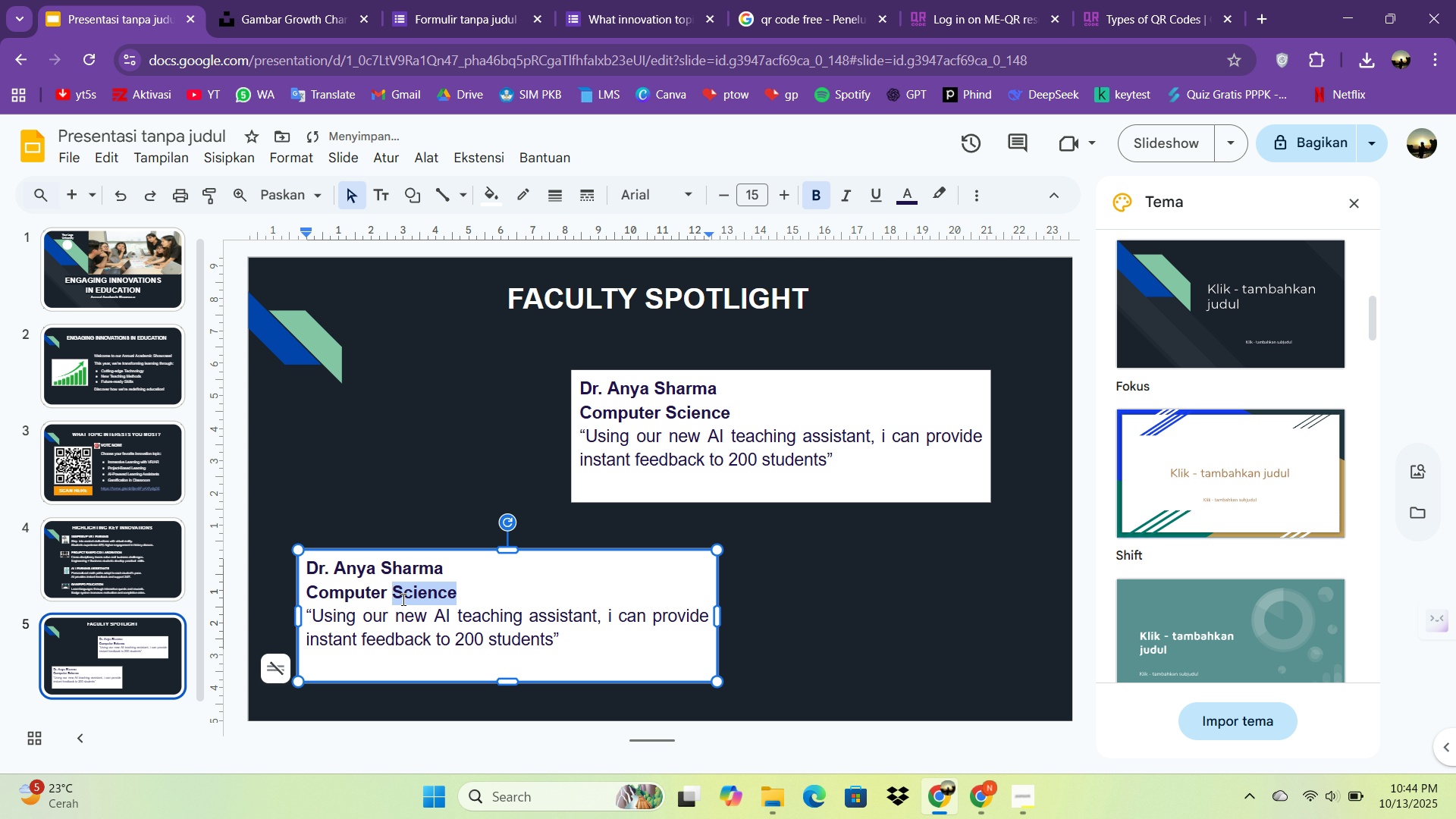 
double_click([402, 599])
 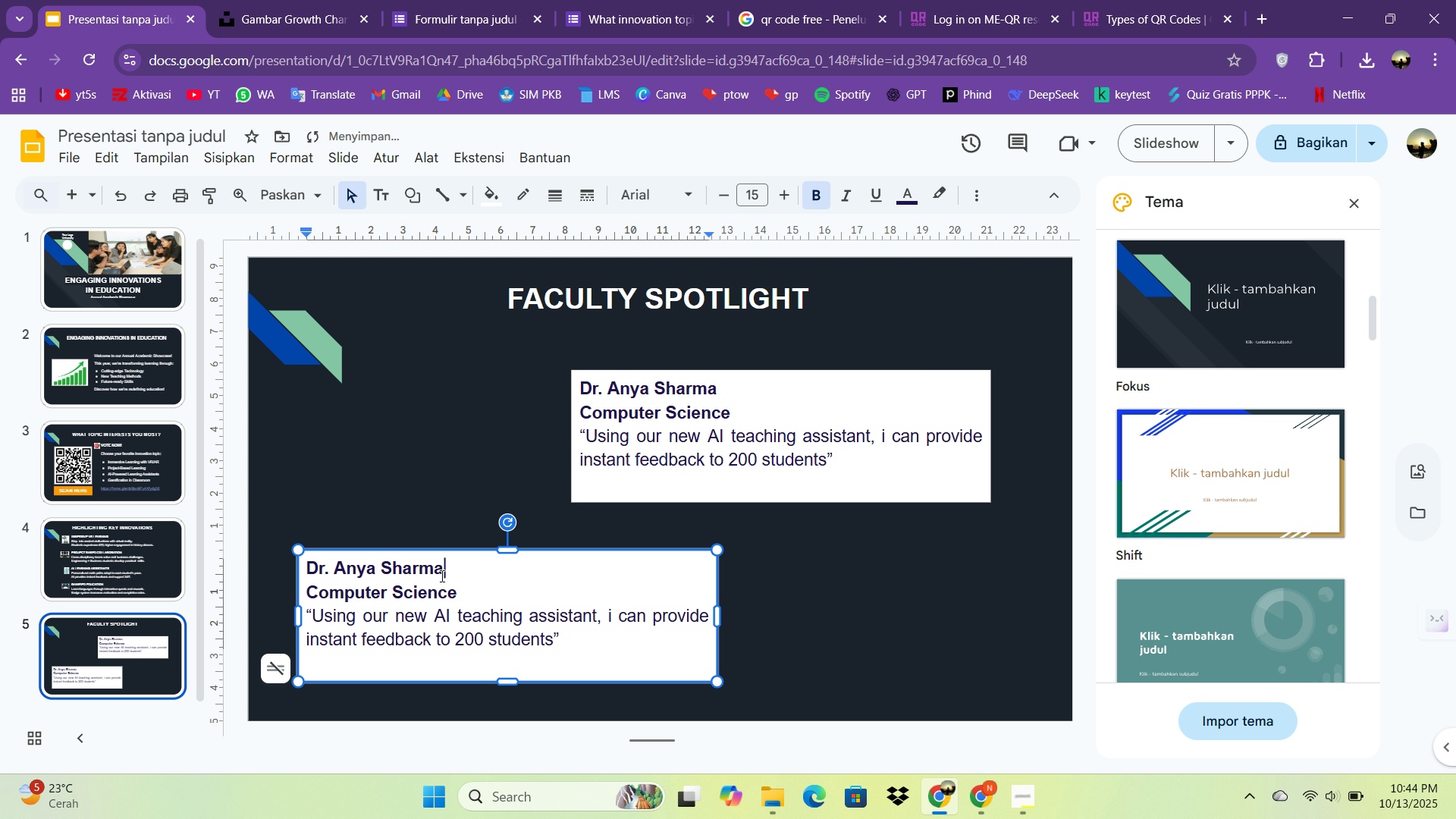 
left_click([441, 576])
 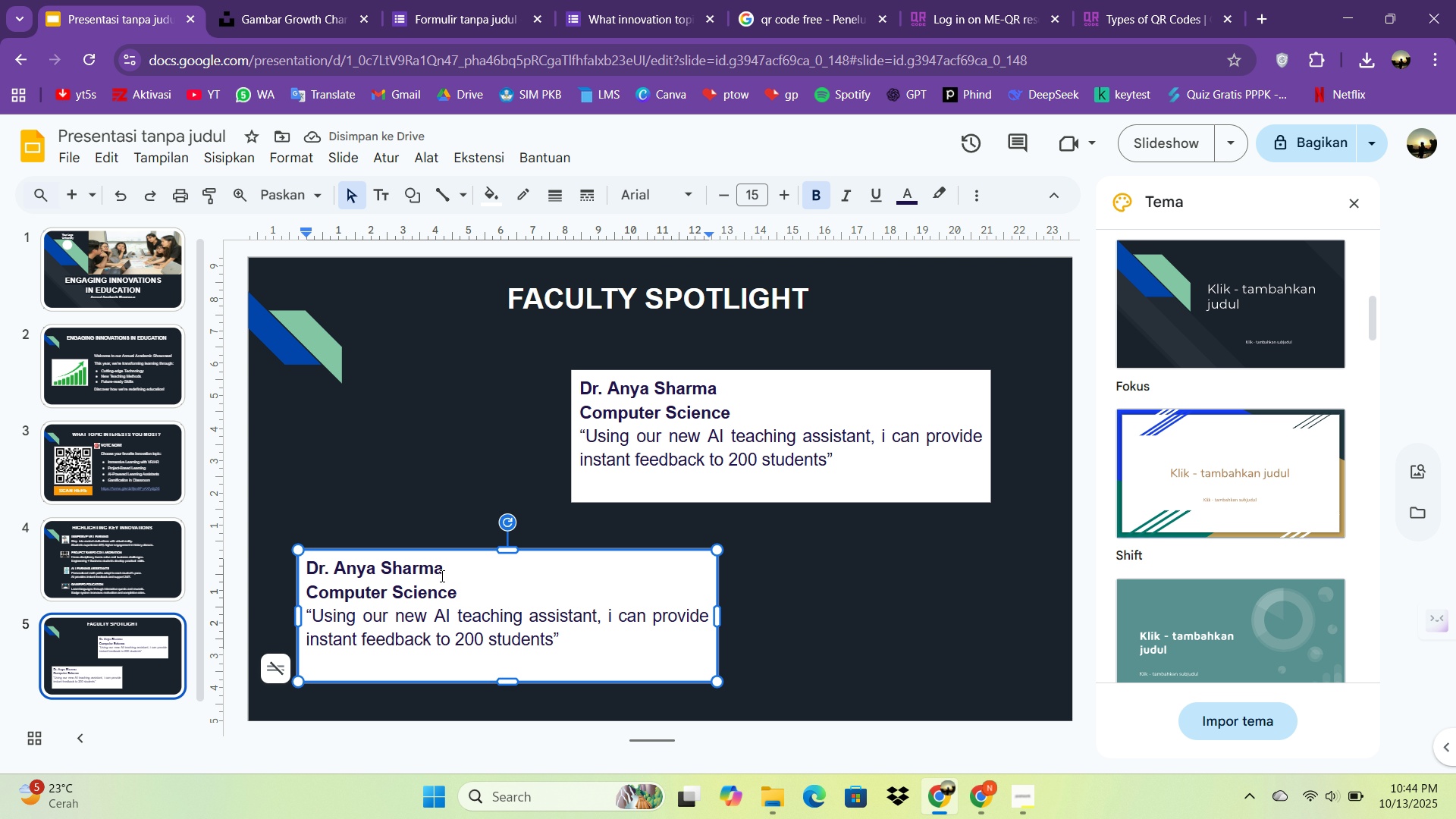 
left_click_drag(start_coordinate=[441, 576], to_coordinate=[307, 557])
 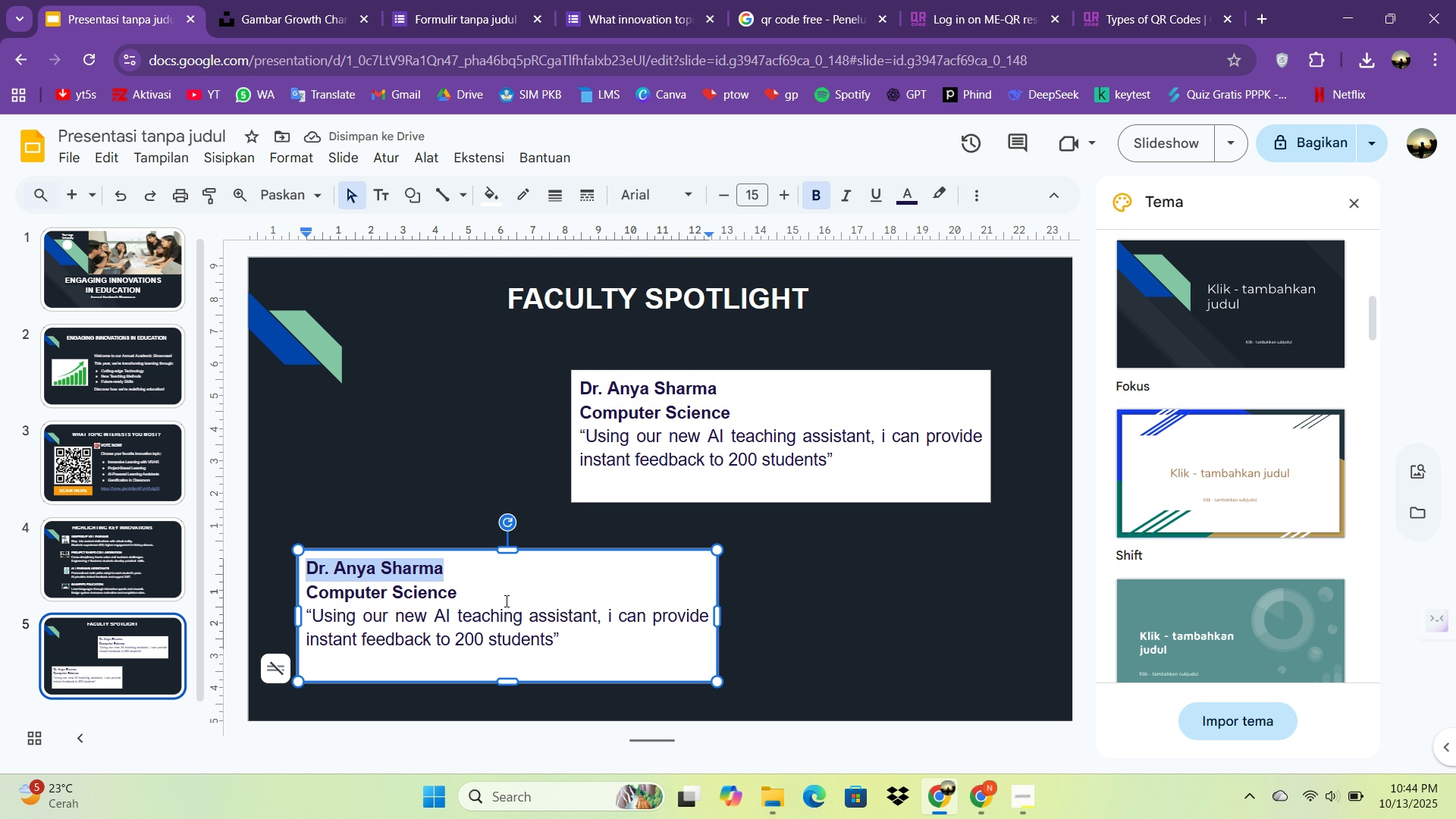 
left_click_drag(start_coordinate=[499, 595], to_coordinate=[310, 557])
 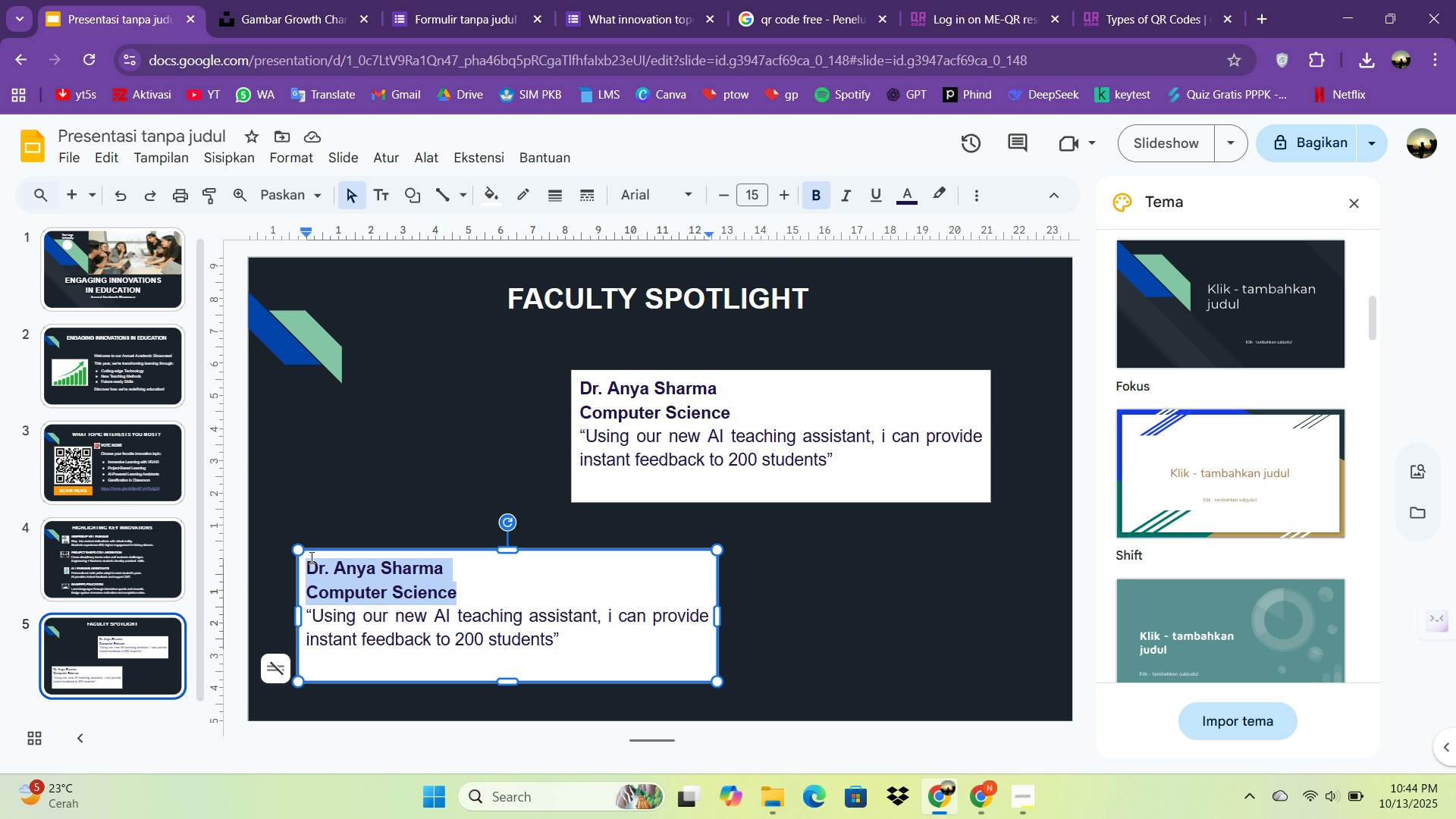 
type(Prof. Ben Caret)
key(Backspace)
key(Backspace)
type(ter)
 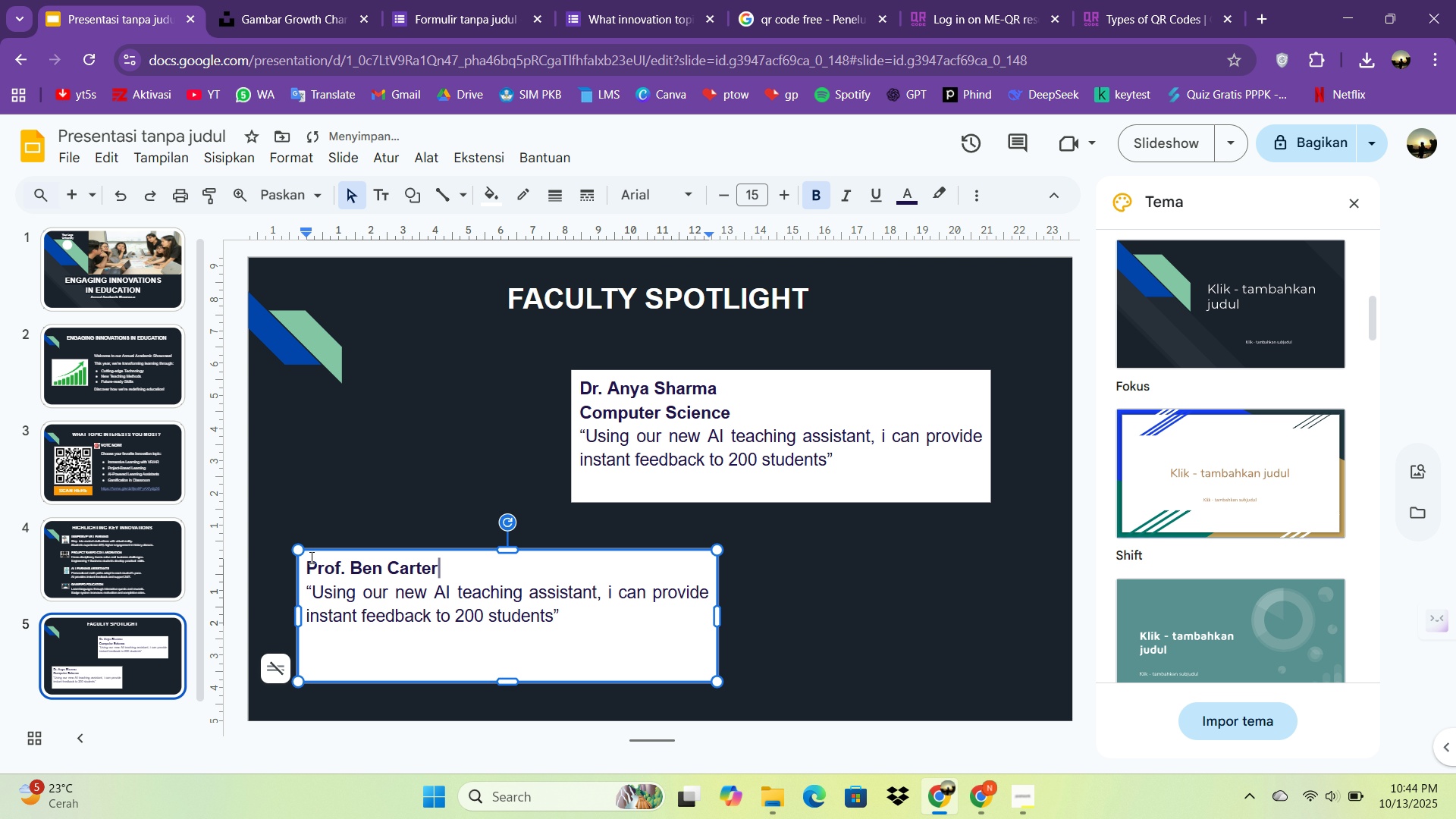 
key(Enter)
 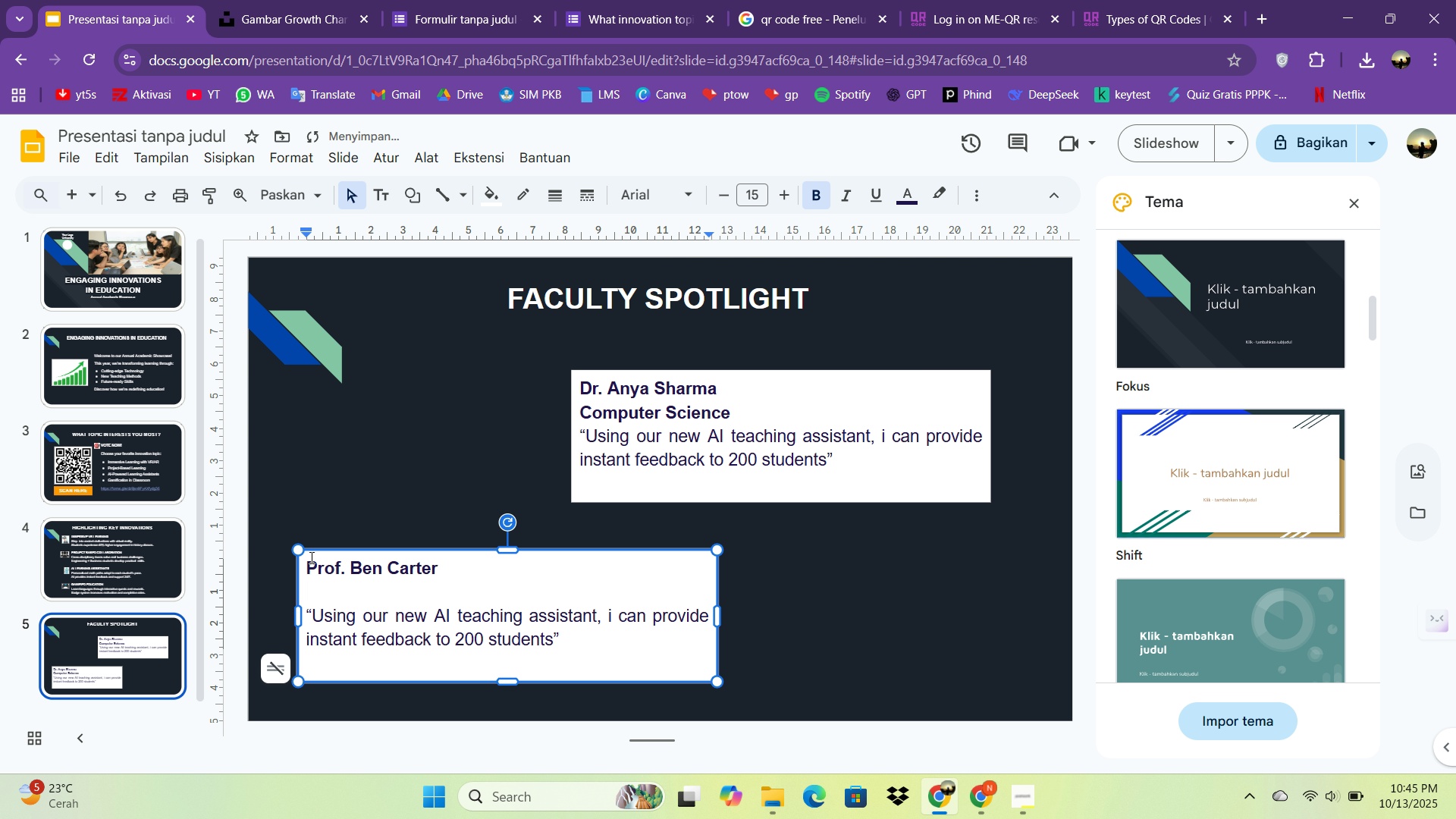 
type(Education Technologu)
key(Backspace)
type(y)
 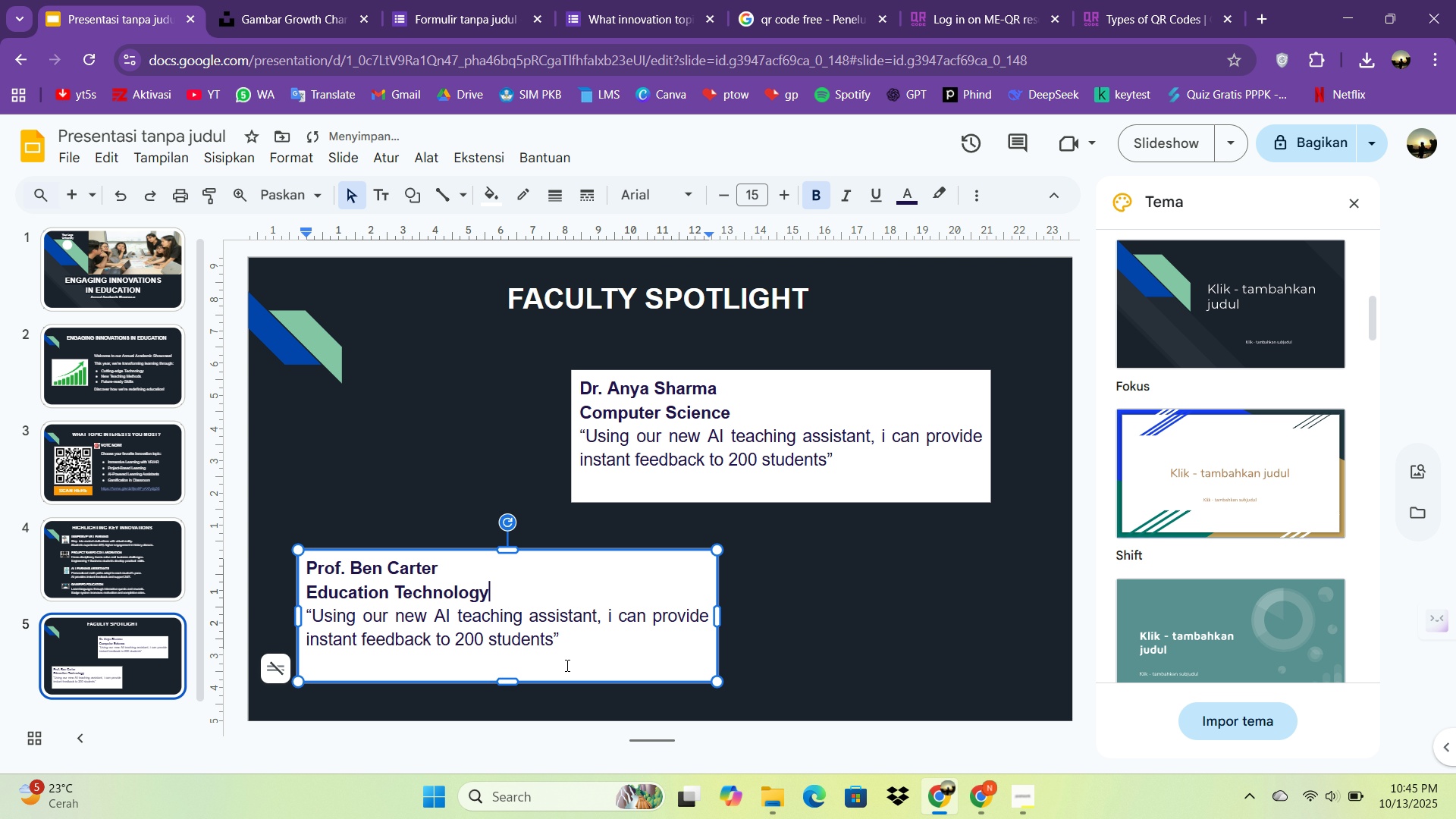 
left_click_drag(start_coordinate=[614, 654], to_coordinate=[336, 612])
 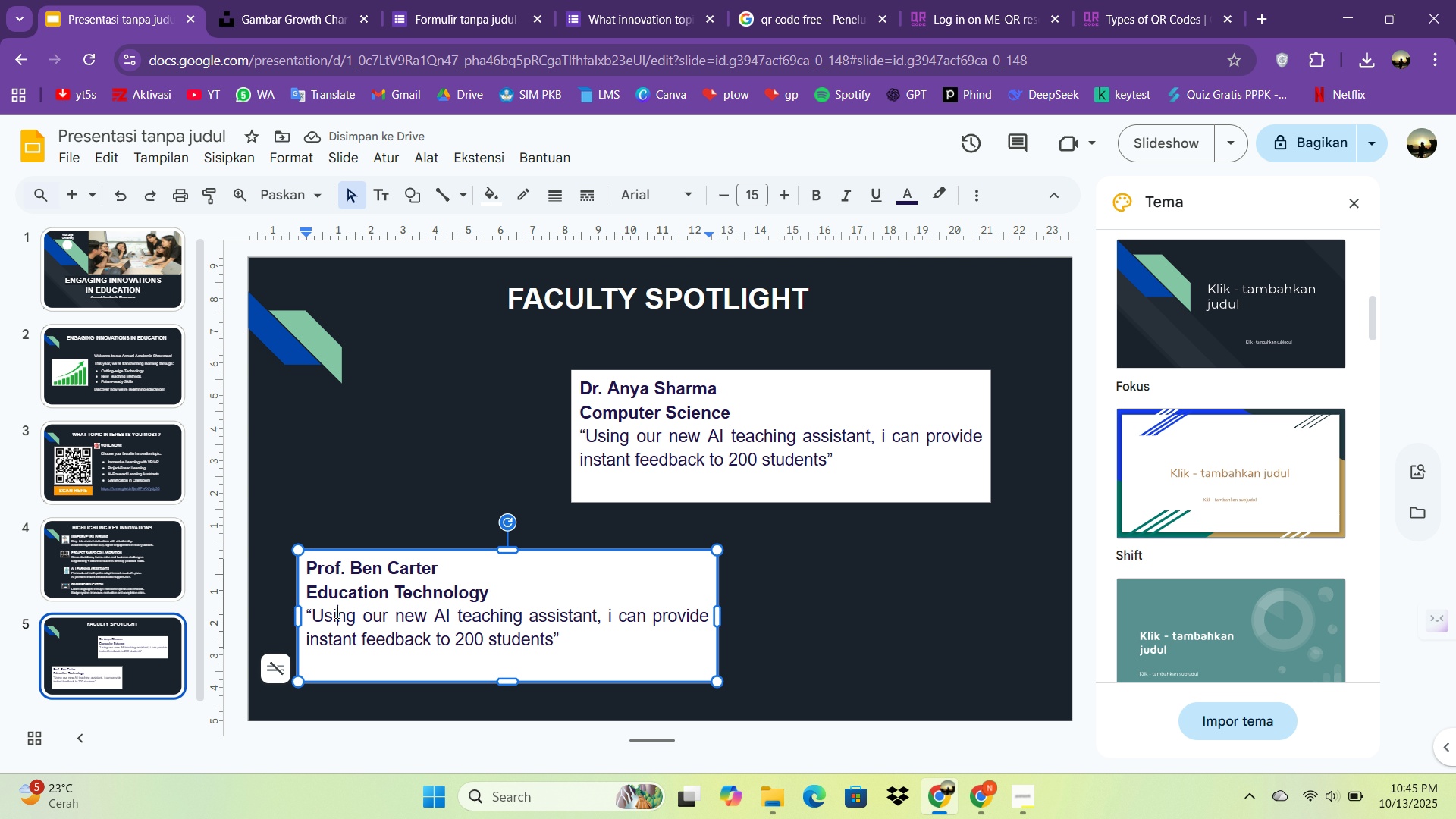 
left_click([336, 612])
 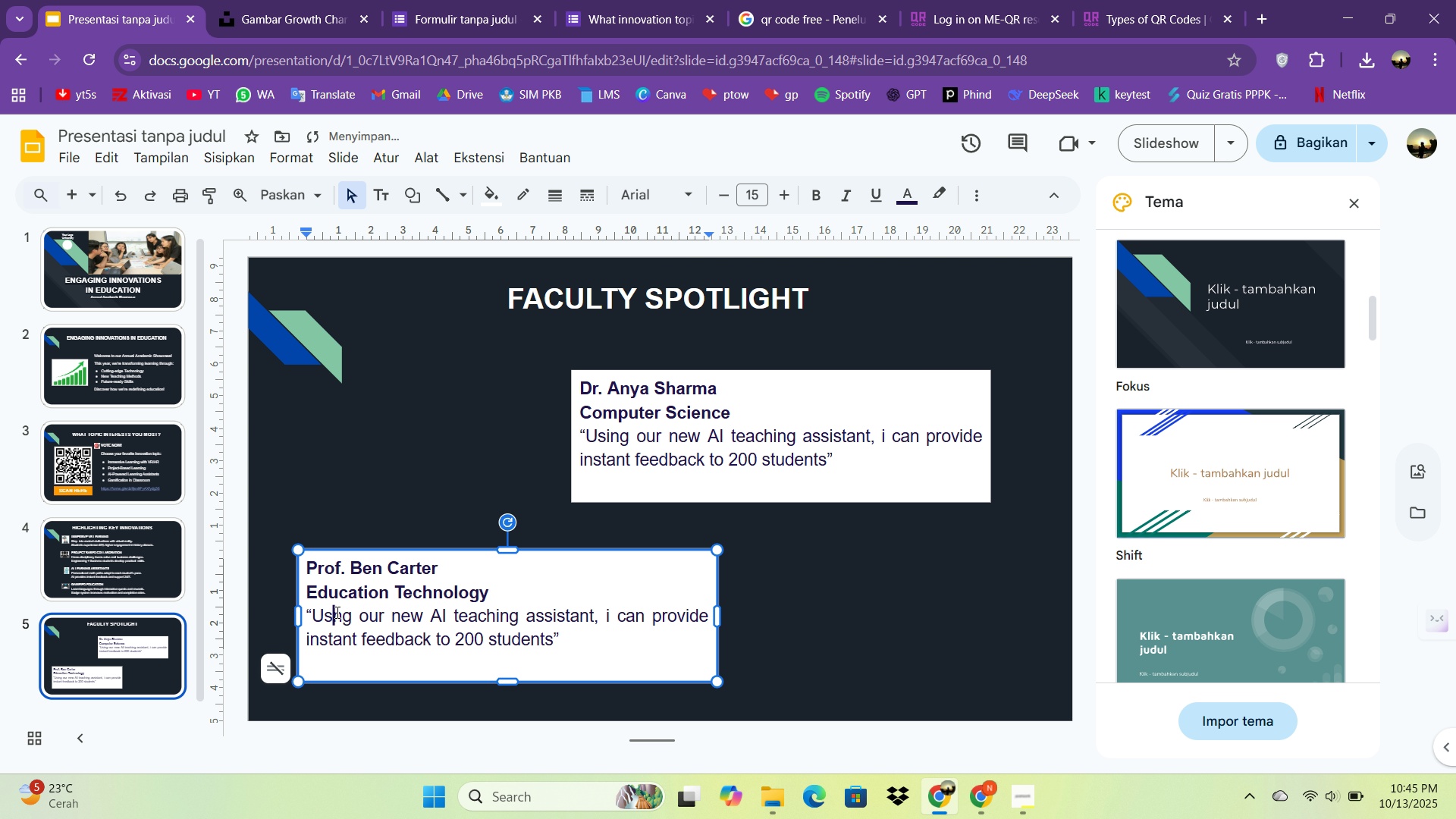 
key(Backspace)
 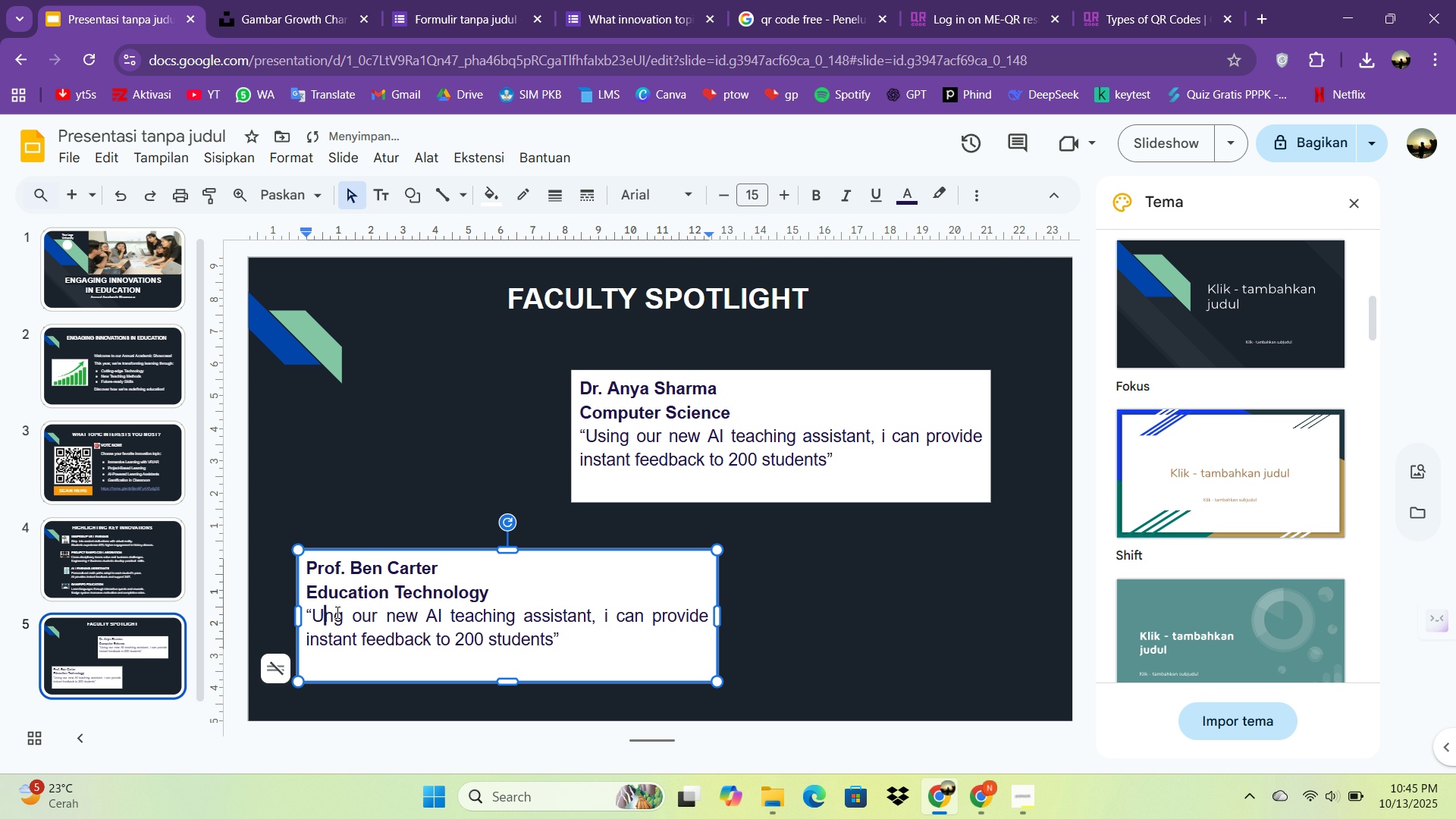 
key(Backspace)
 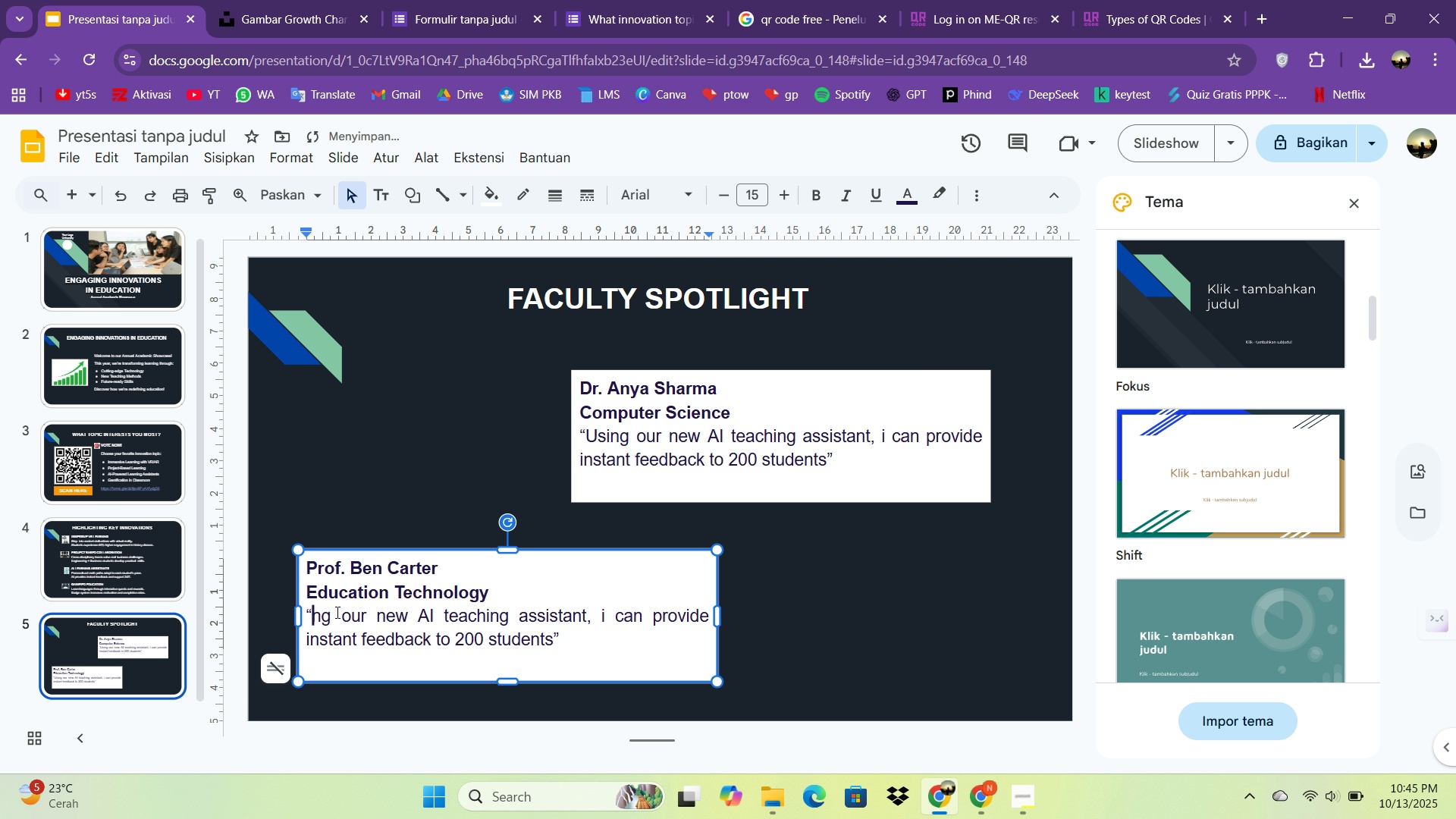 
key(Backspace)
 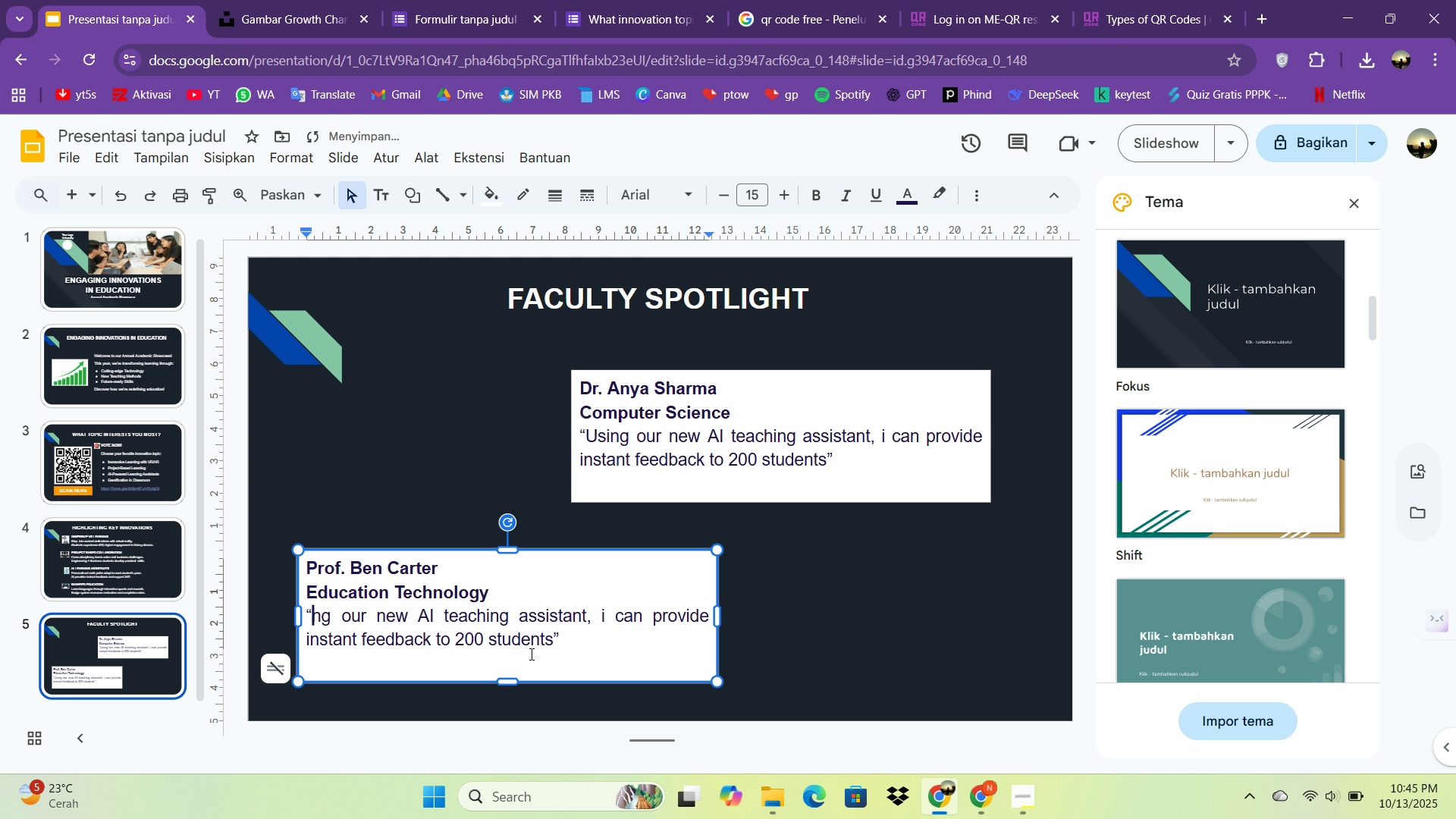 
left_click_drag(start_coordinate=[570, 657], to_coordinate=[362, 624])
 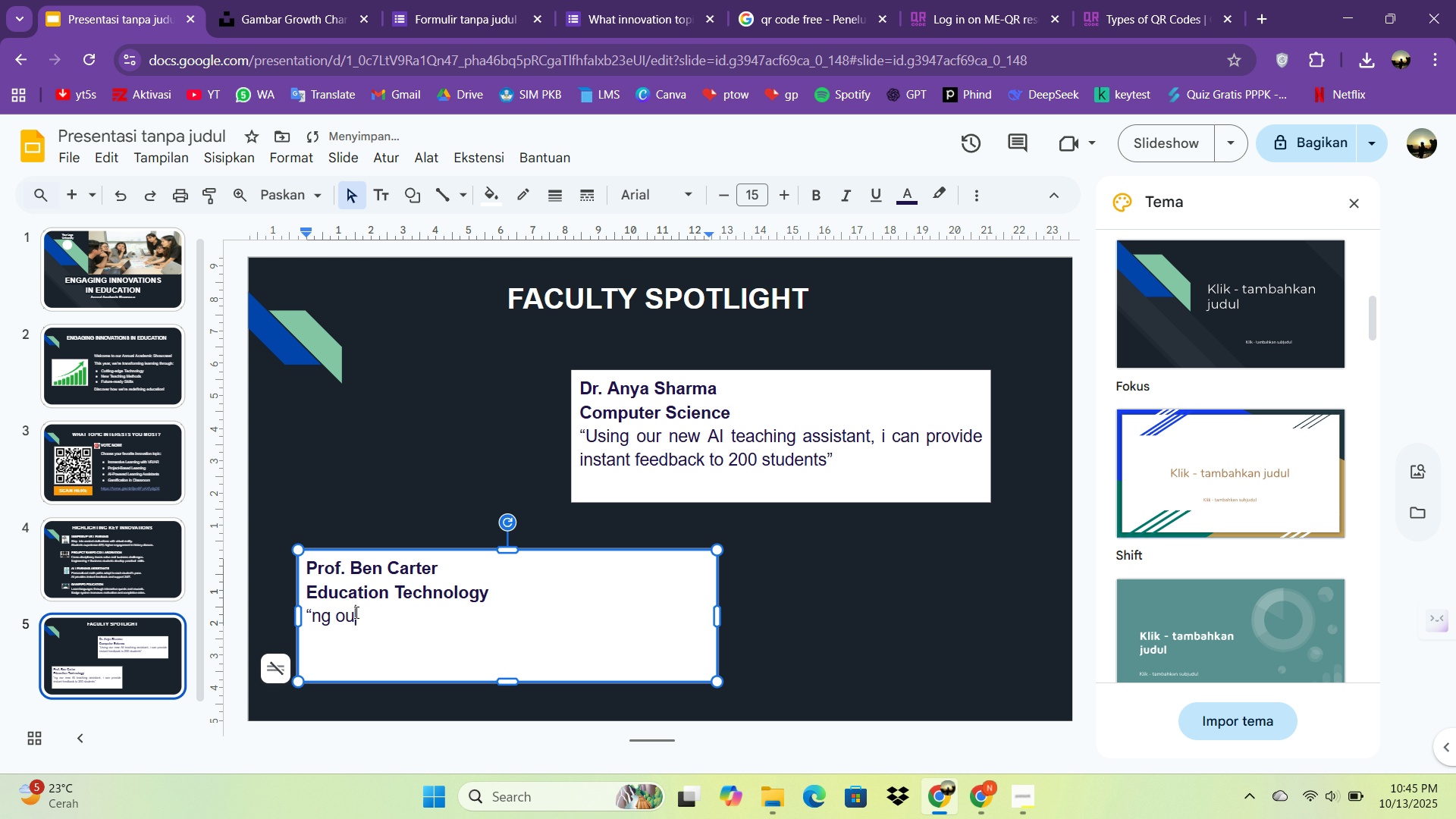 
key(Backspace)
key(Backspace)
key(Backspace)
key(Backspace)
key(Backspace)
type(By gaming=)
key(Backspace)
key(Backspace)
key(Backspace)
type(fying learning, we're reigniting)
 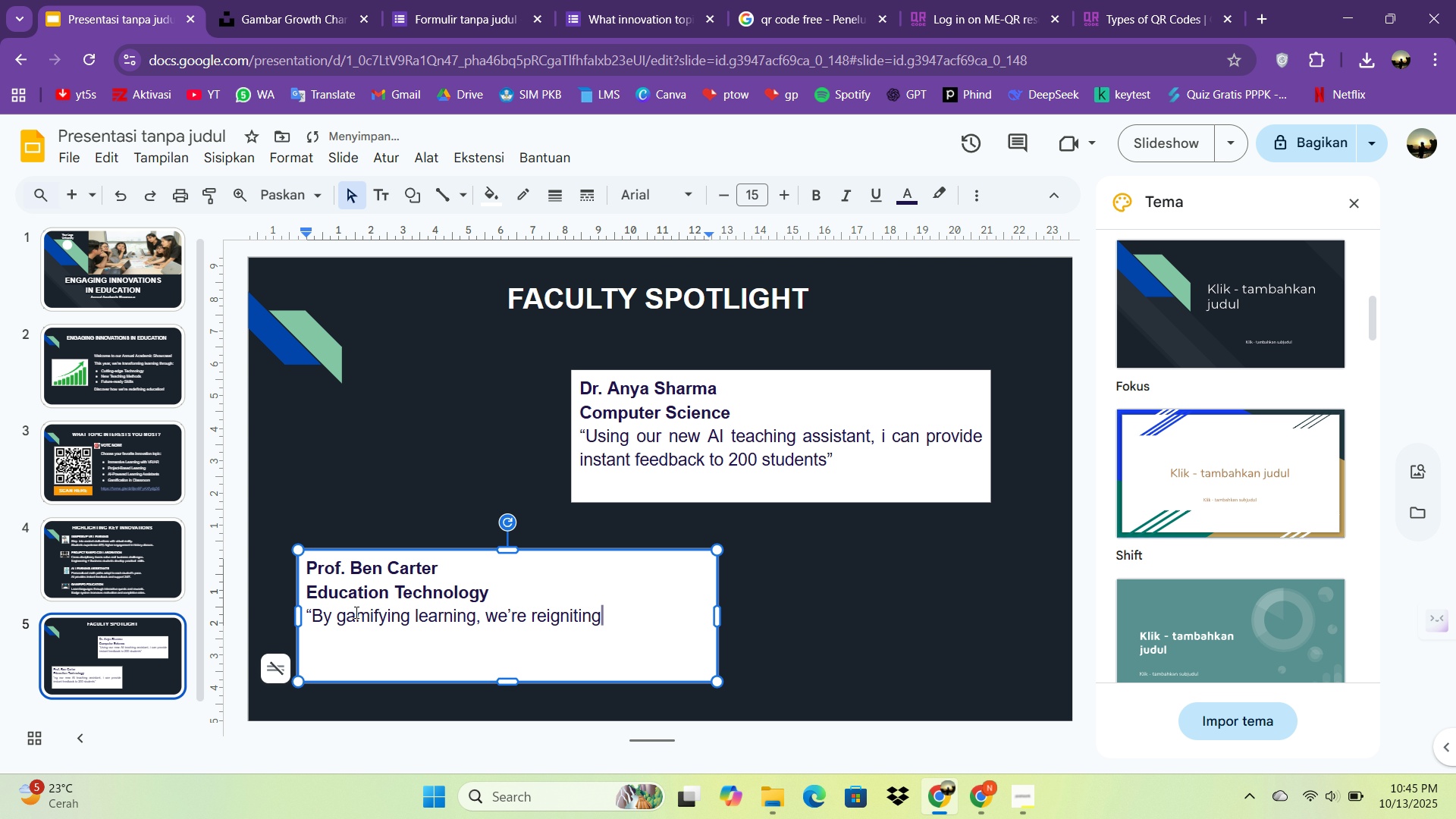 
type( passion for s)
key(Backspace)
key(Backspace)
type(d)
key(Backspace)
type( discovery")
 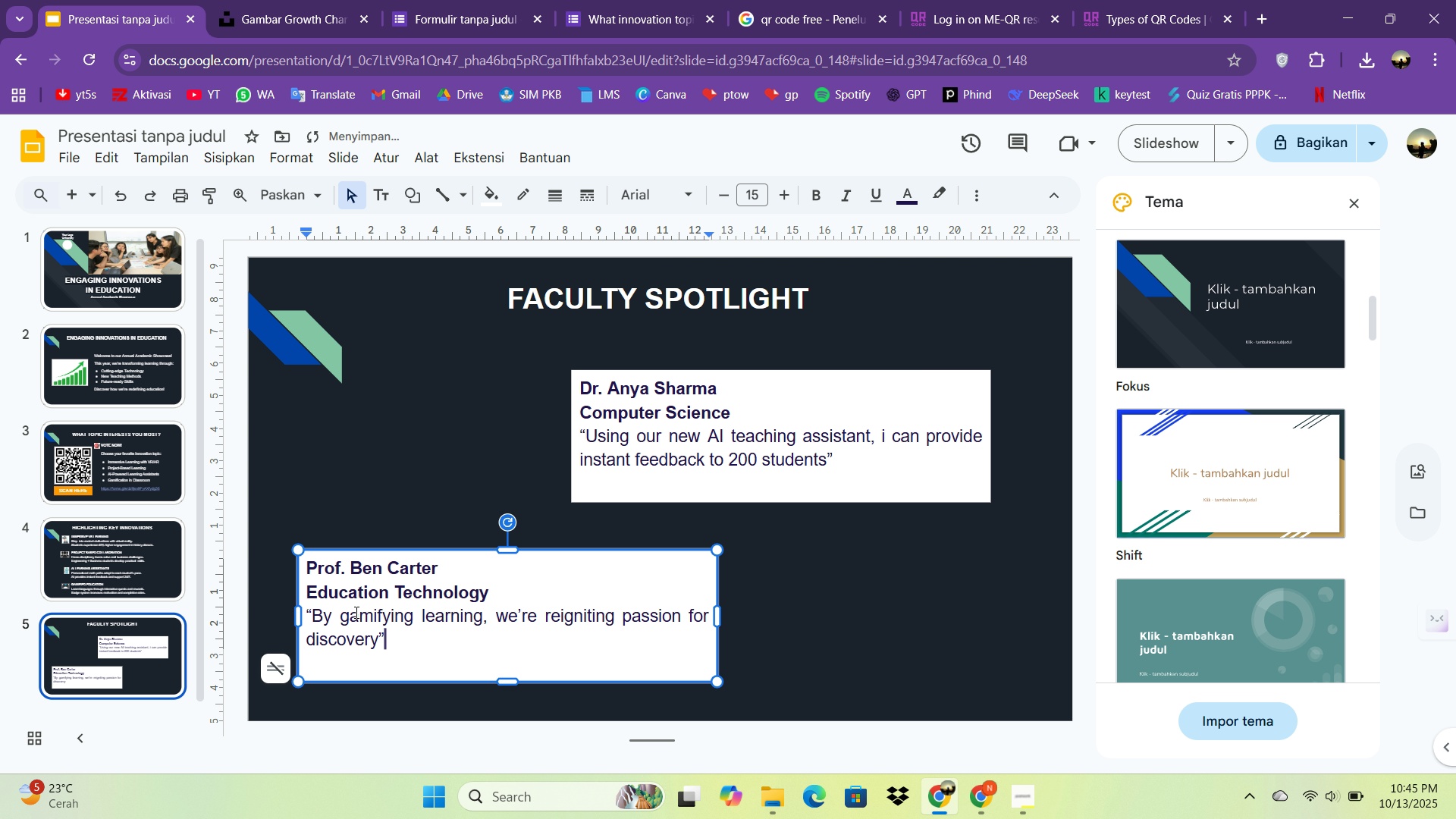 
left_click([689, 440])
 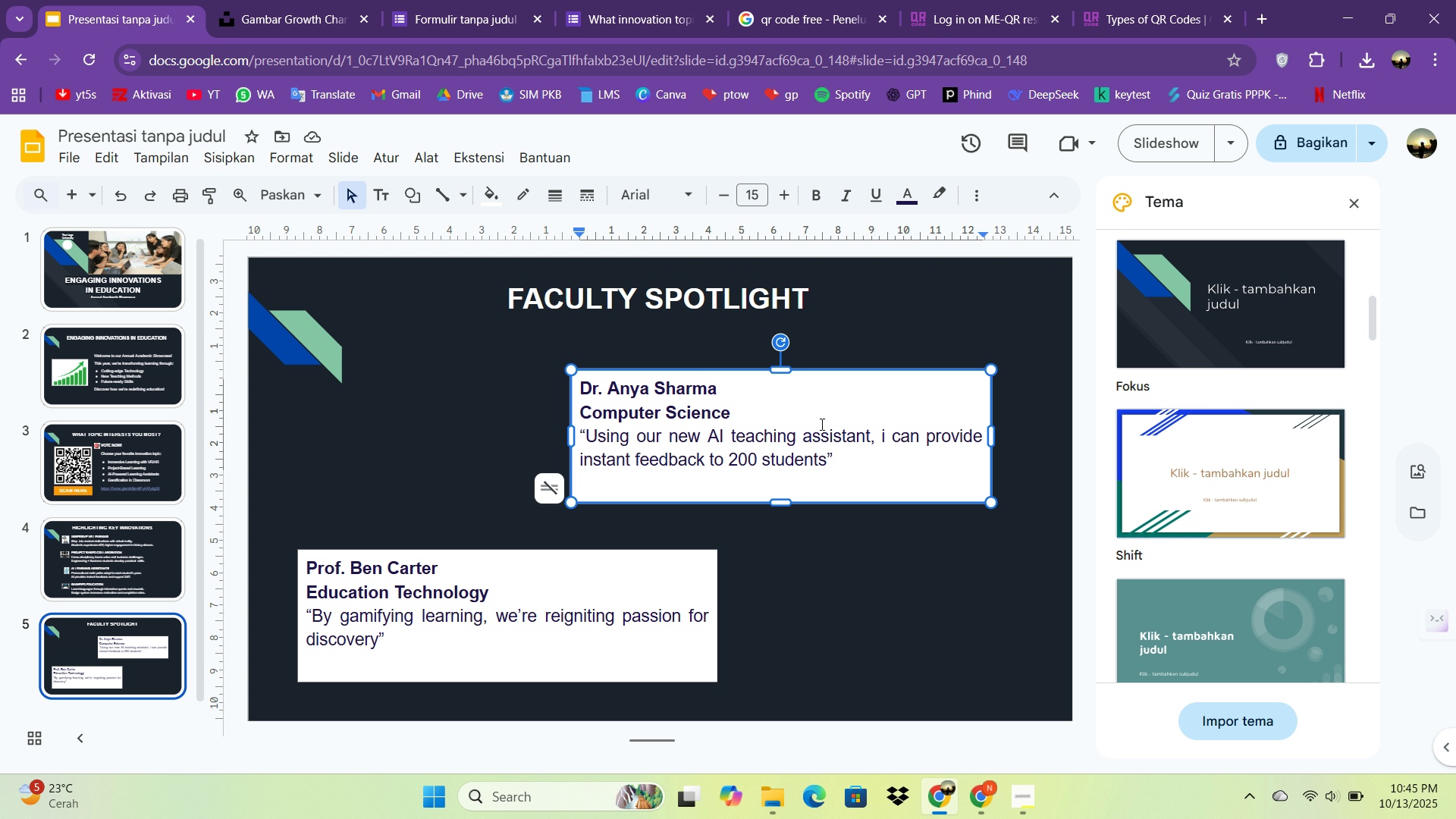 
left_click([817, 417])
 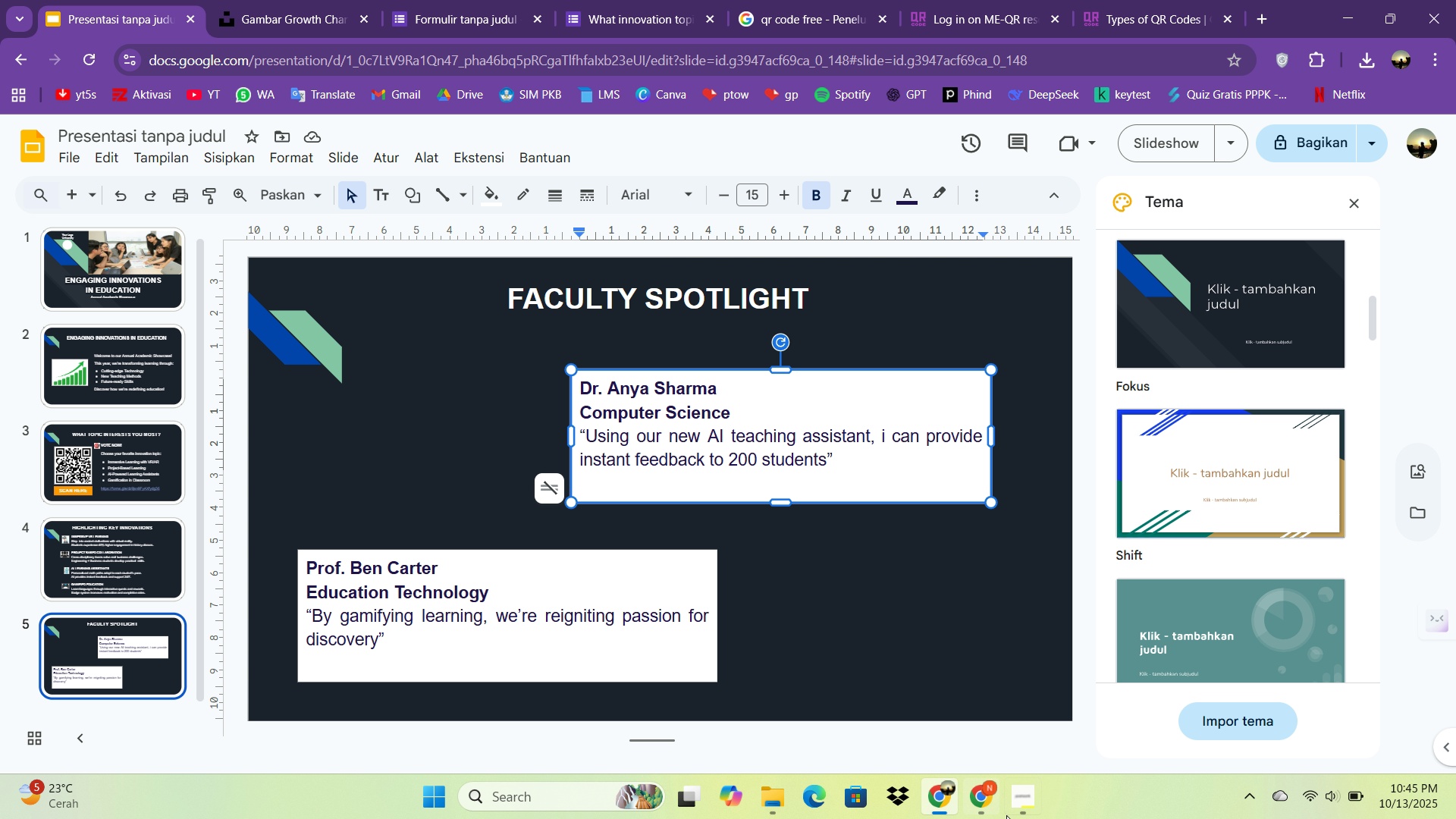 
left_click([995, 804])
 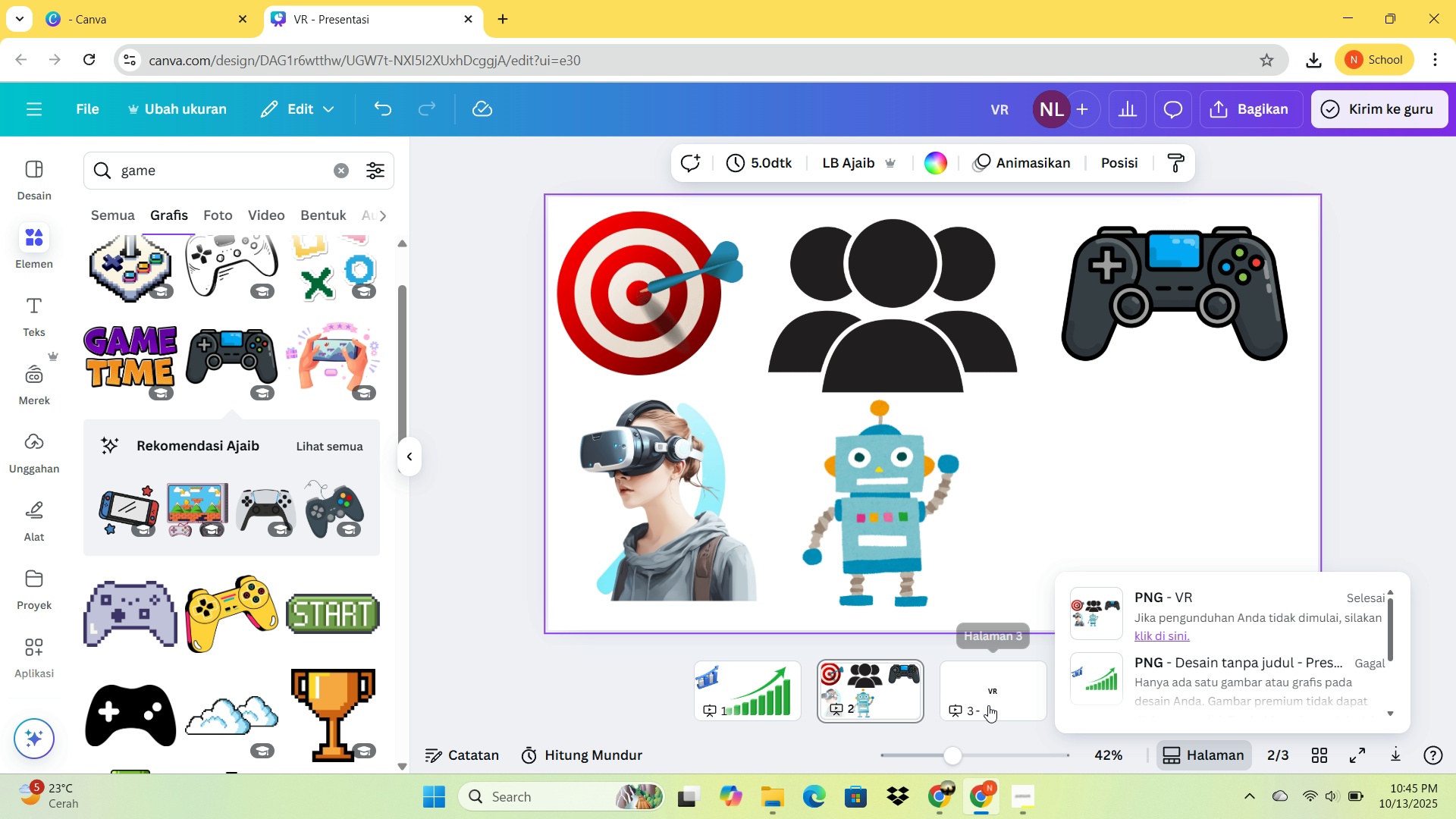 
left_click([988, 705])
 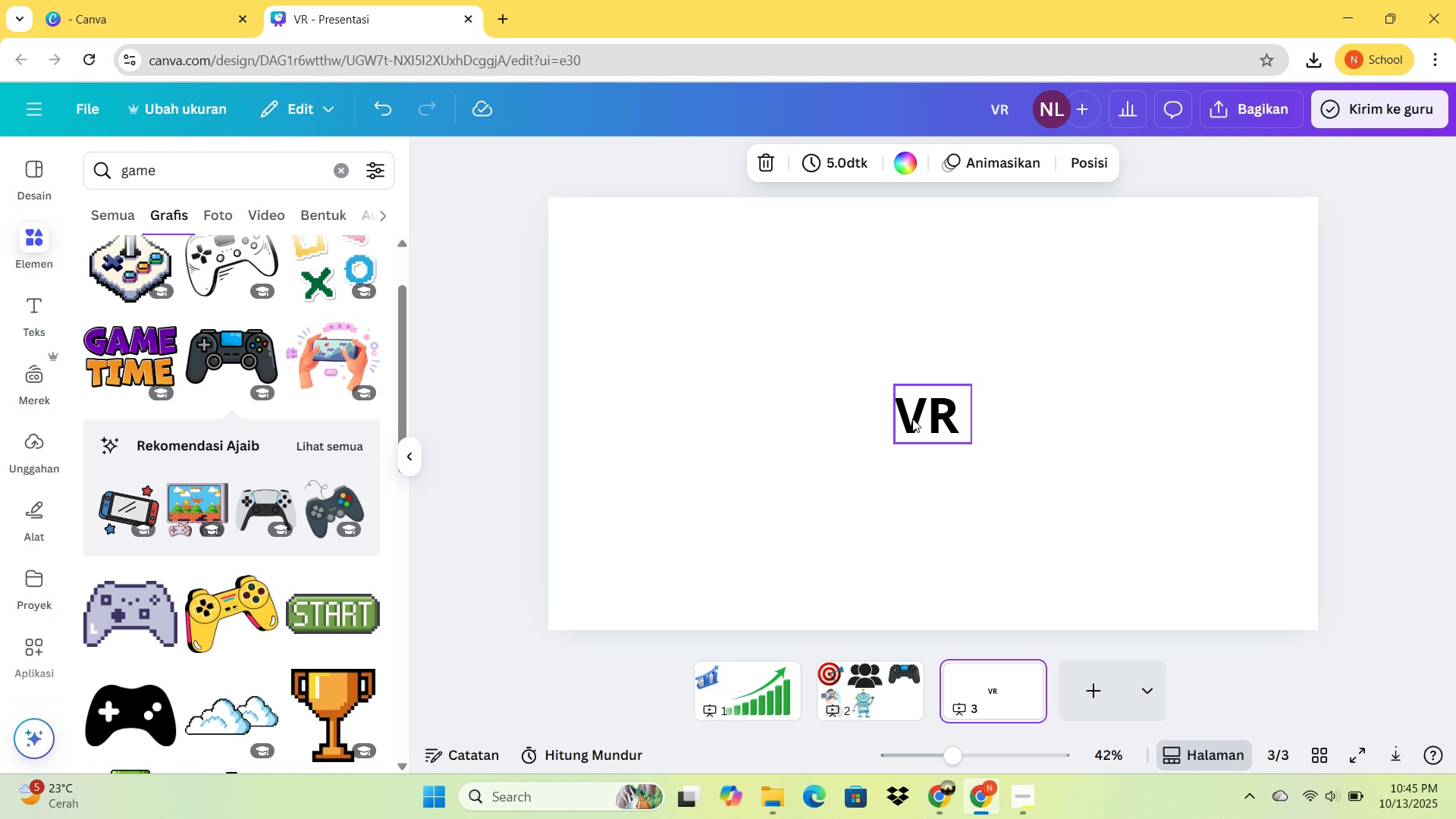 
left_click([912, 419])
 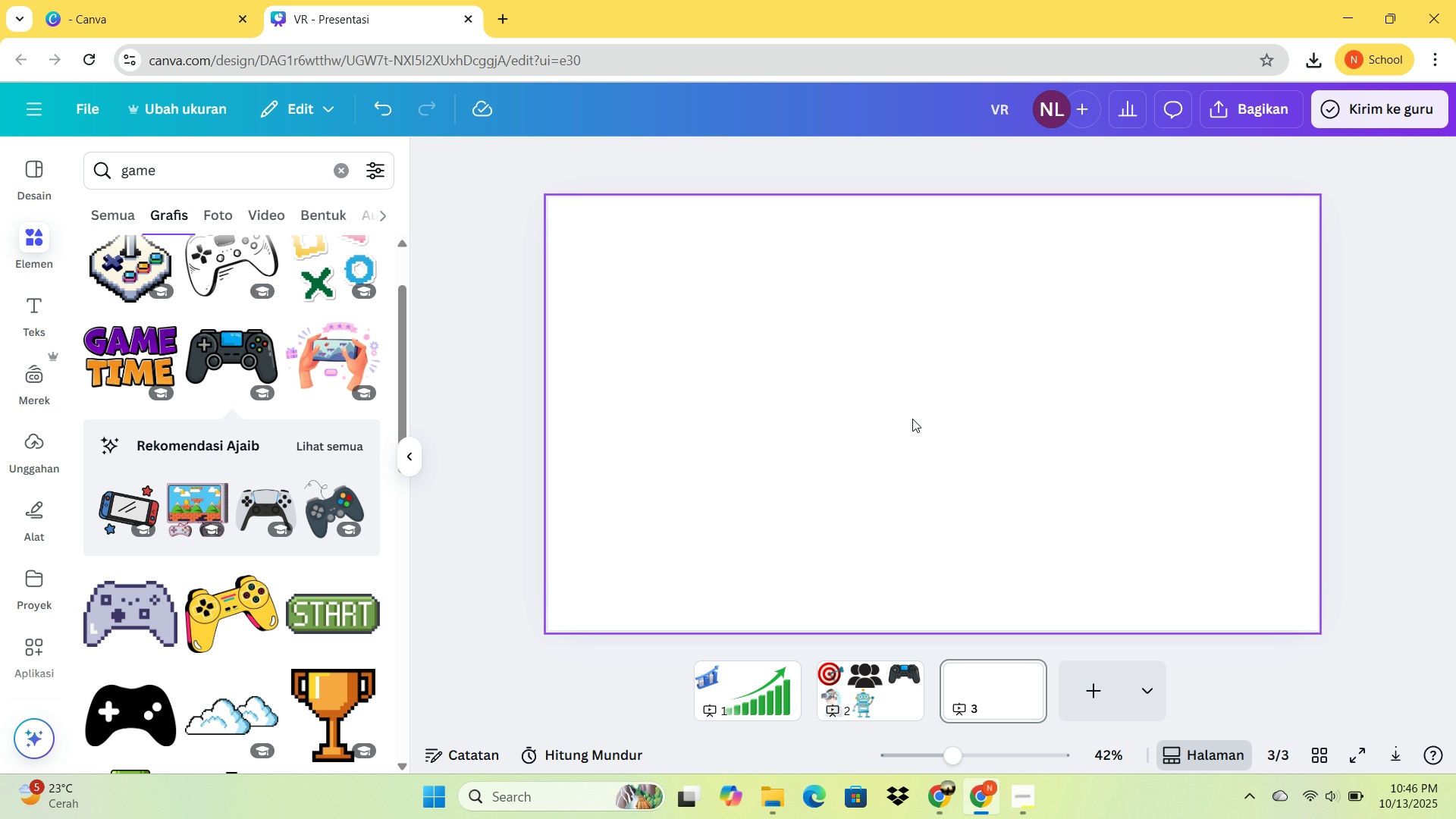 
key(Delete)
 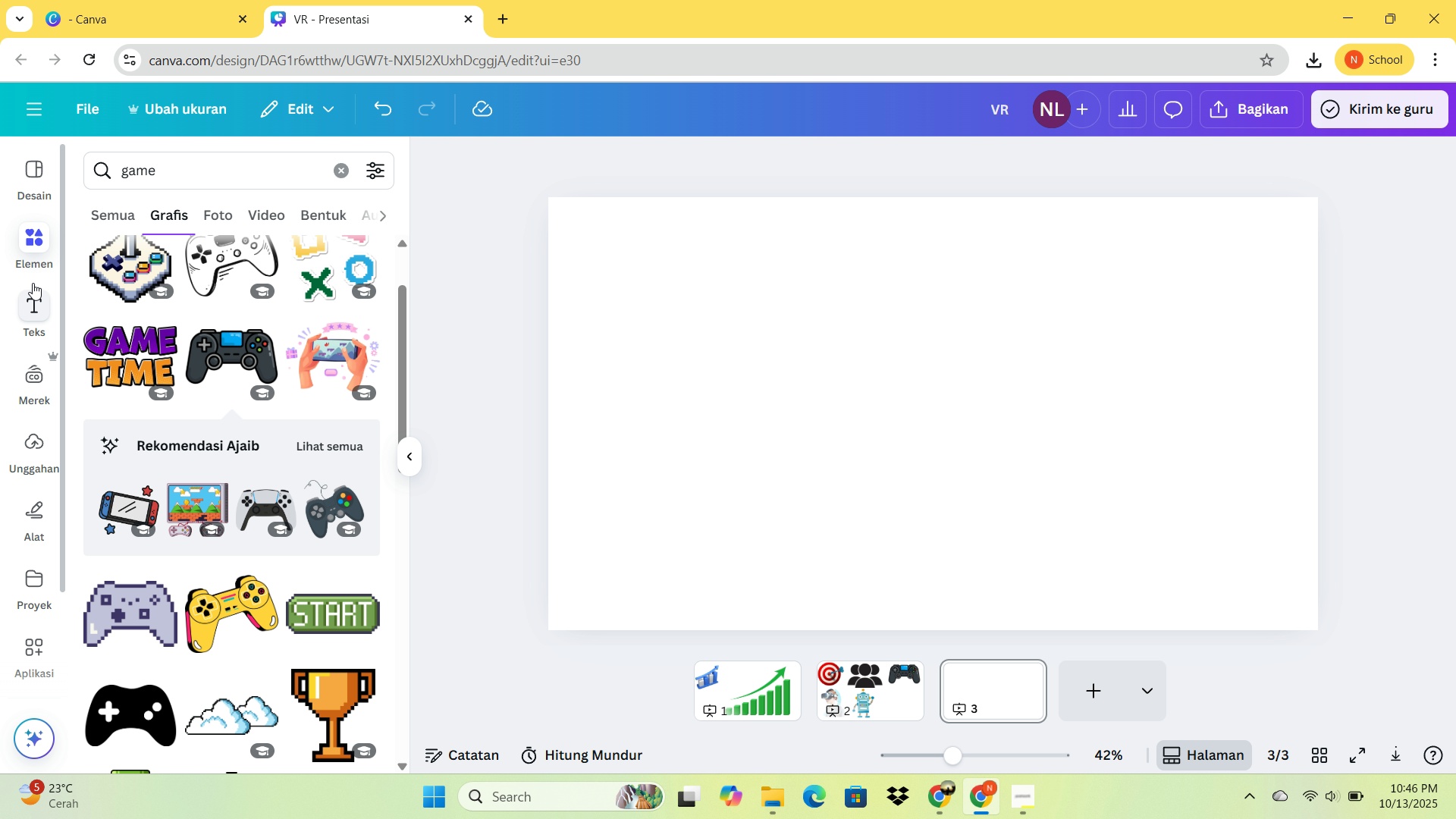 
double_click([39, 254])
 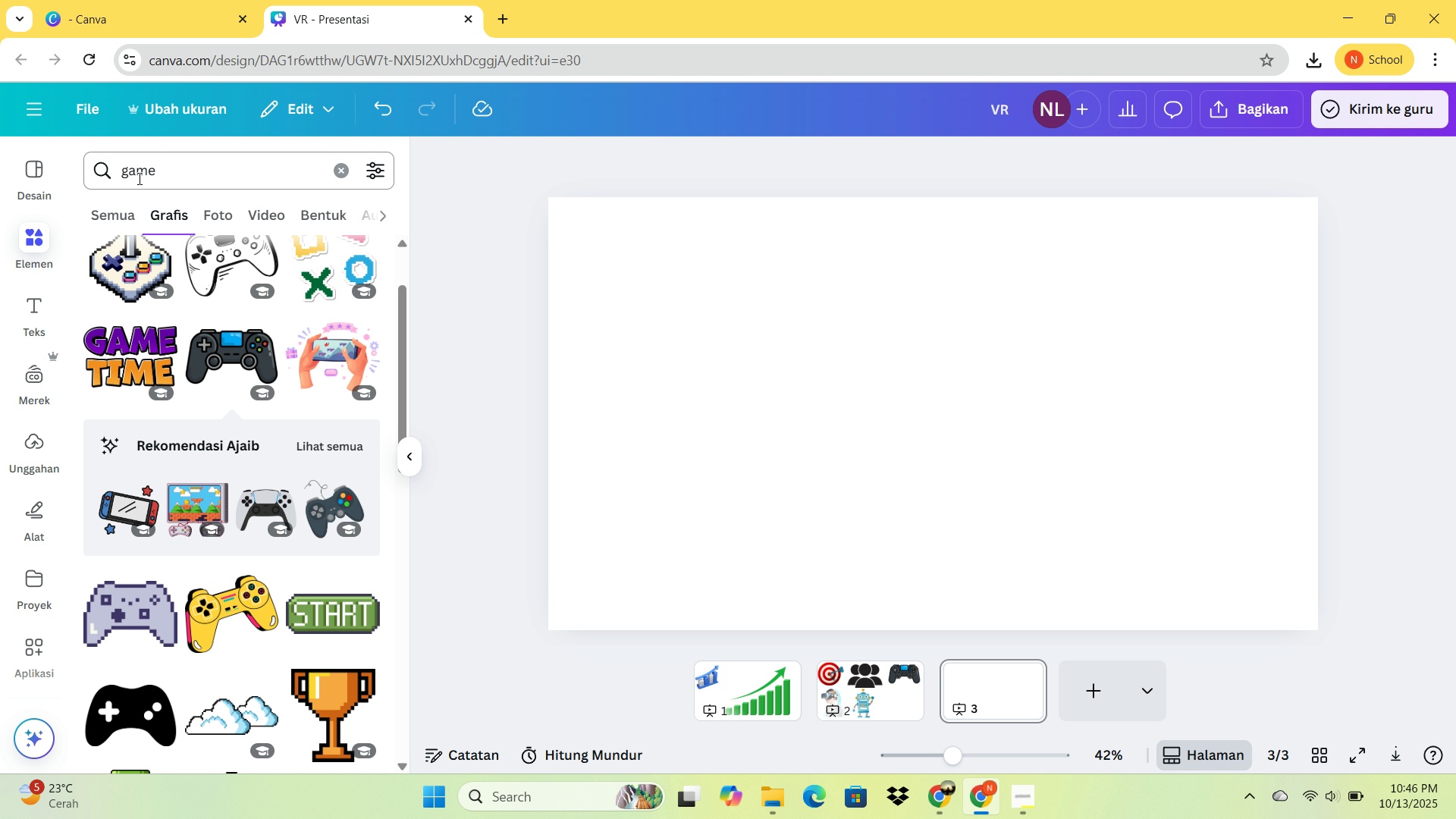 
left_click_drag(start_coordinate=[184, 176], to_coordinate=[80, 175])
 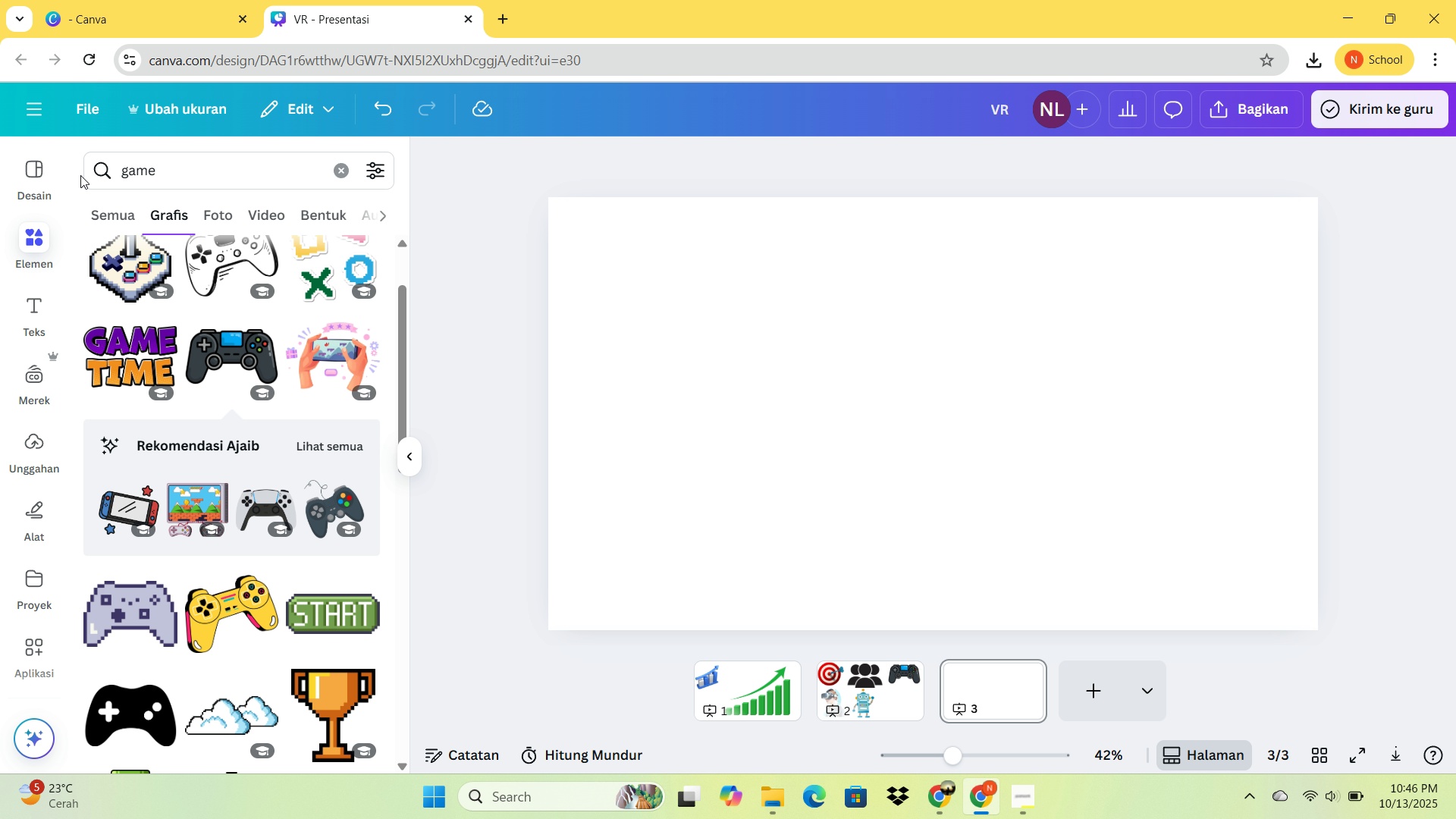 
double_click([80, 175])
 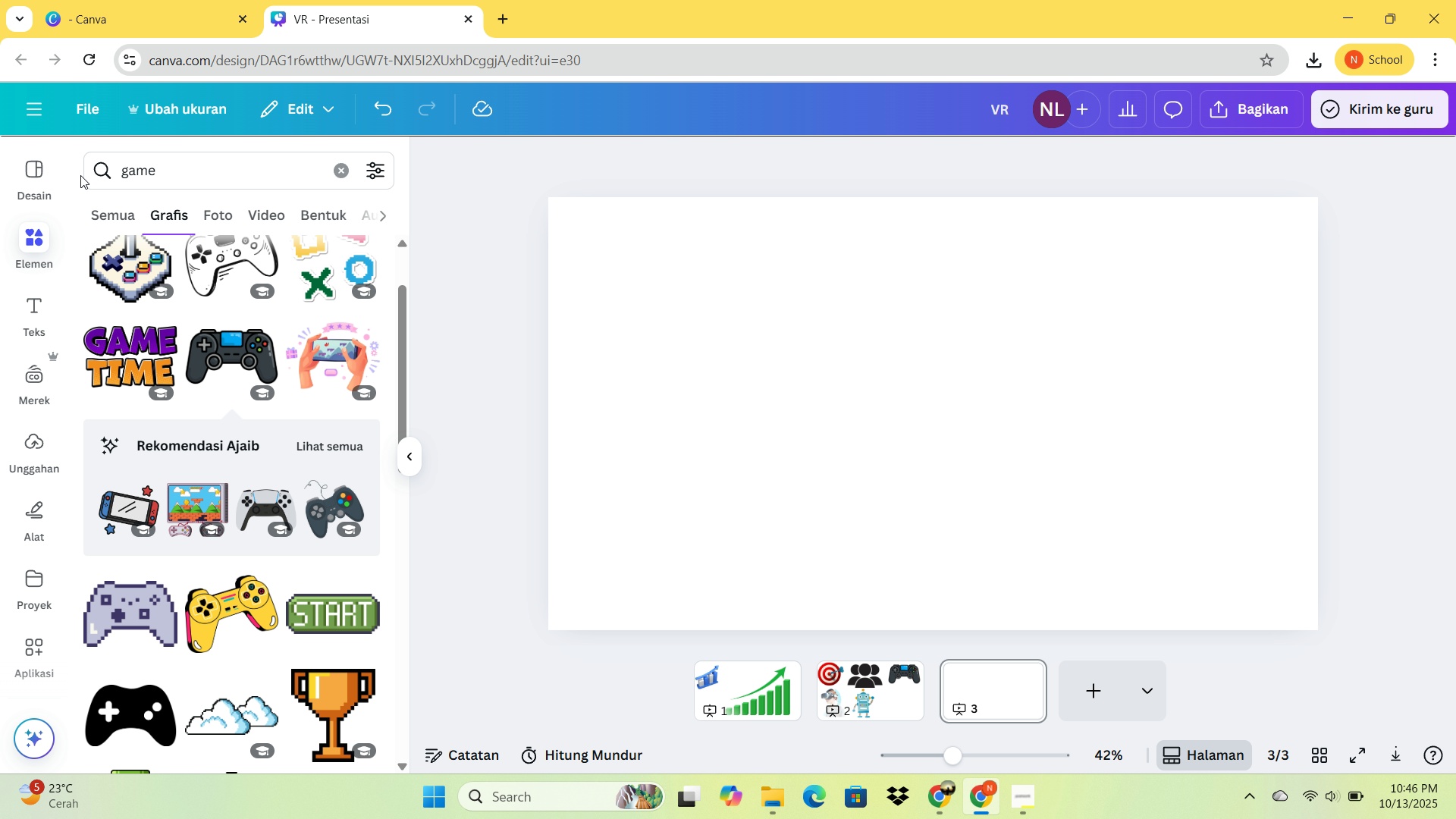 
type(dosen)
 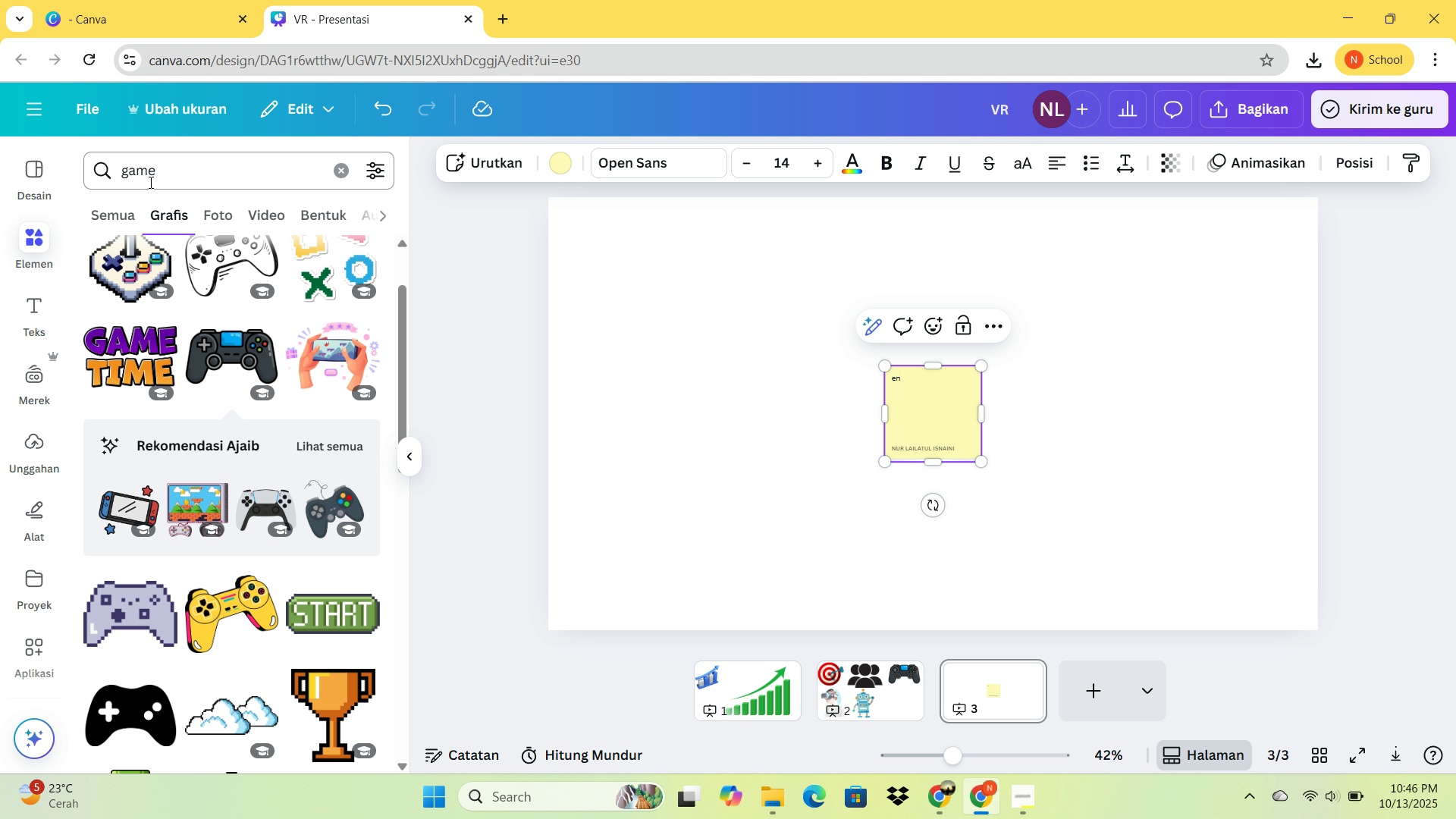 
key(Control+A)
 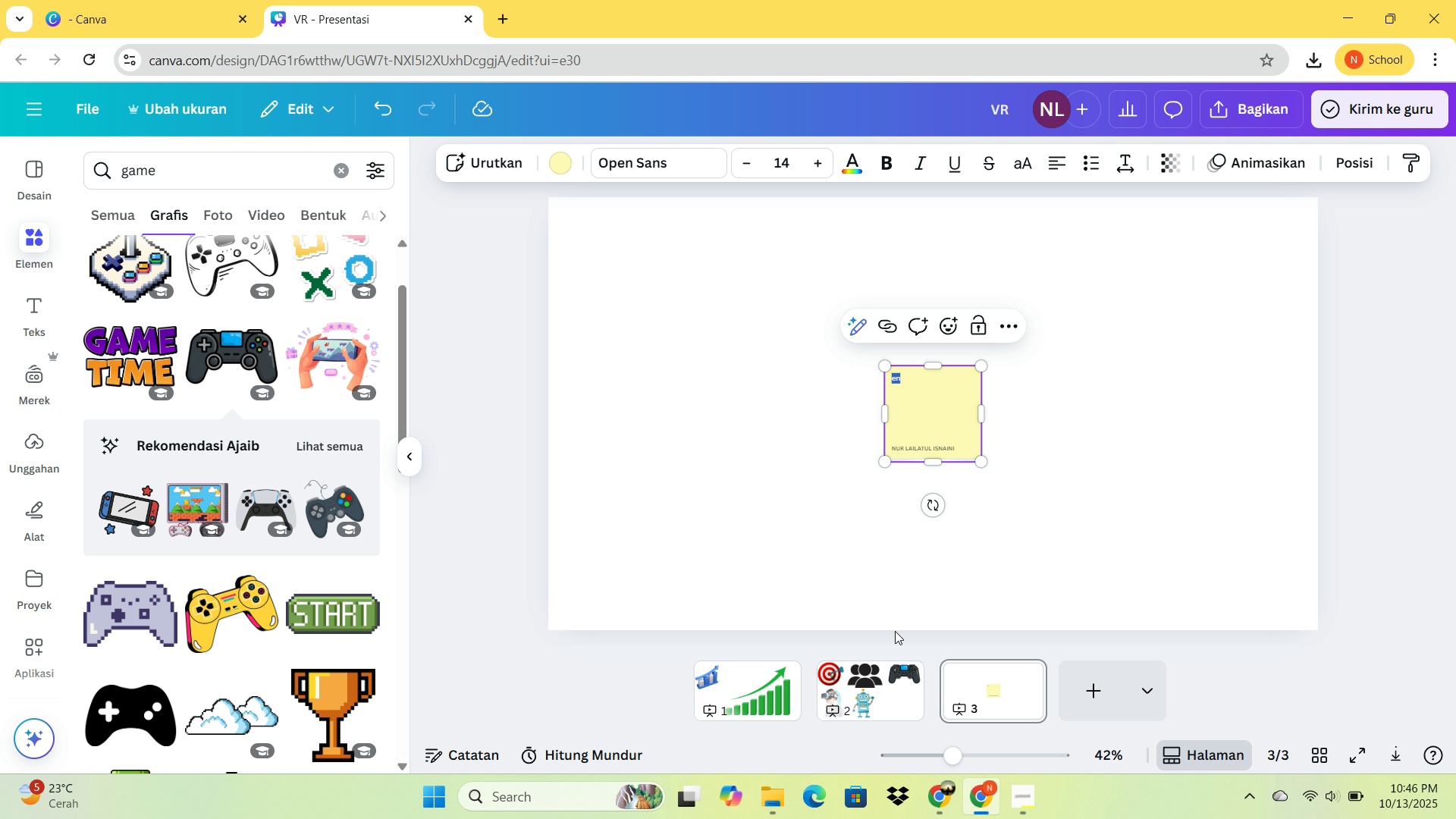 
double_click([924, 620])
 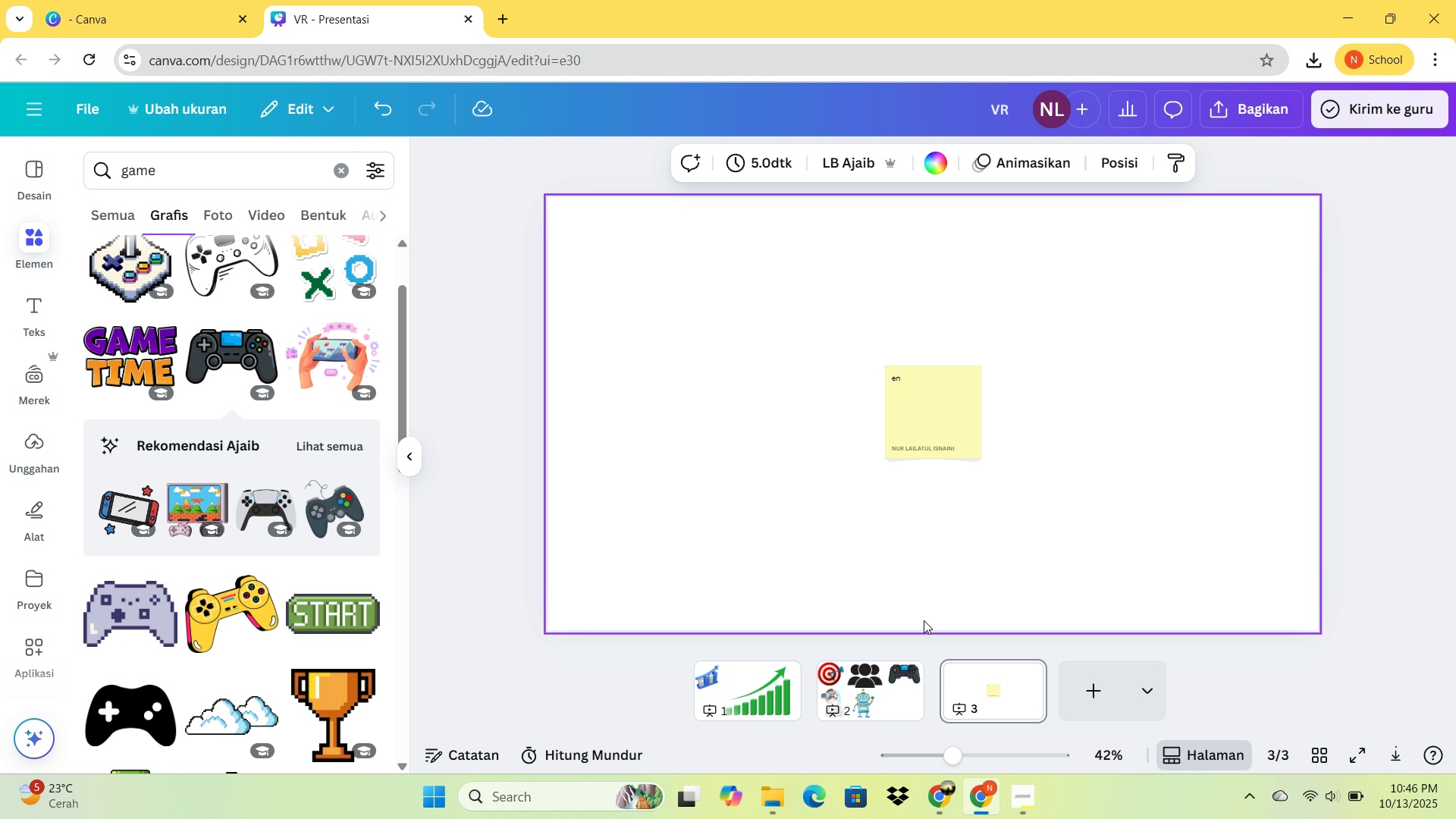 
triple_click([924, 620])
 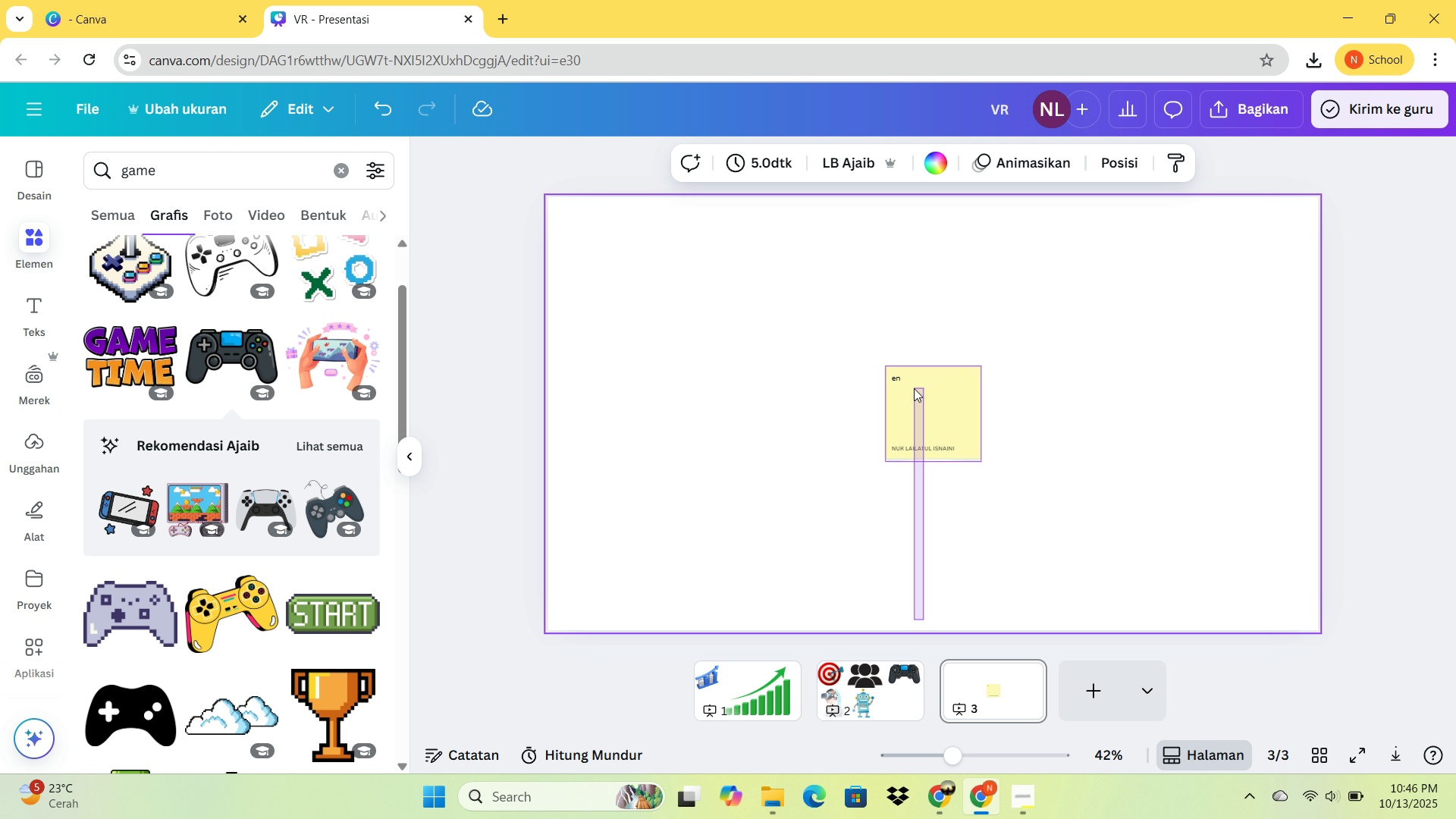 
left_click([914, 388])
 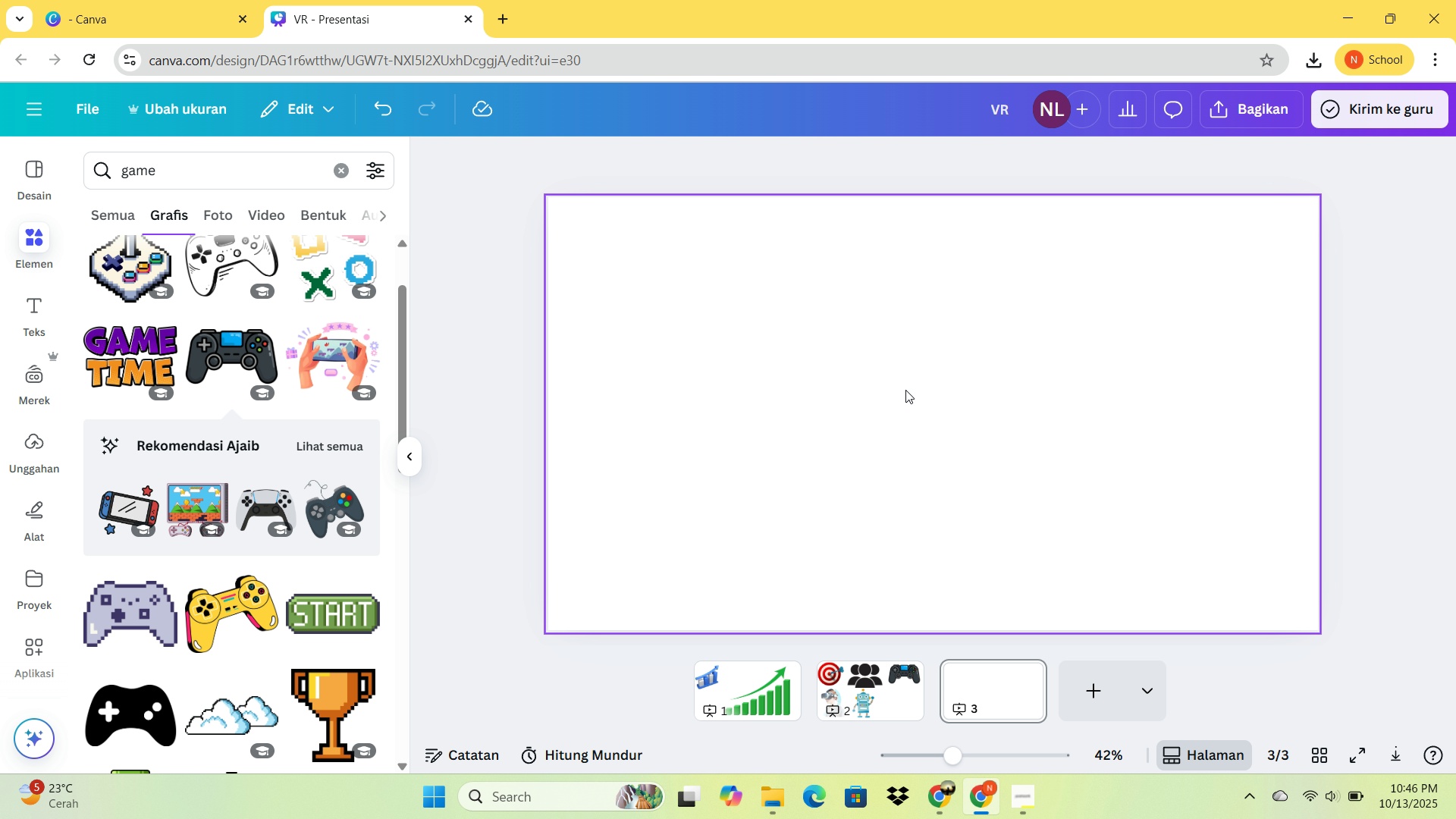 
key(Backspace)
 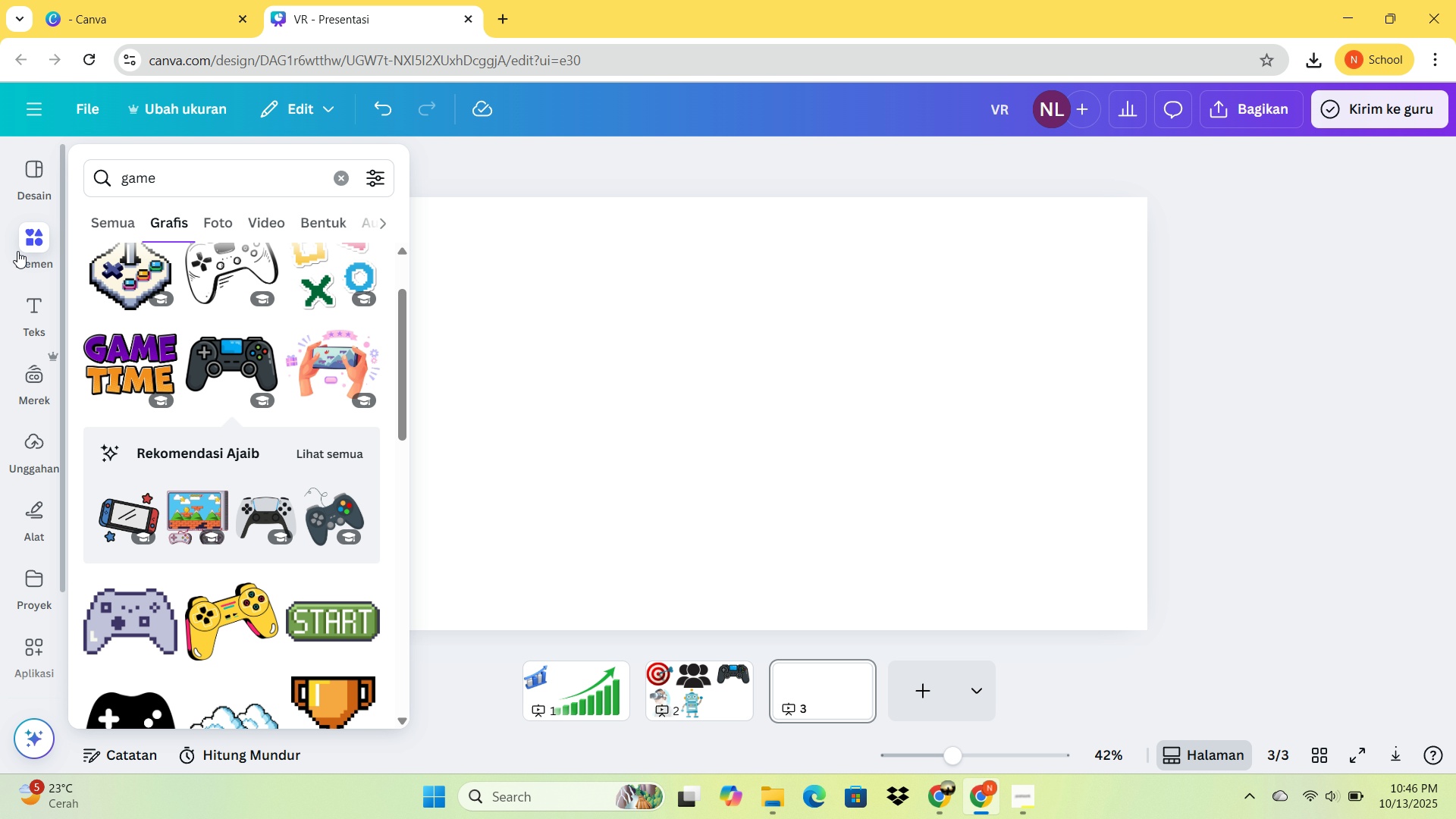 
left_click_drag(start_coordinate=[186, 189], to_coordinate=[53, 190])
 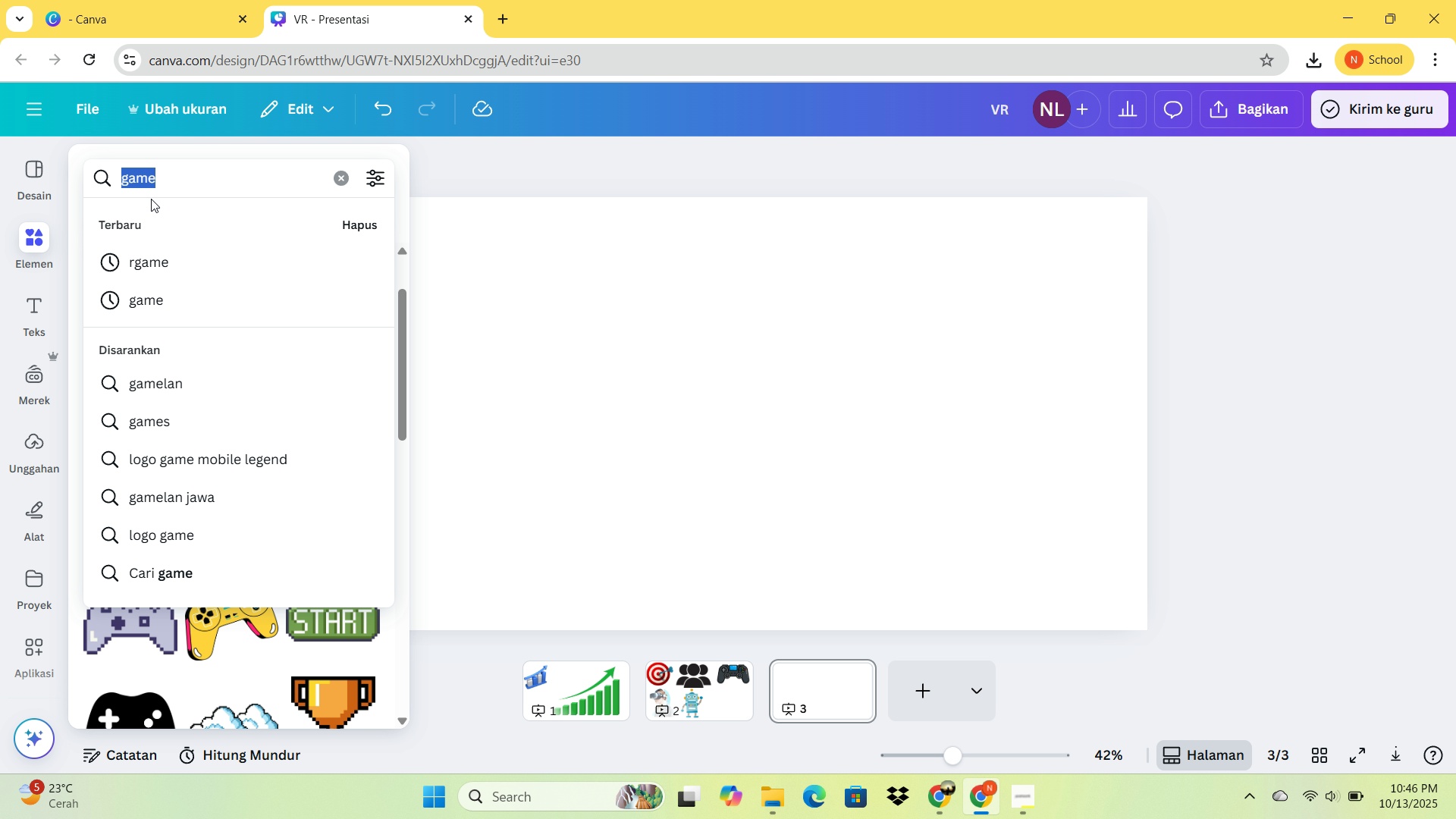 
type(dosen )
 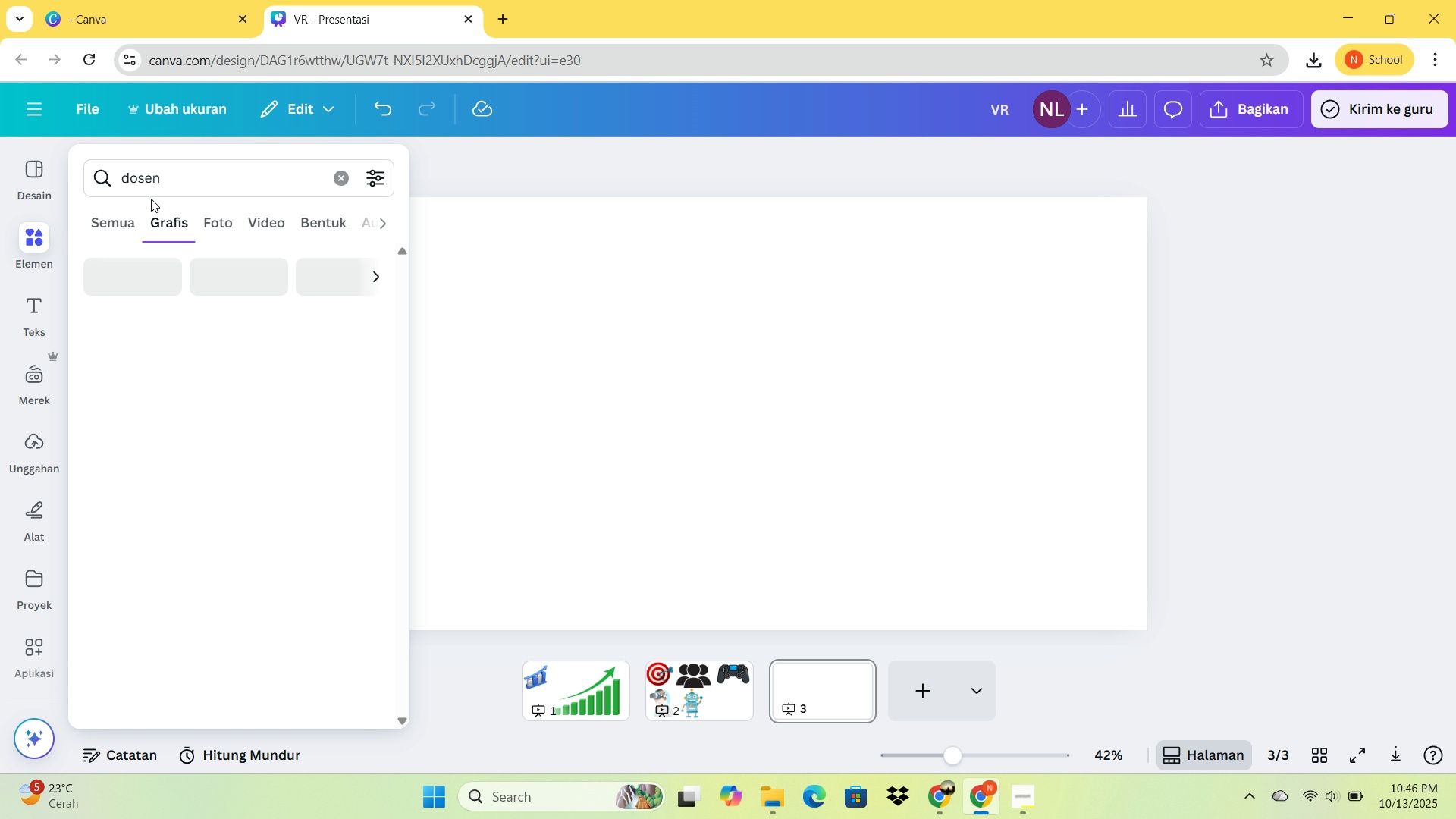 
key(Enter)
 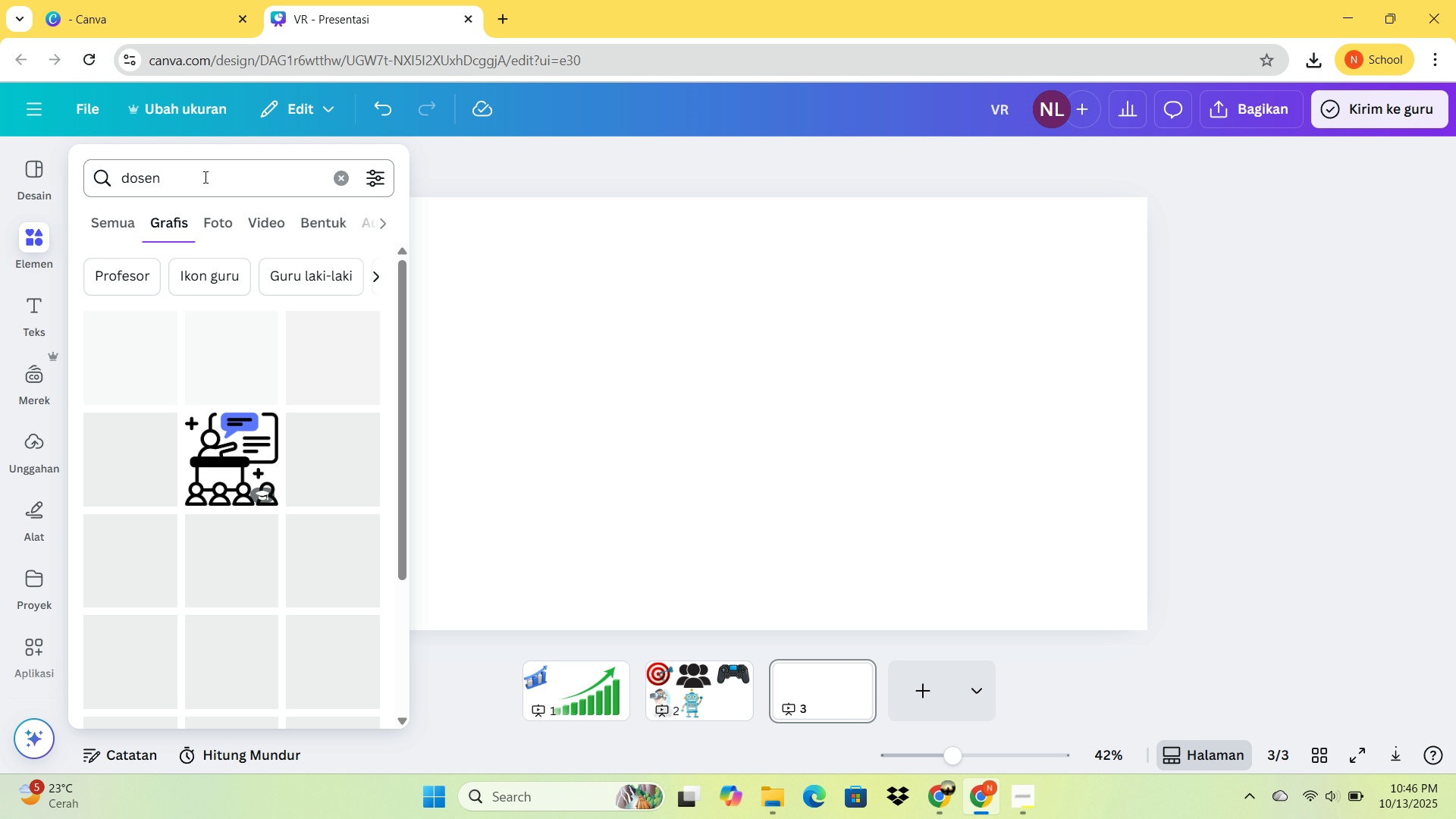 
left_click([204, 177])
 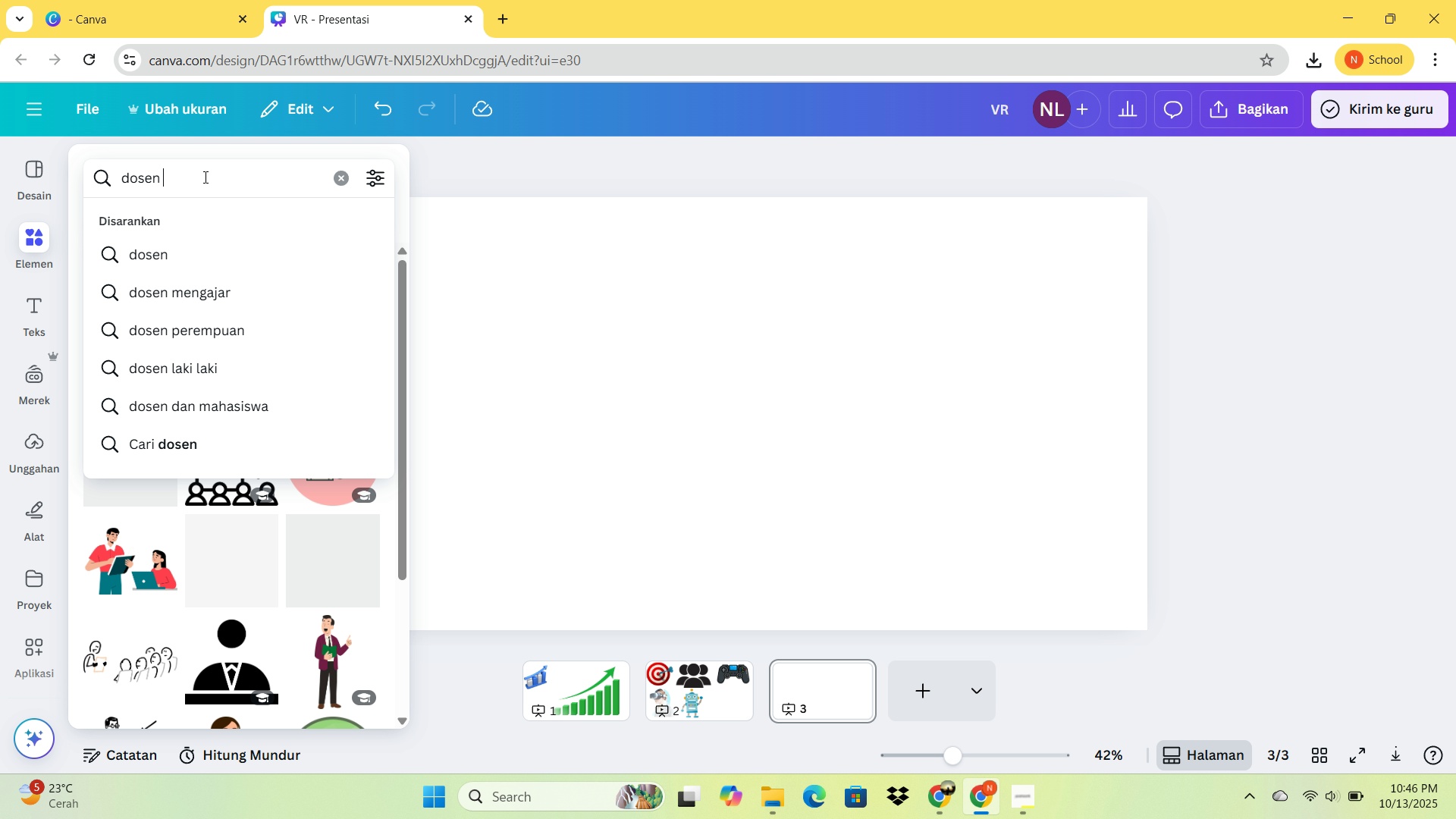 
type(pre)
key(Backspace)
key(Backspace)
type(erempuan)
 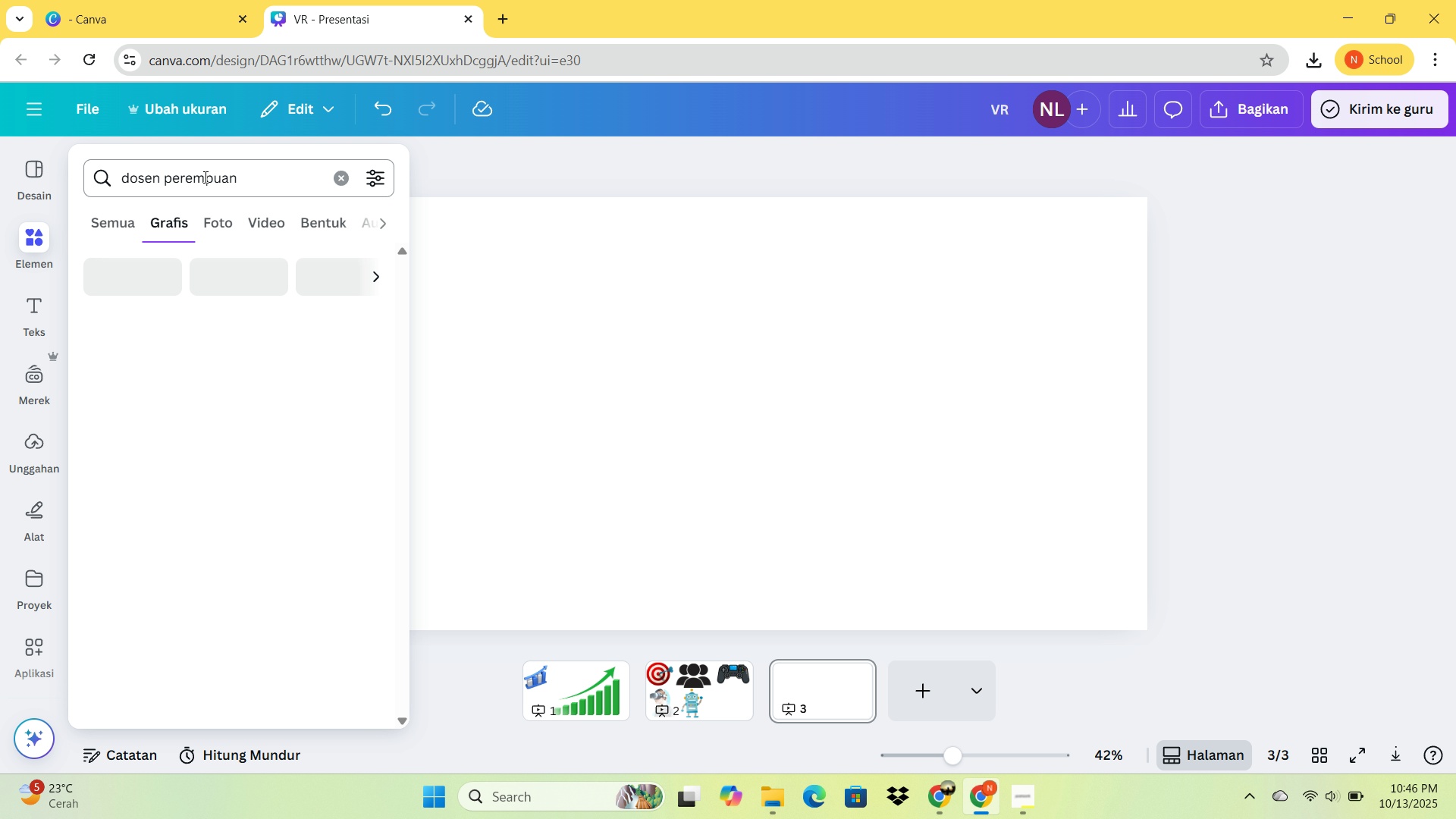 
key(Enter)
 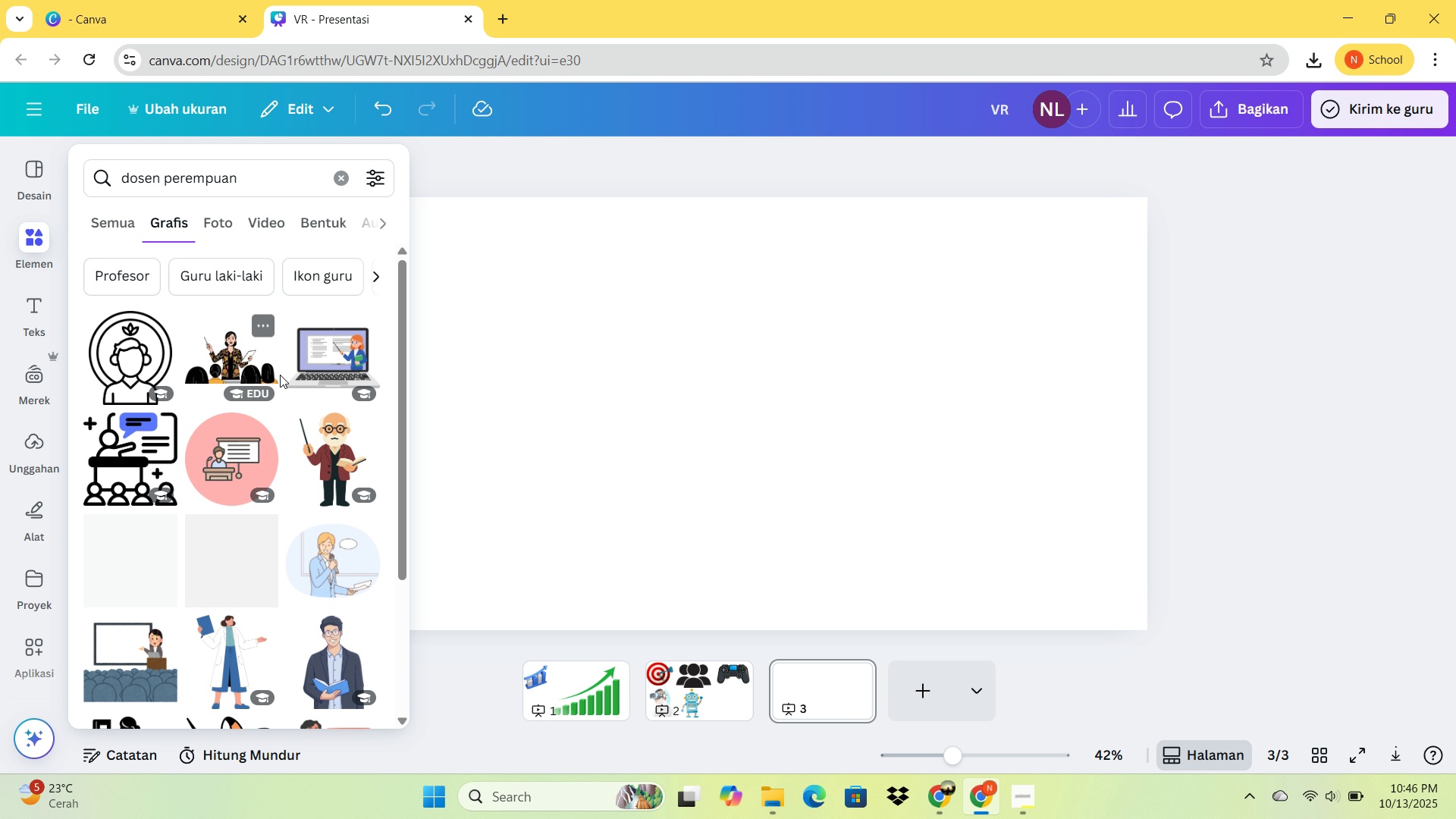 
scroll: coordinate [294, 496], scroll_direction: down, amount: 12.0
 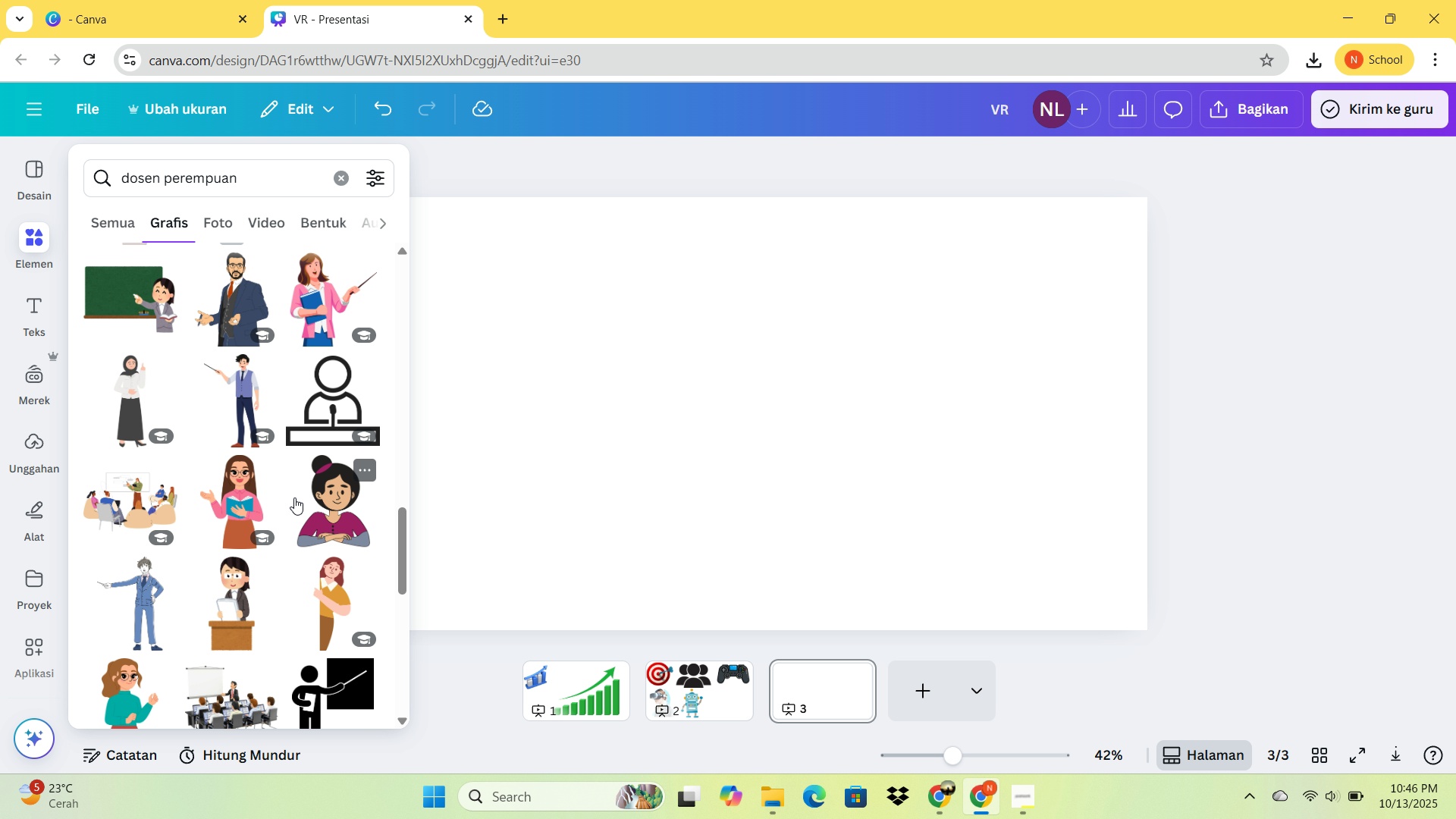 
scroll: coordinate [227, 524], scroll_direction: down, amount: 14.0
 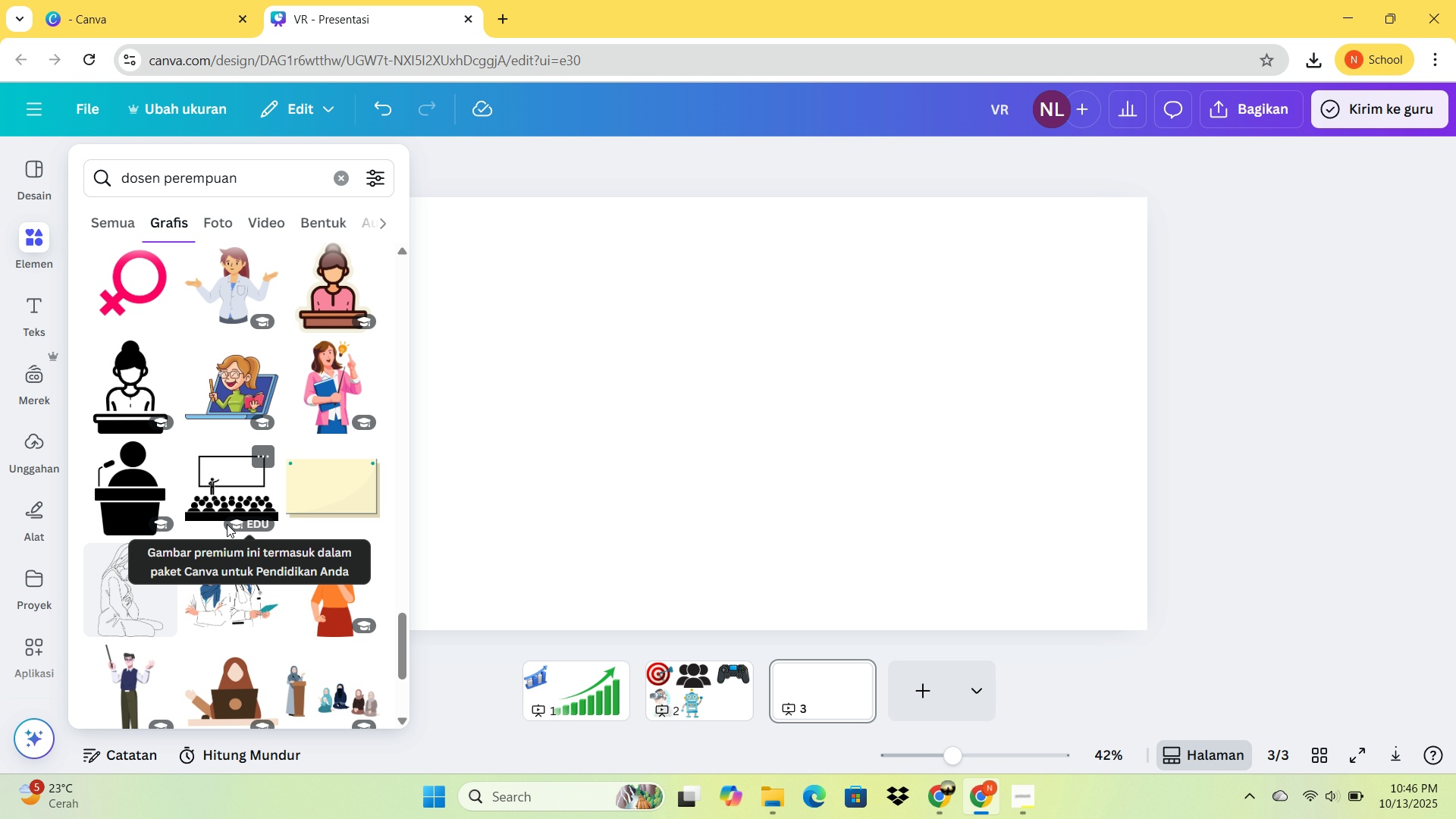 
scroll: coordinate [221, 527], scroll_direction: down, amount: 4.0
 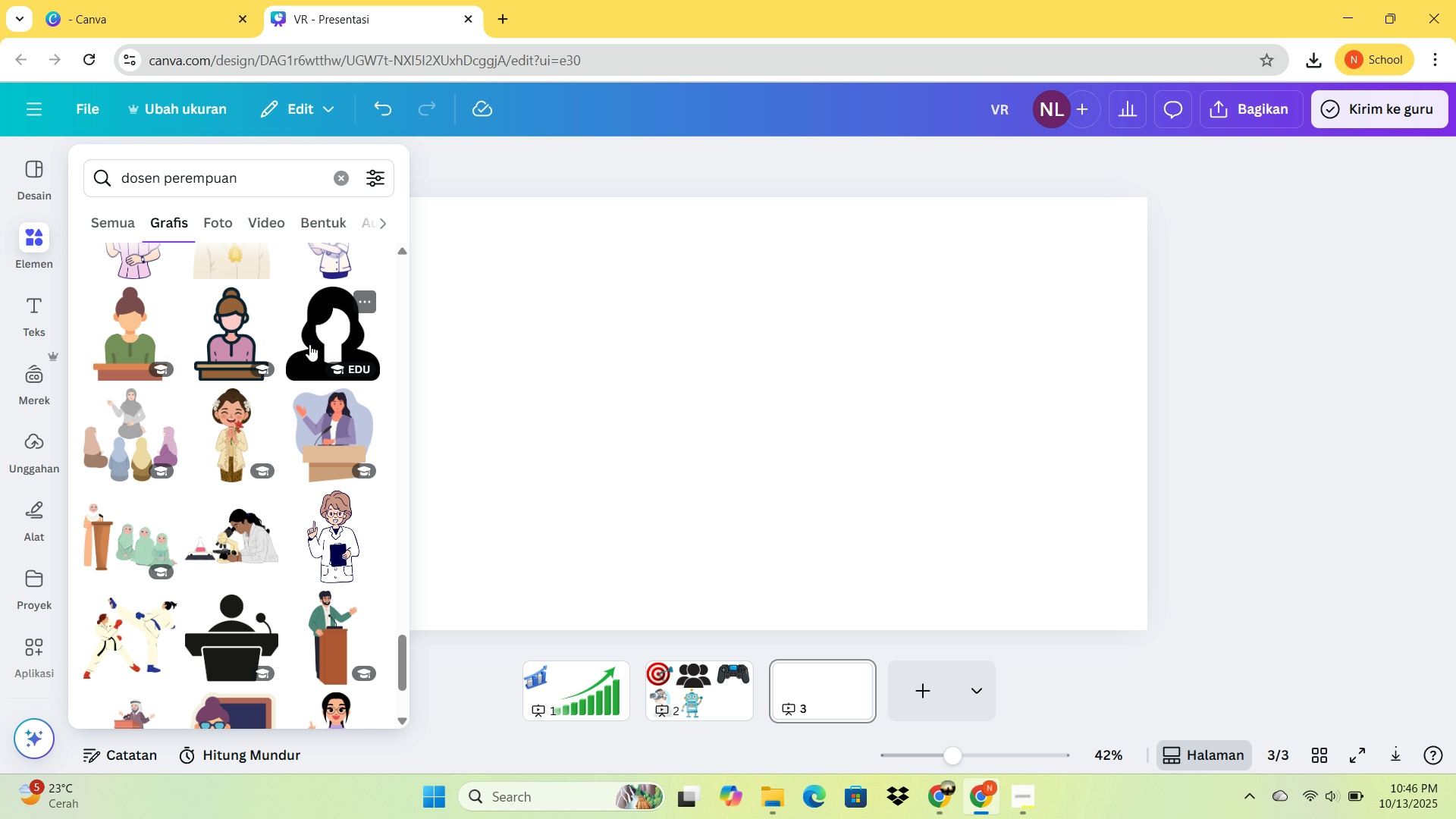 
left_click([309, 342])
 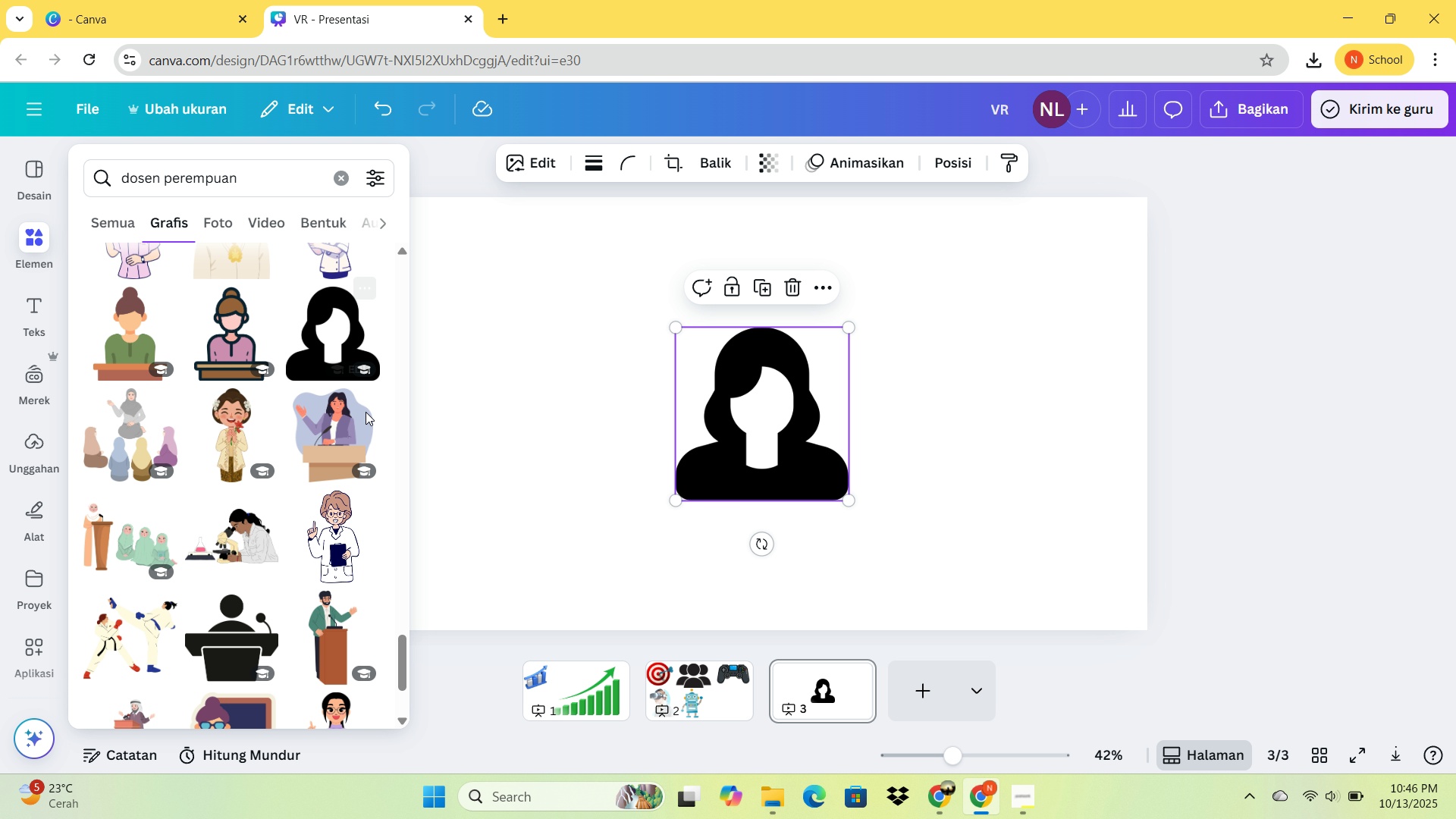 
scroll: coordinate [339, 454], scroll_direction: up, amount: 3.0
 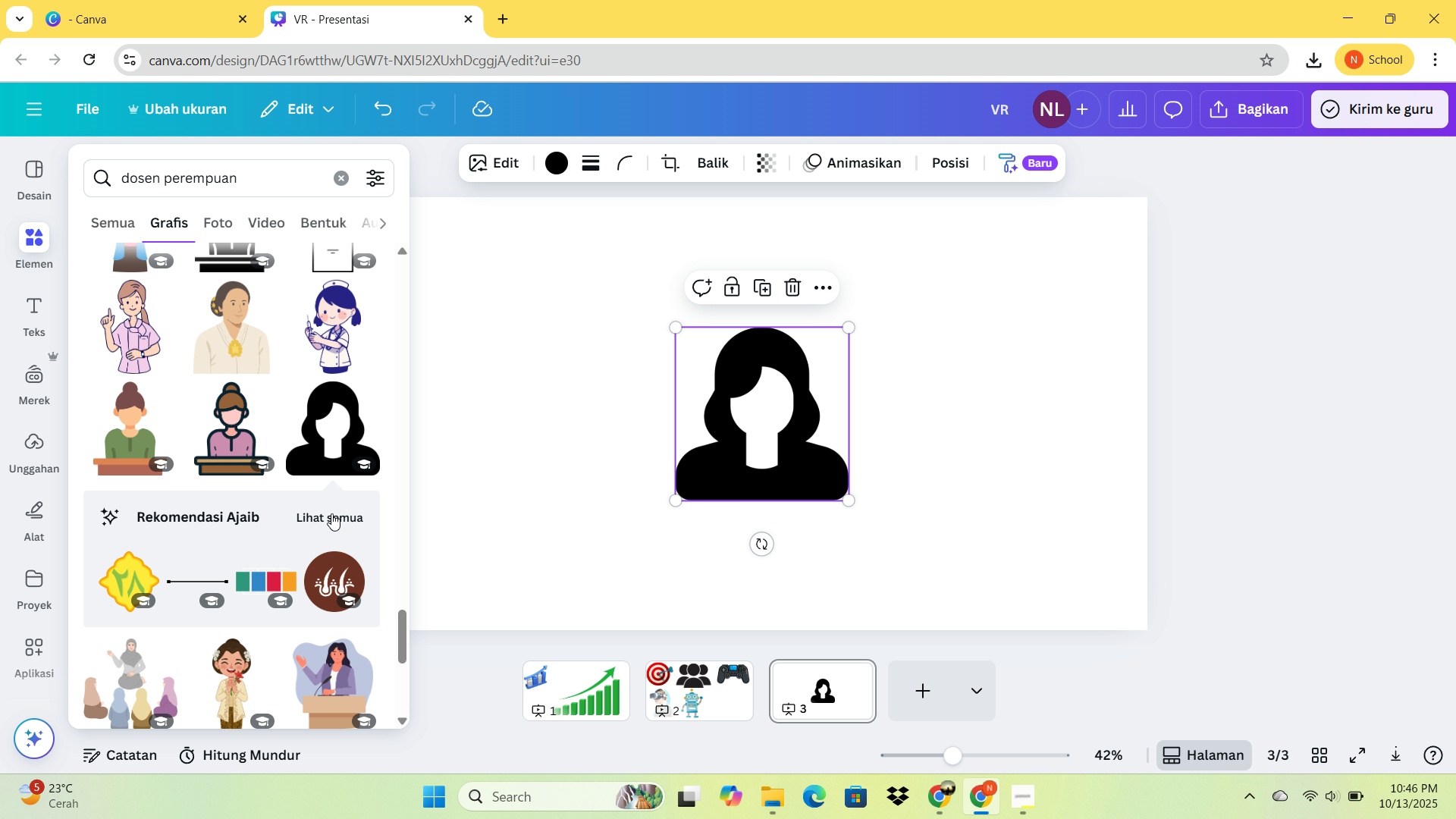 
left_click([331, 513])
 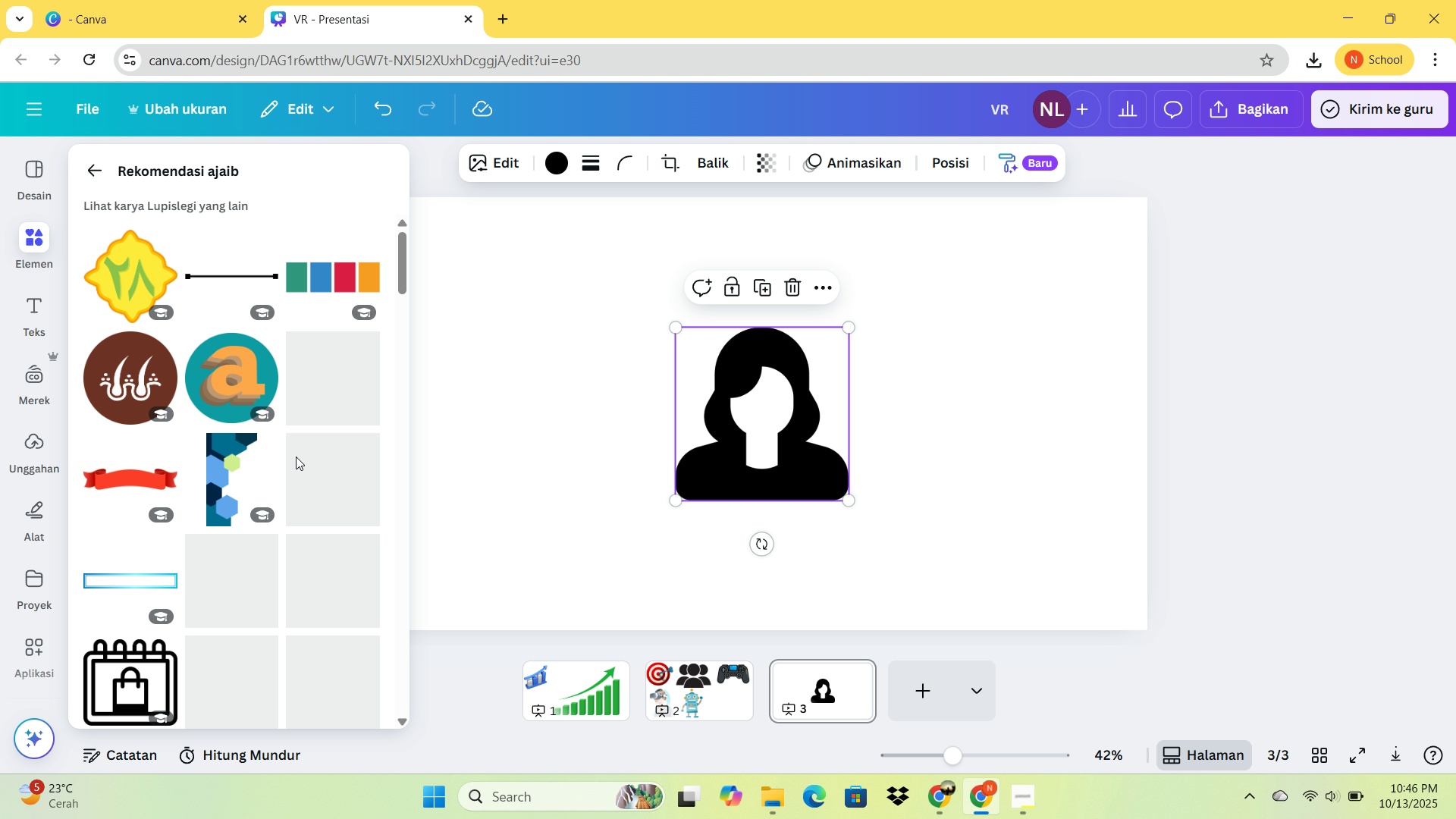 
scroll: coordinate [294, 457], scroll_direction: down, amount: 7.0
 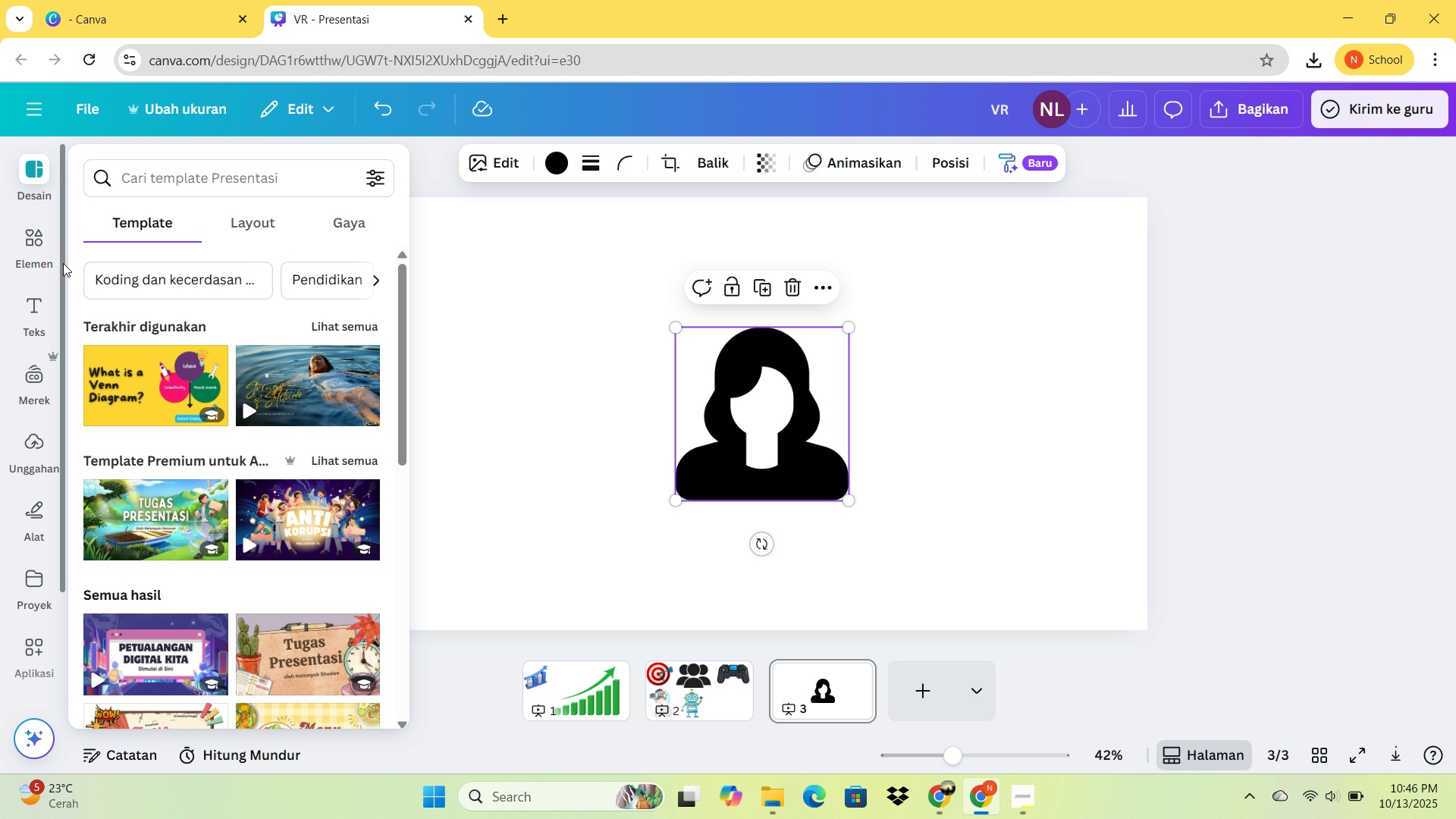 
double_click([35, 256])
 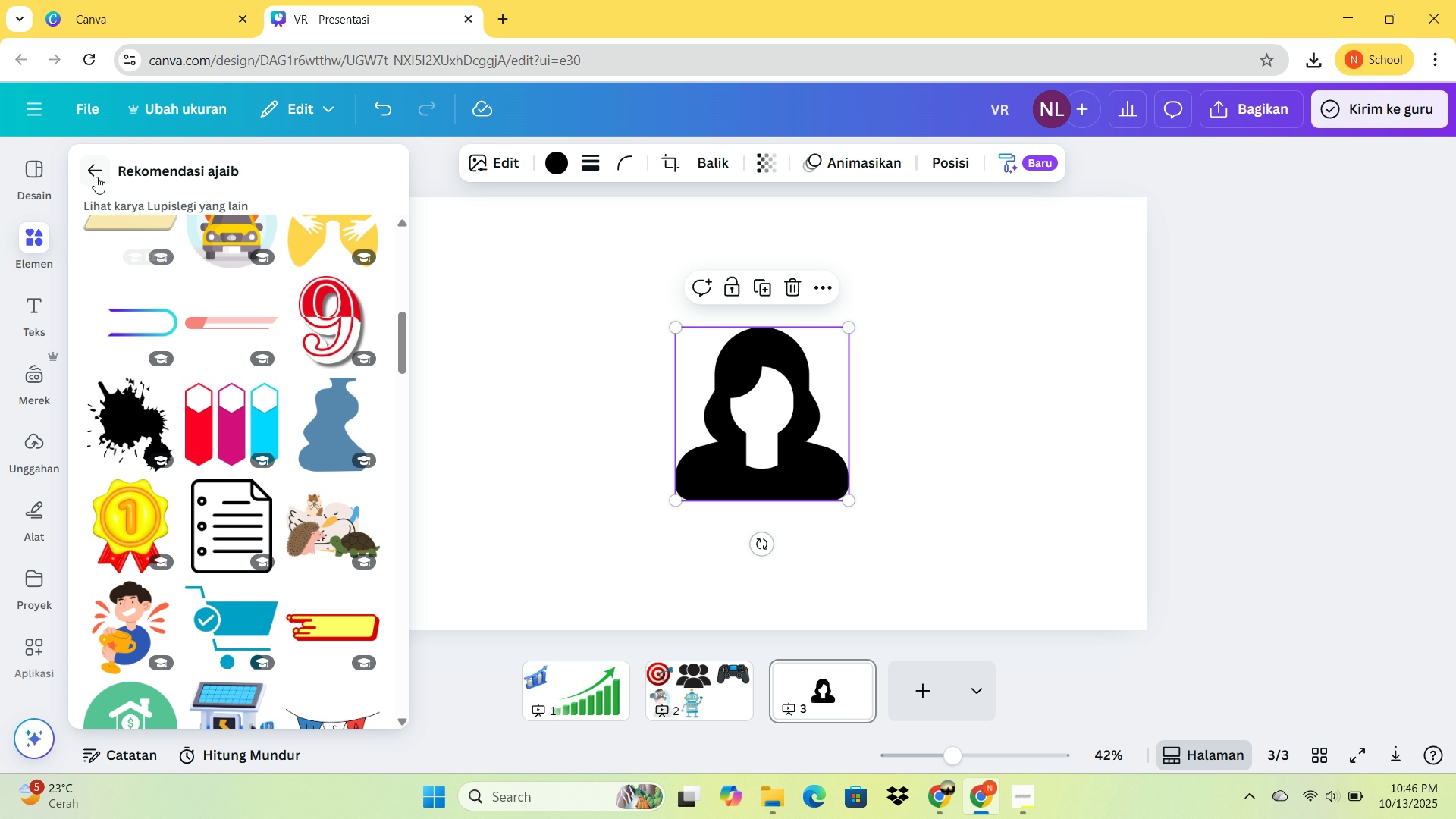 
double_click([96, 177])
 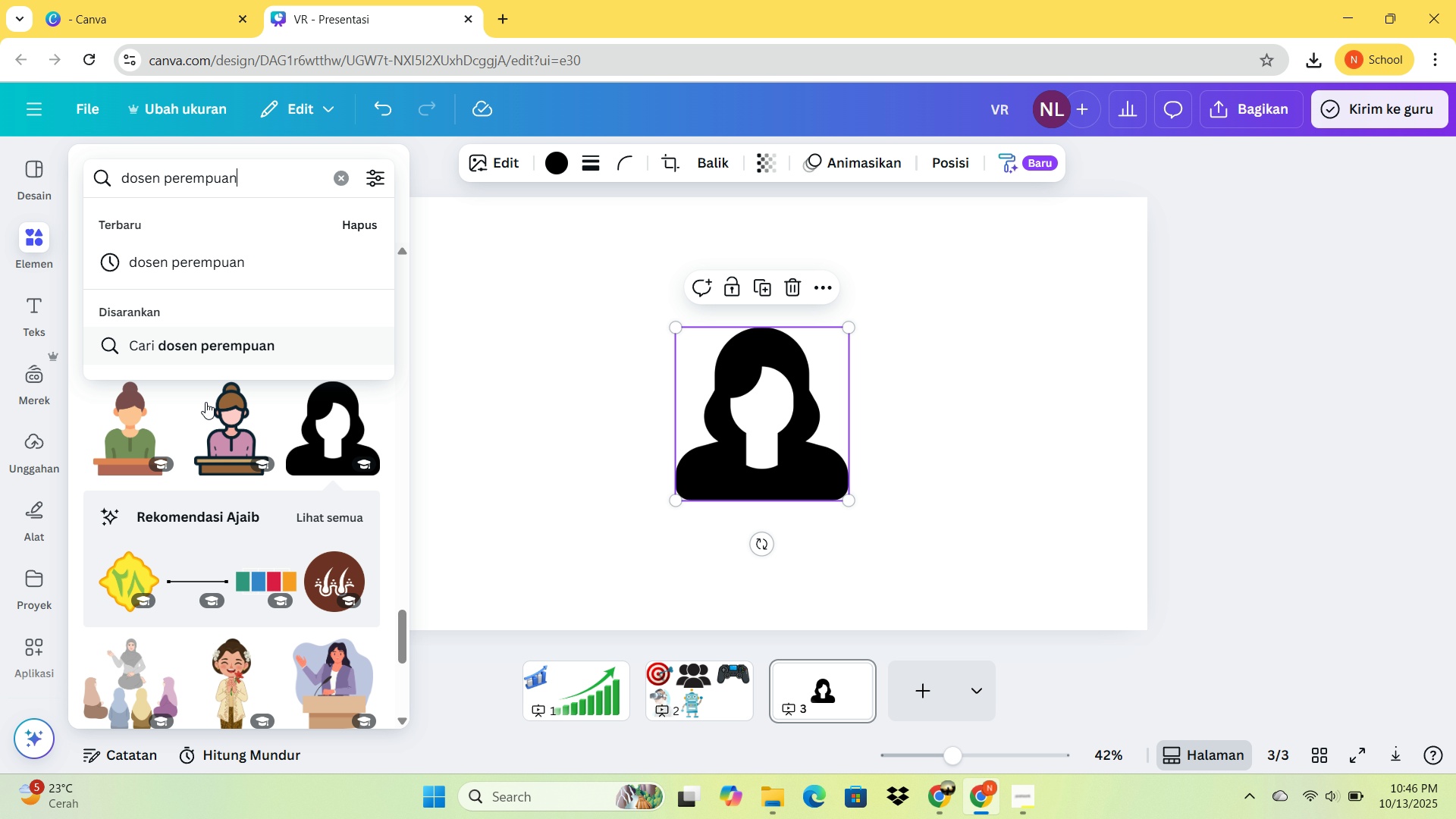 
scroll: coordinate [216, 402], scroll_direction: none, amount: 0.0
 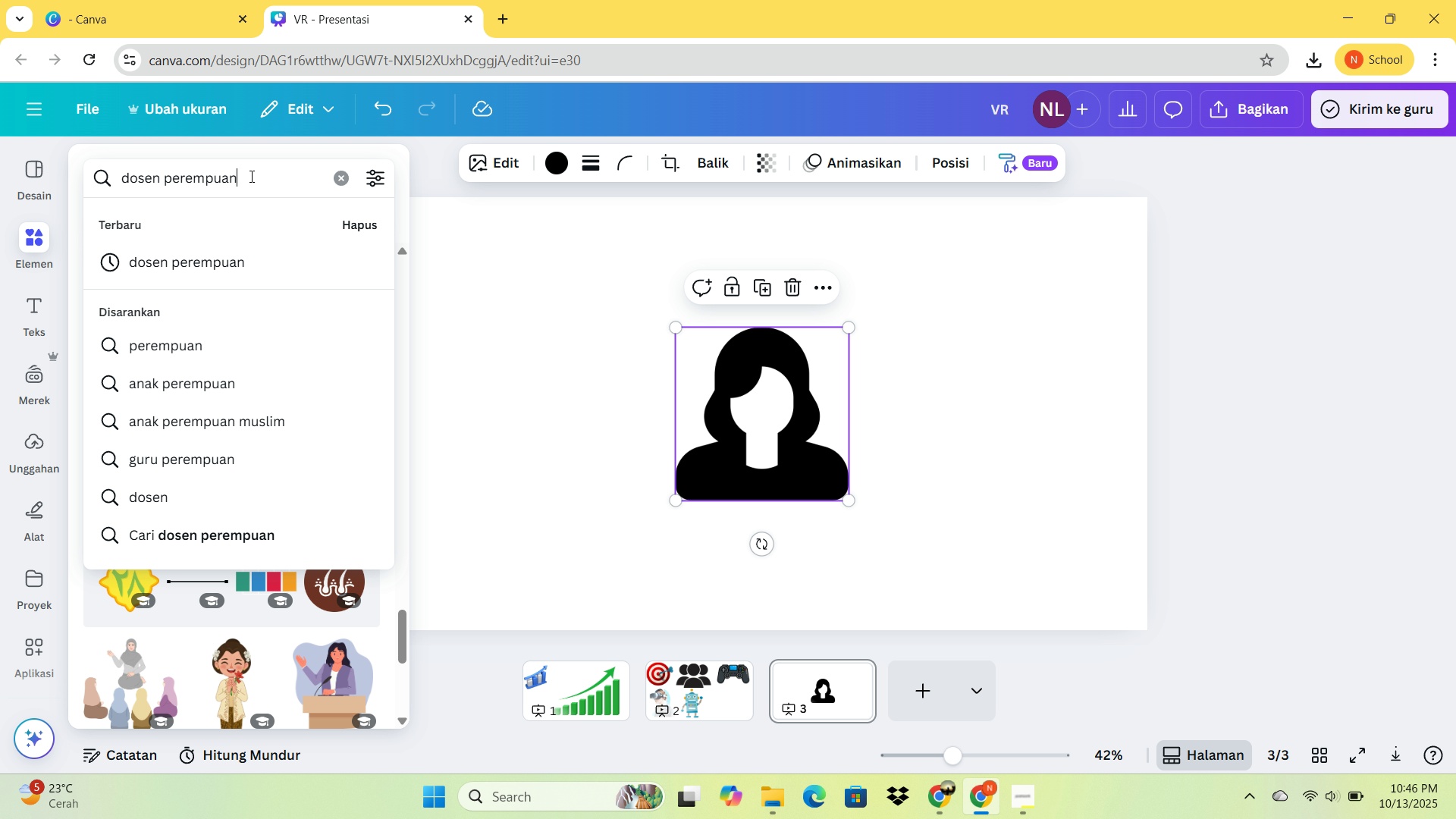 
left_click_drag(start_coordinate=[250, 176], to_coordinate=[183, 176])
 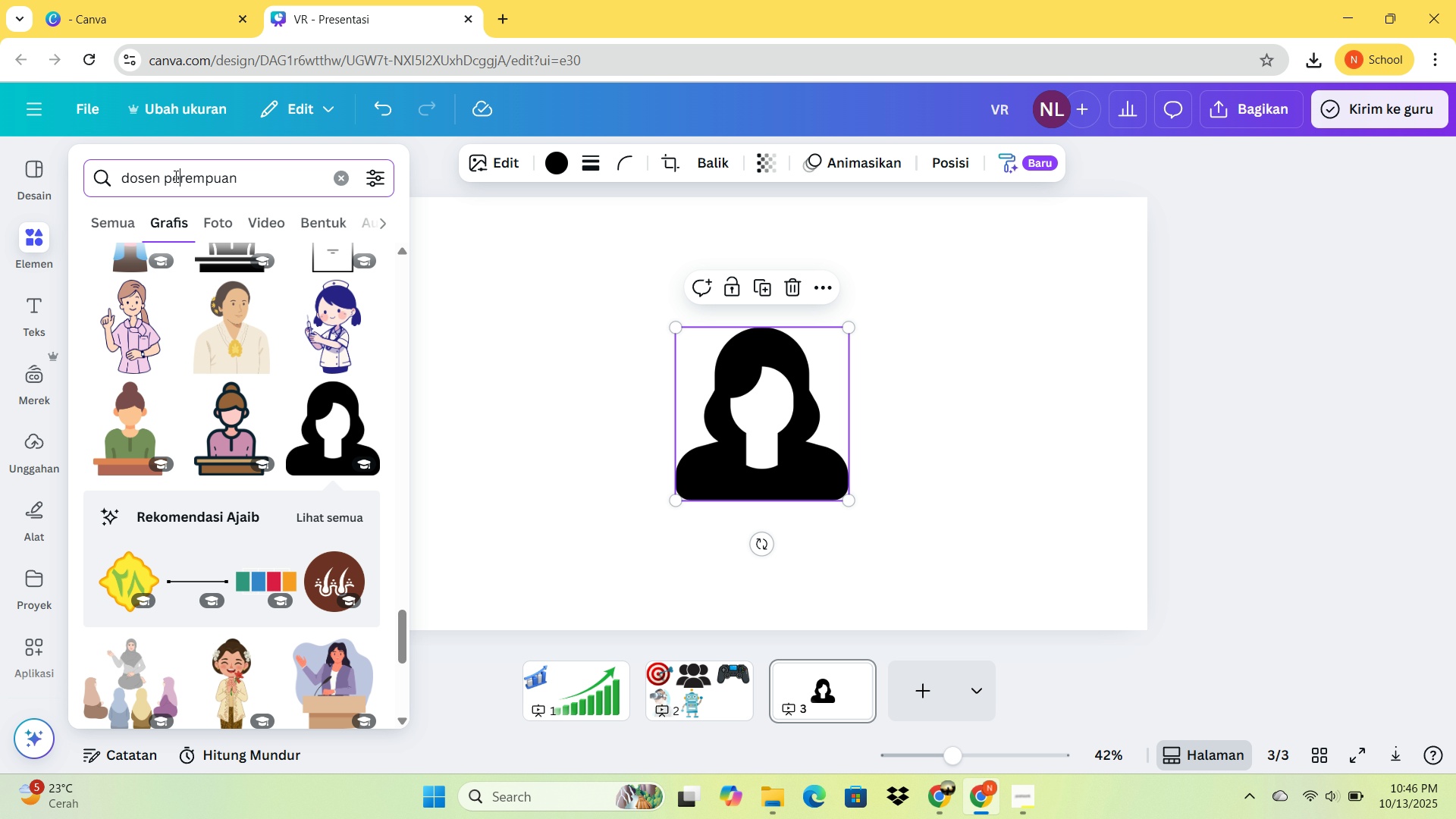 
left_click_drag(start_coordinate=[180, 176], to_coordinate=[176, 175])
 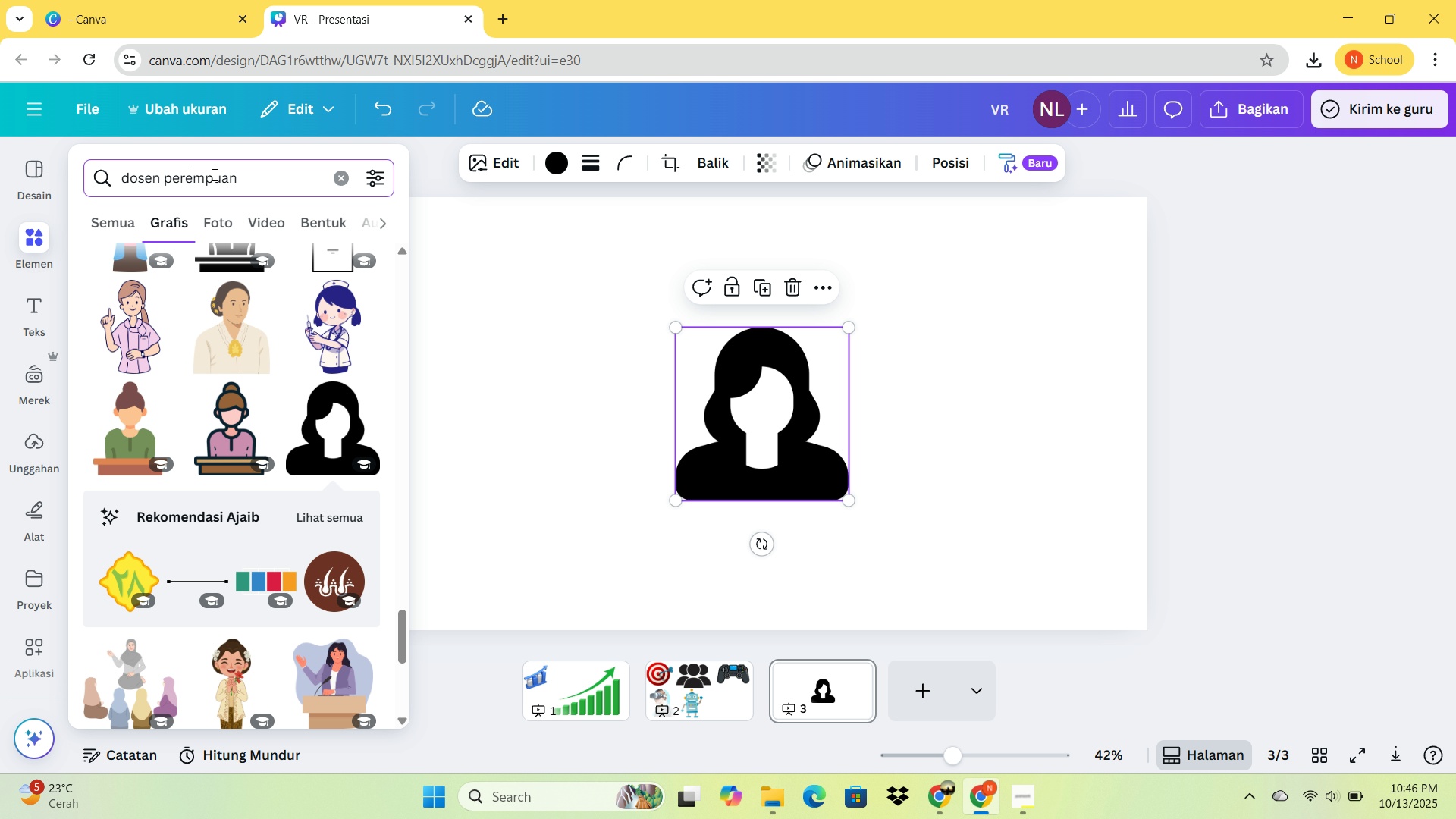 
left_click_drag(start_coordinate=[191, 174], to_coordinate=[202, 174])
 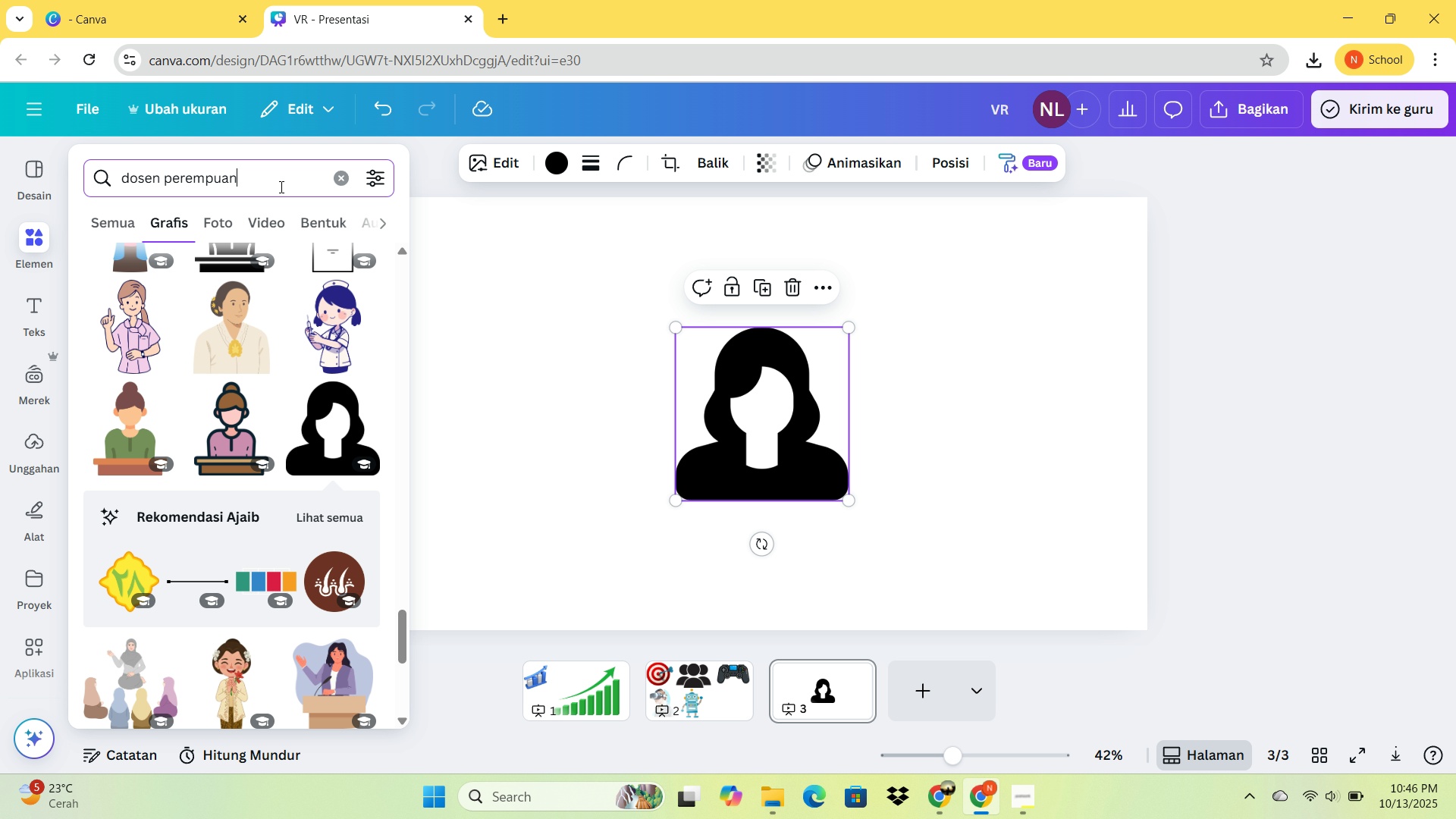 
left_click_drag(start_coordinate=[280, 187], to_coordinate=[162, 177])
 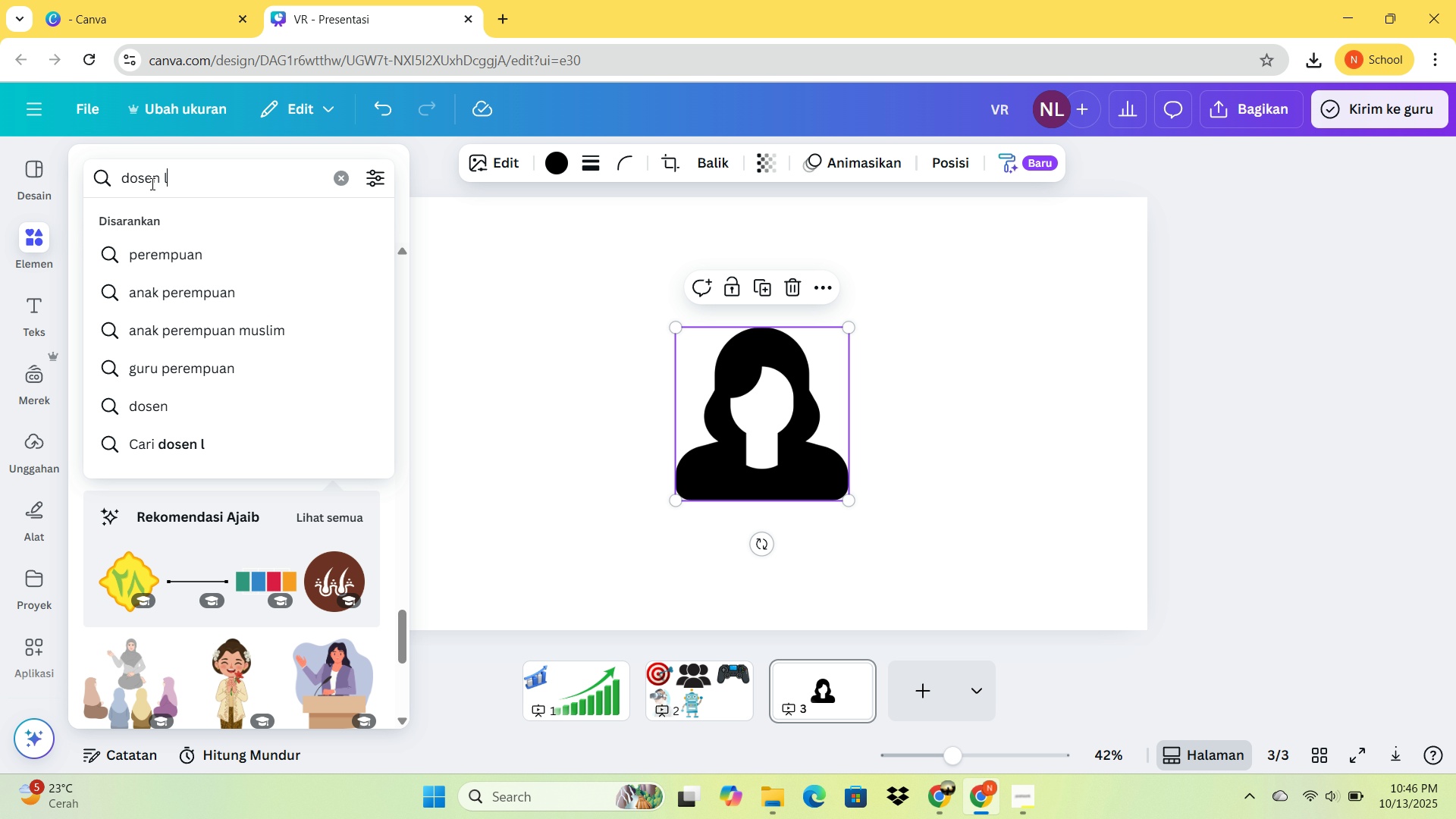 
type(laki)
 